 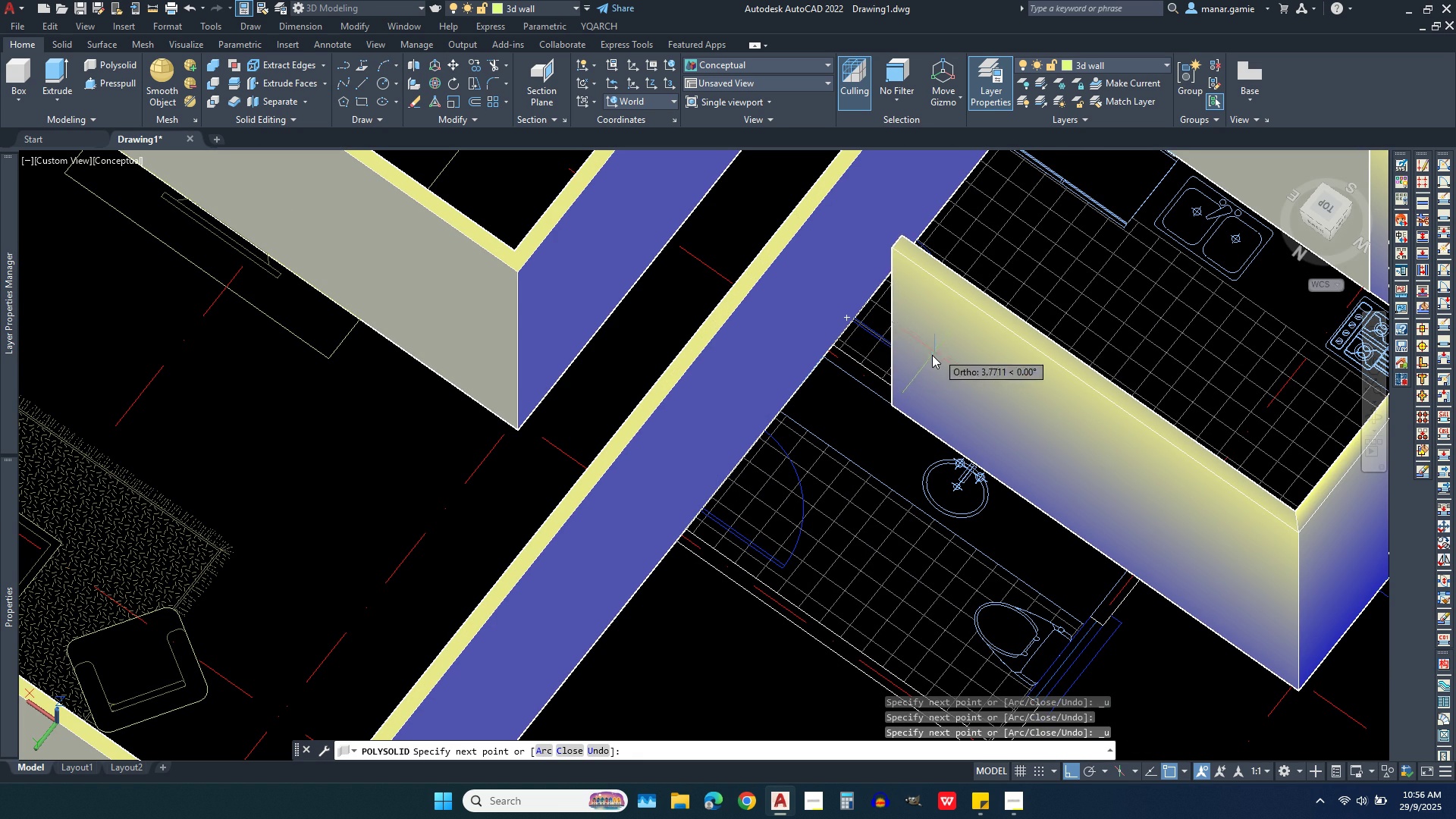 
key(Escape)
 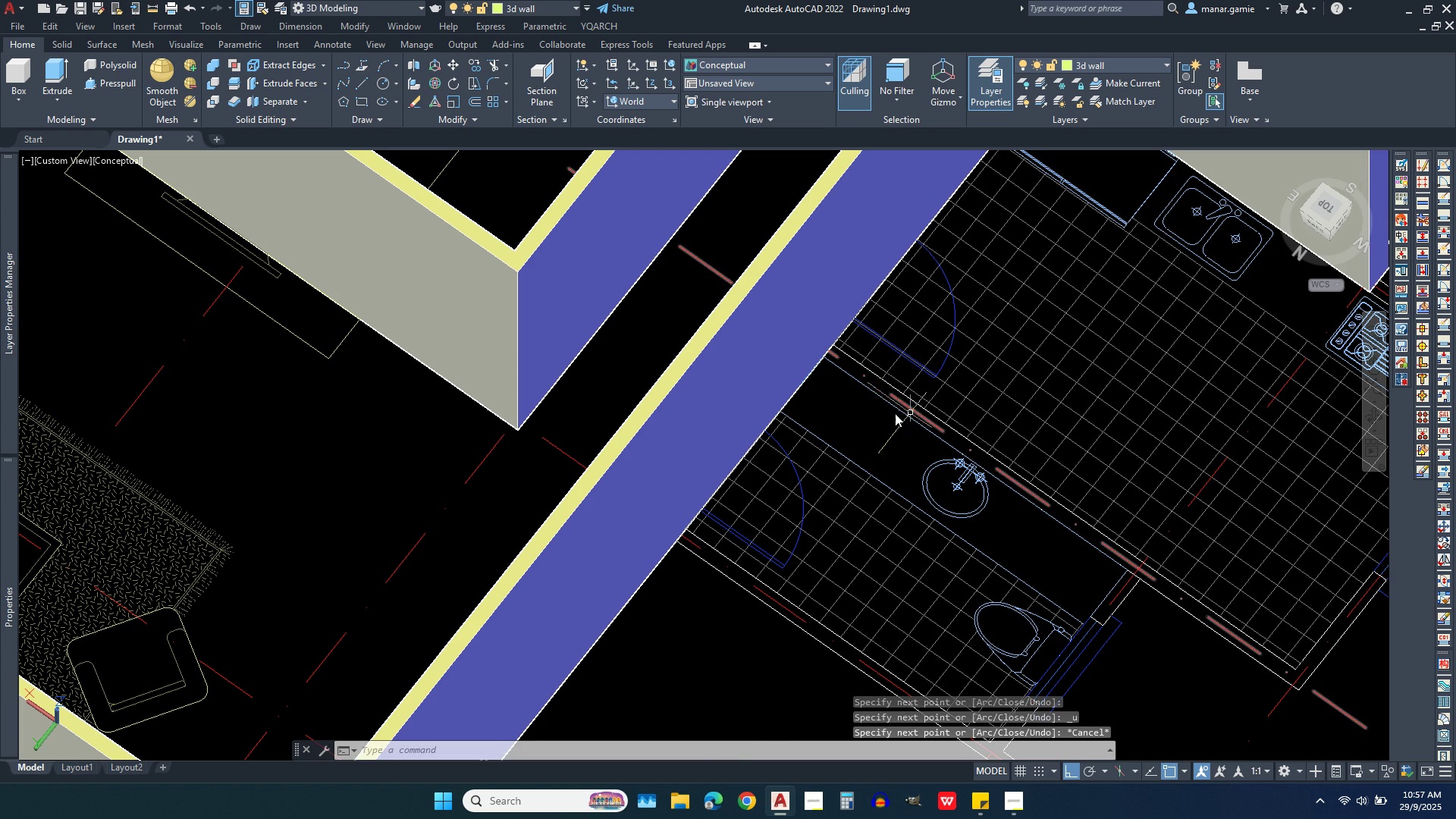 
scroll: coordinate [778, 403], scroll_direction: down, amount: 2.0
 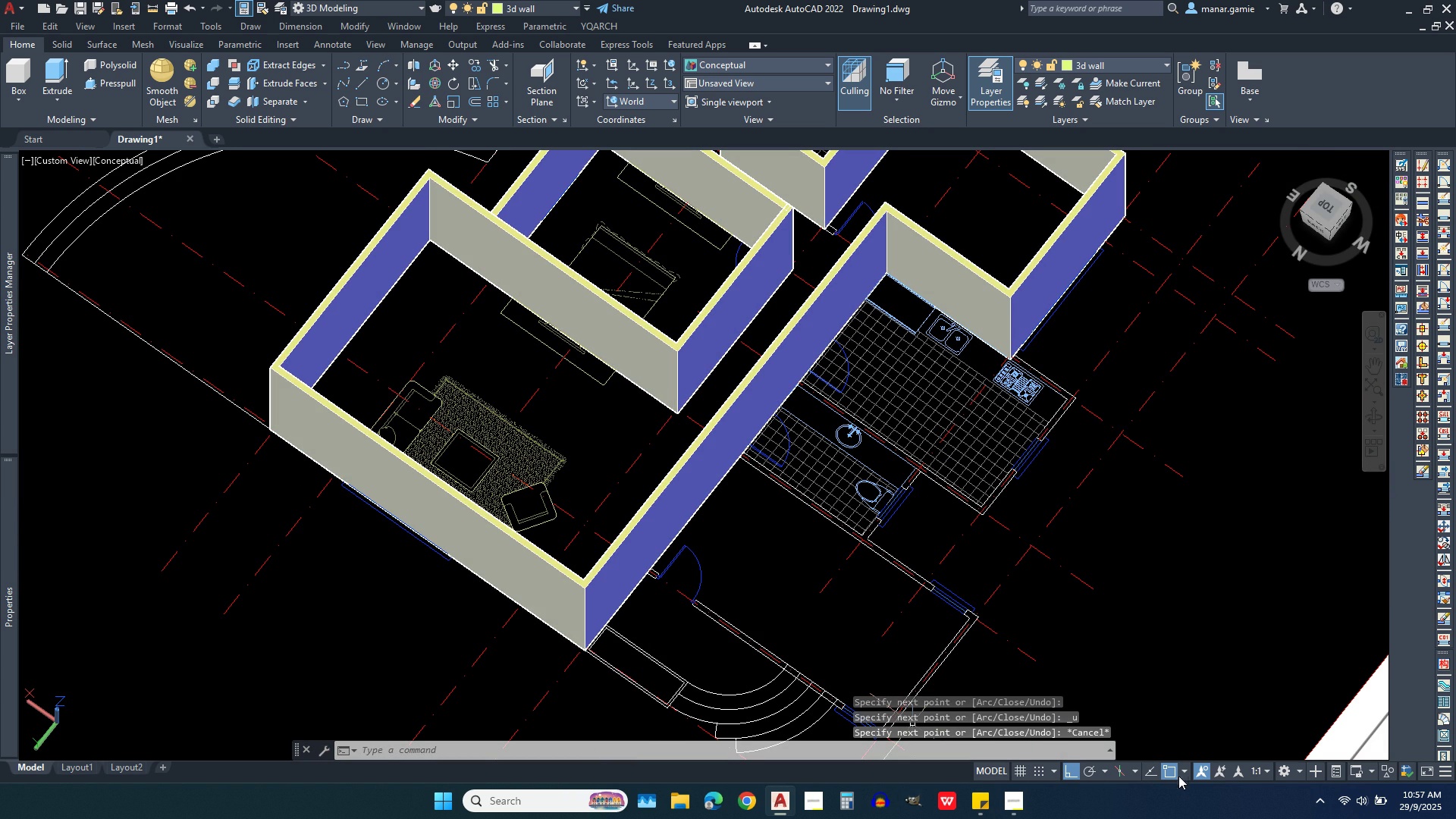 
left_click([1181, 770])
 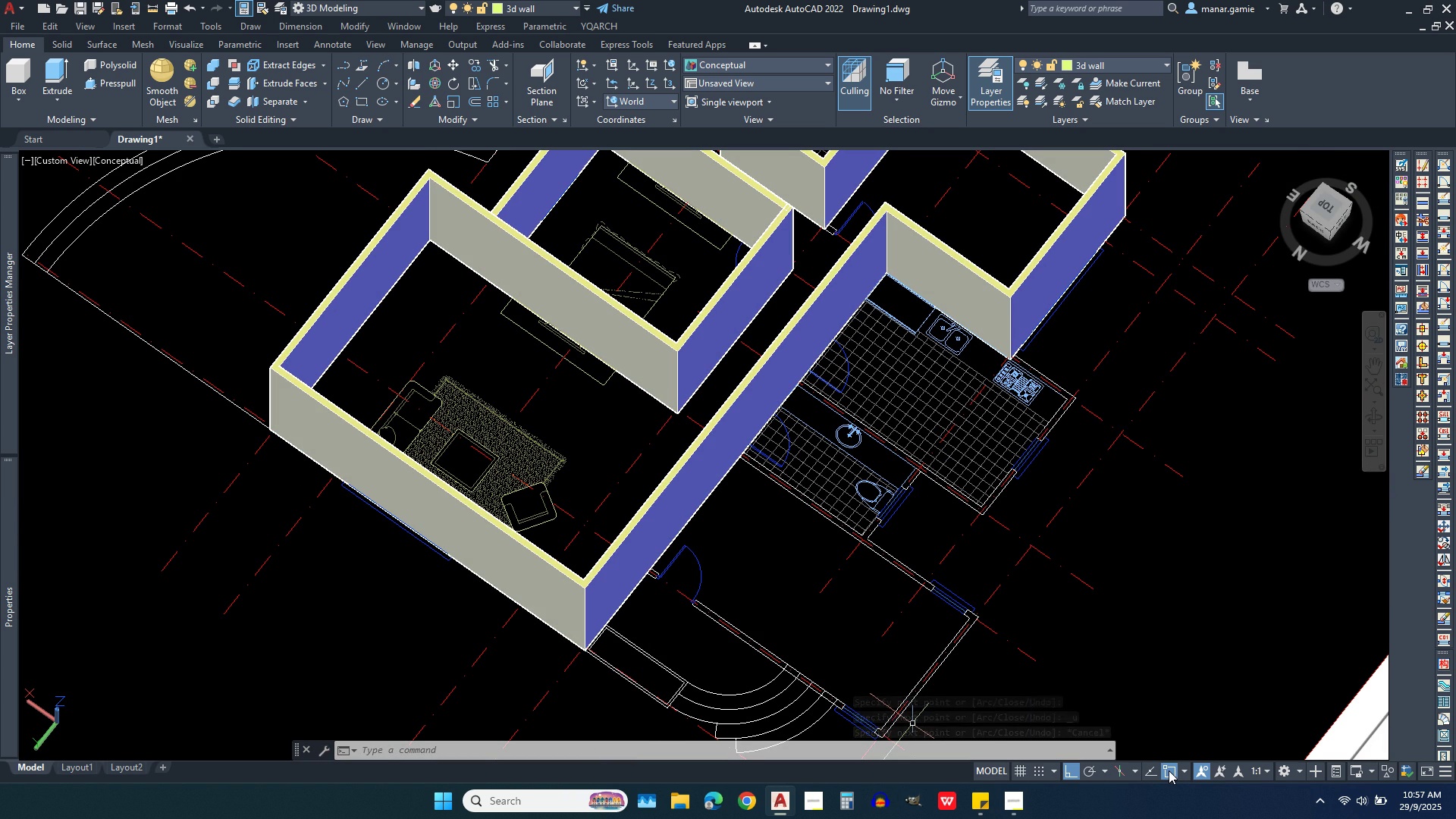 
double_click([1169, 770])
 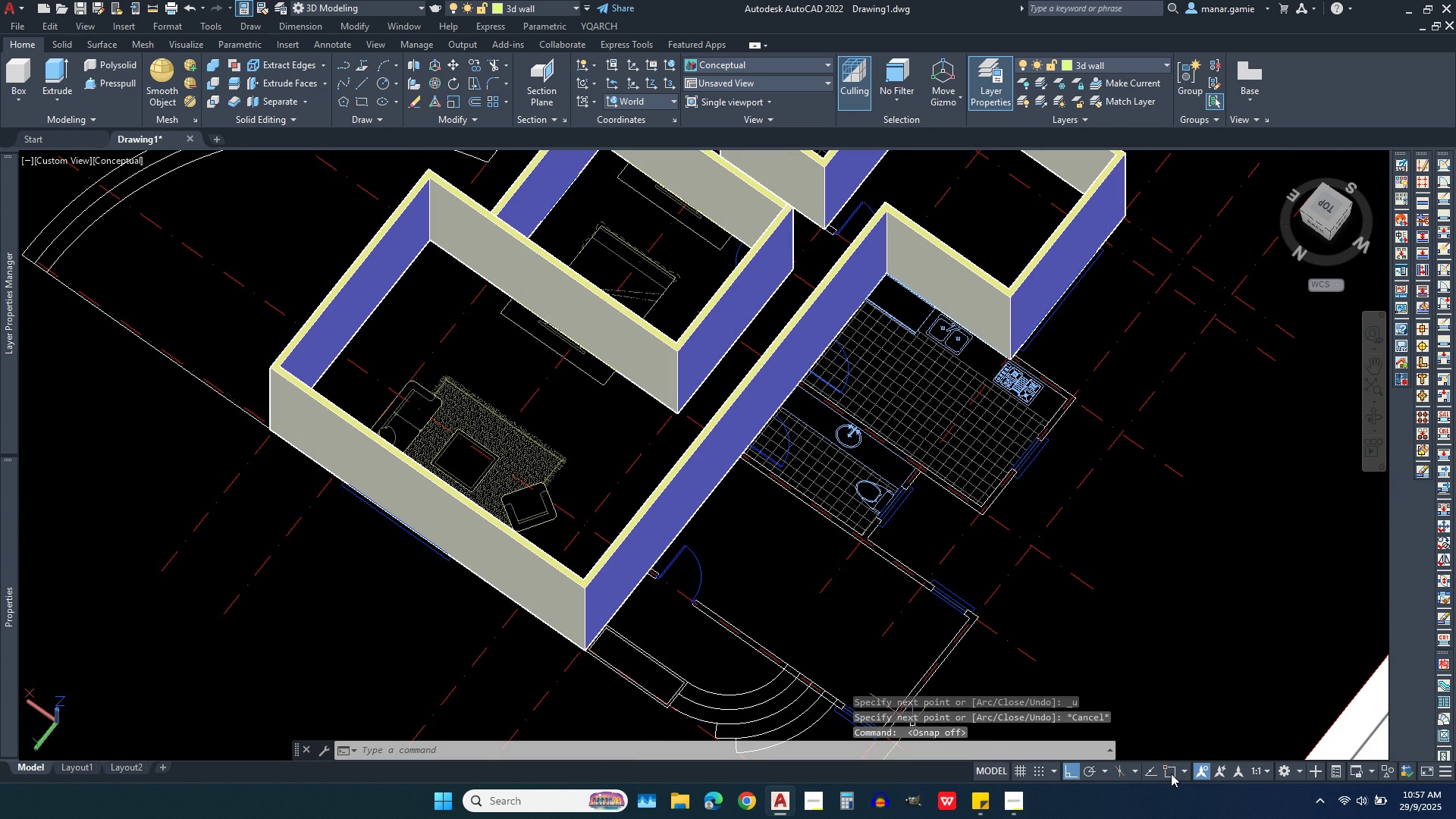 
left_click([1171, 774])
 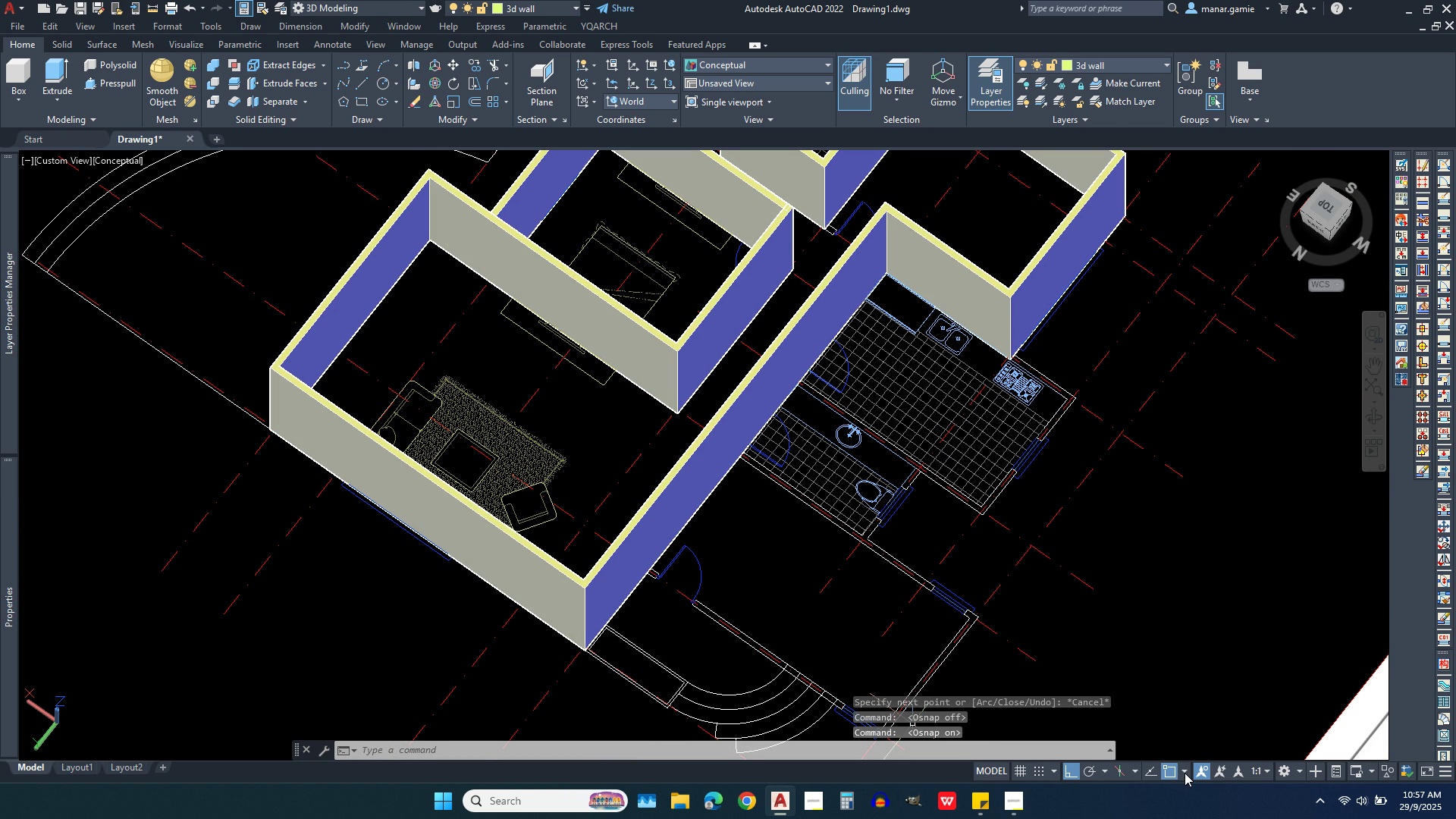 
left_click([1185, 773])
 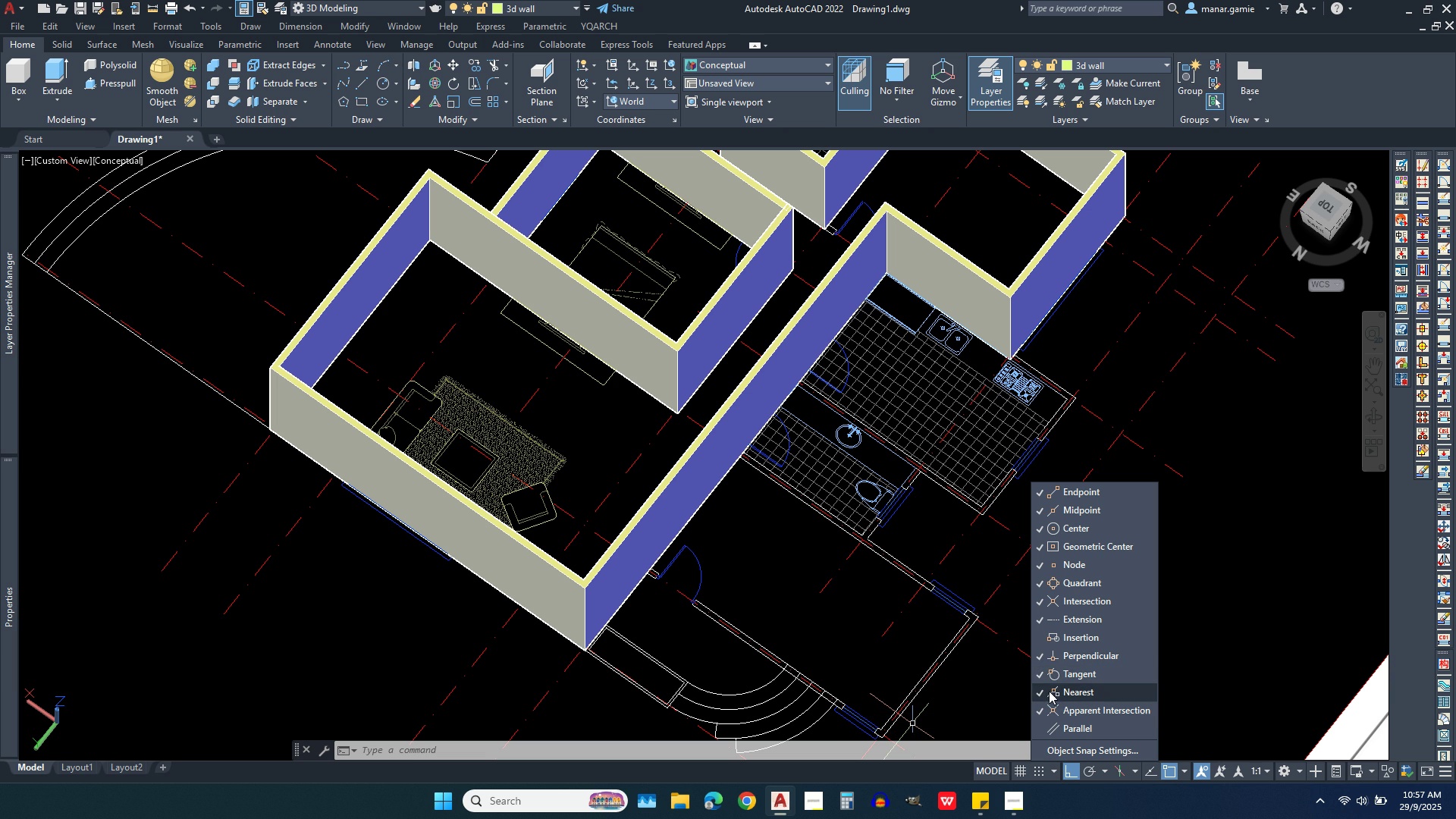 
wait(5.55)
 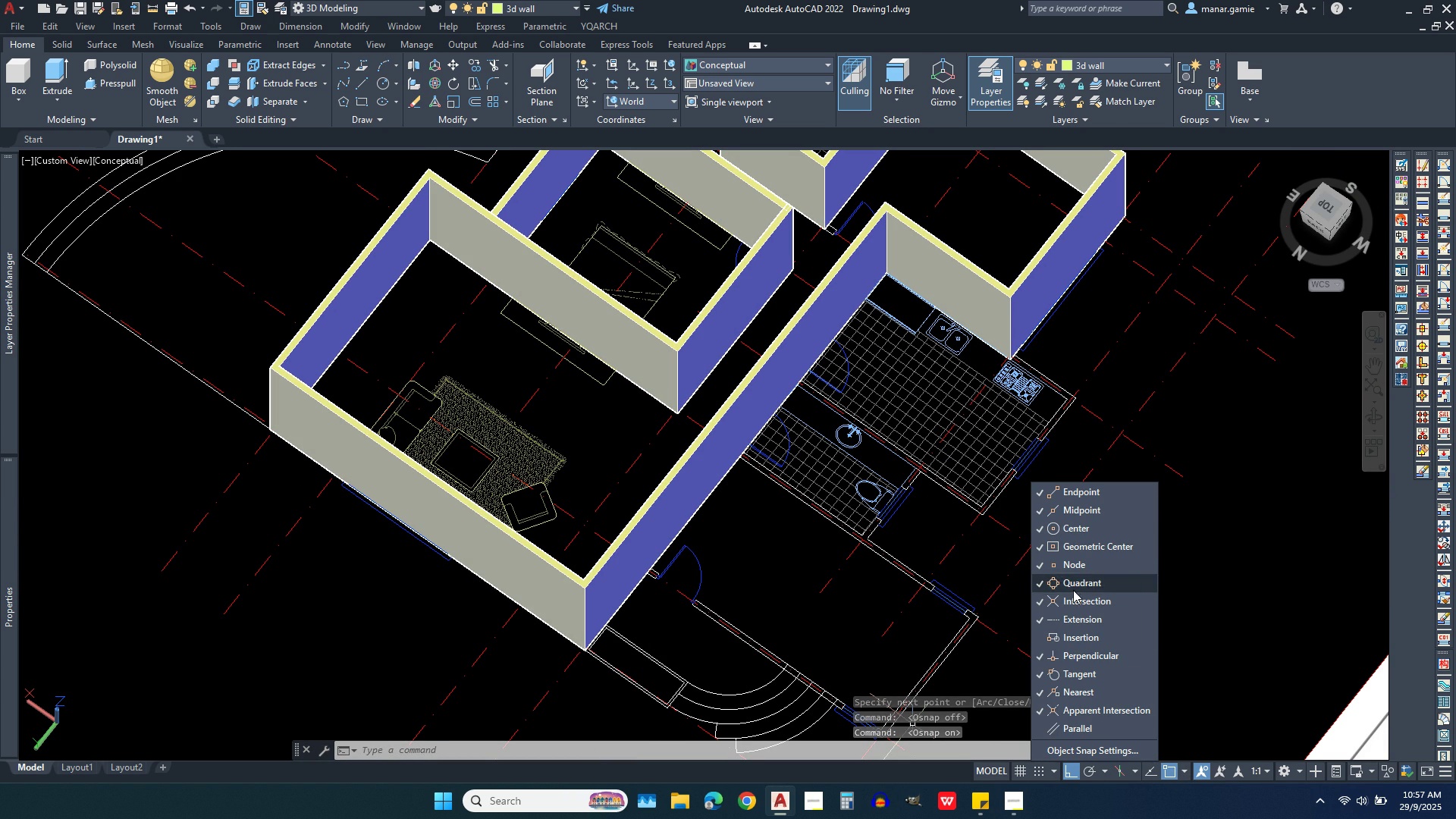 
left_click([1040, 691])
 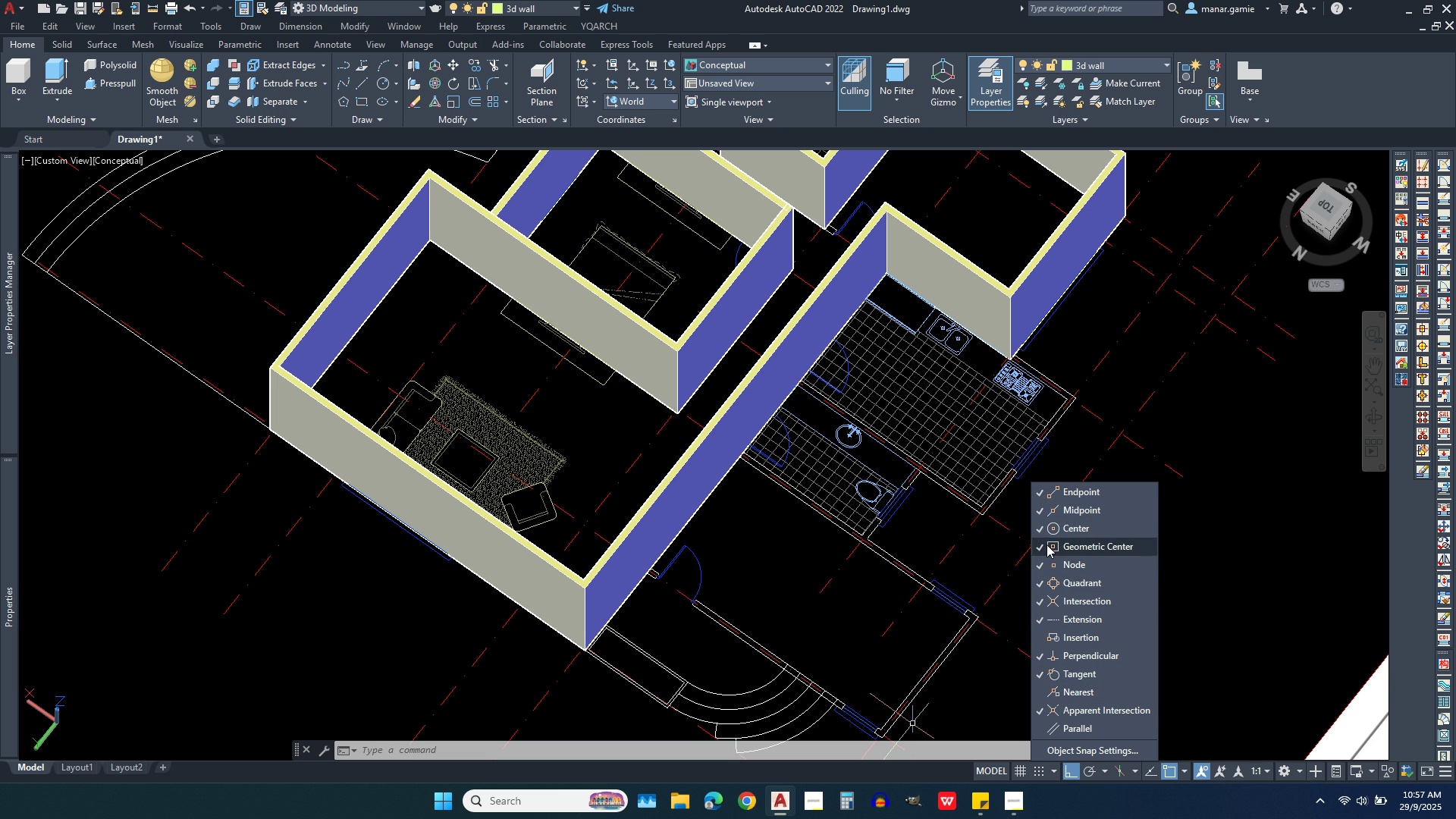 
left_click([1046, 544])
 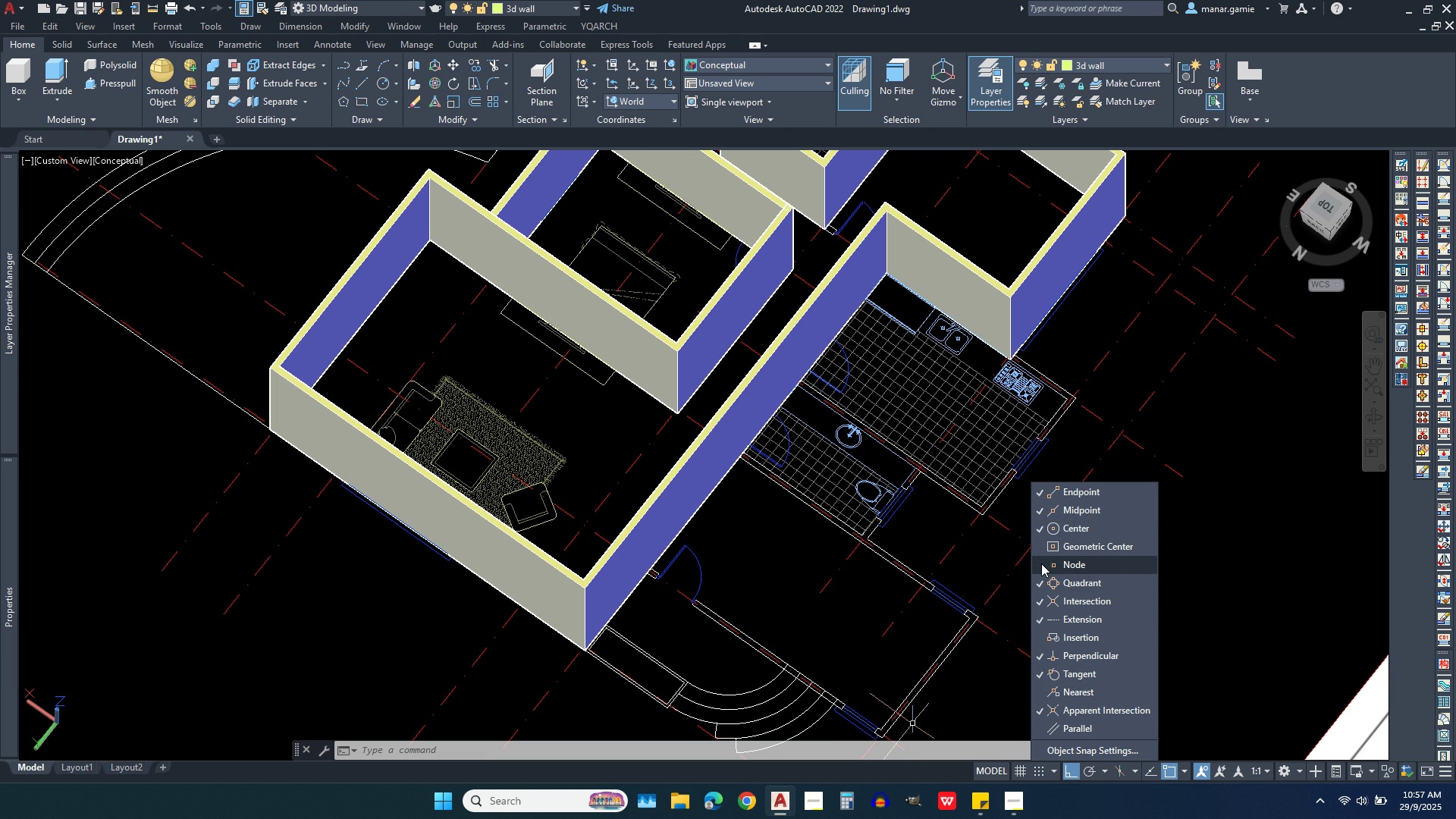 
left_click([1041, 563])
 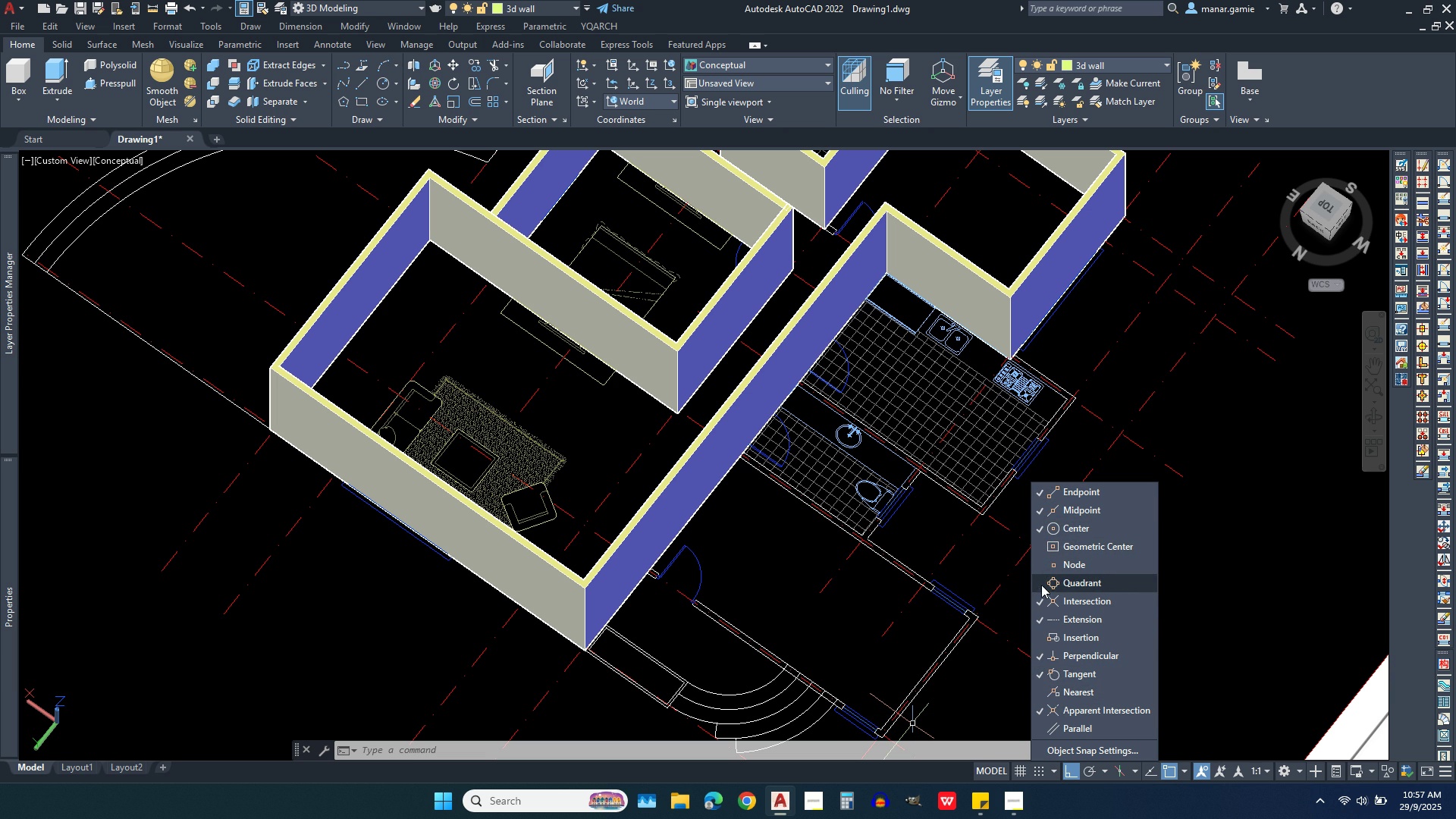 
left_click([1041, 585])
 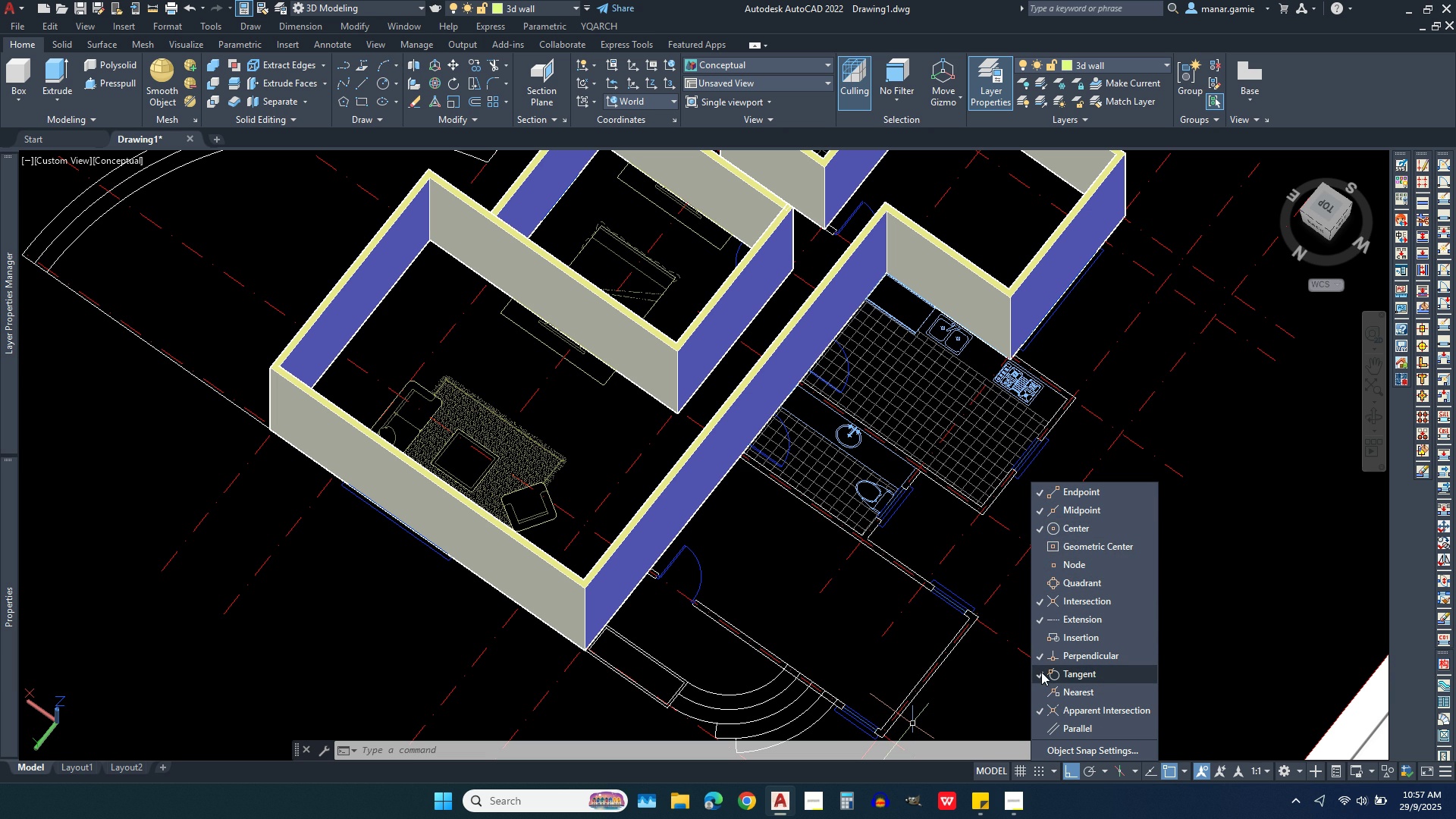 
wait(5.17)
 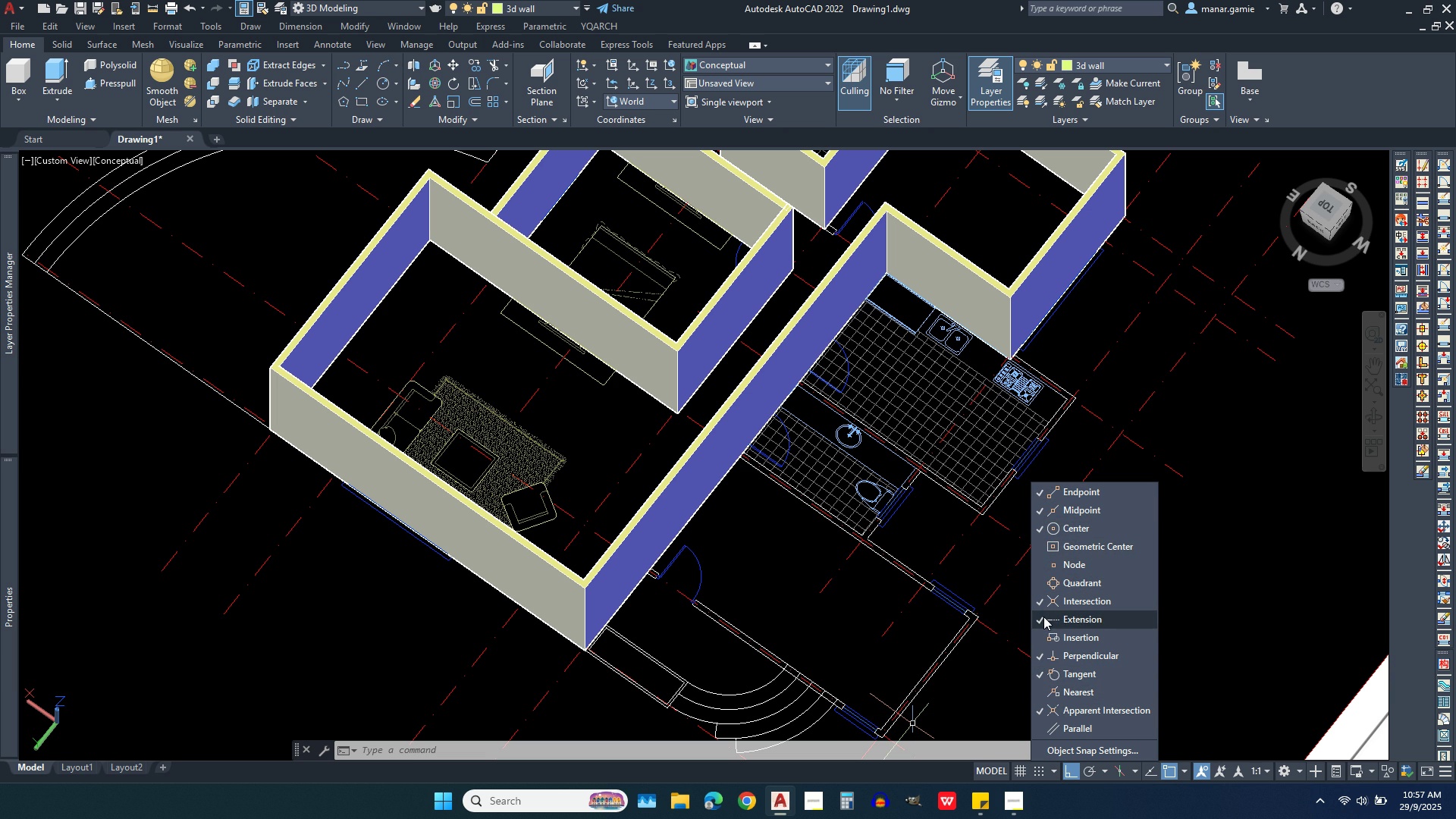 
left_click([1033, 677])
 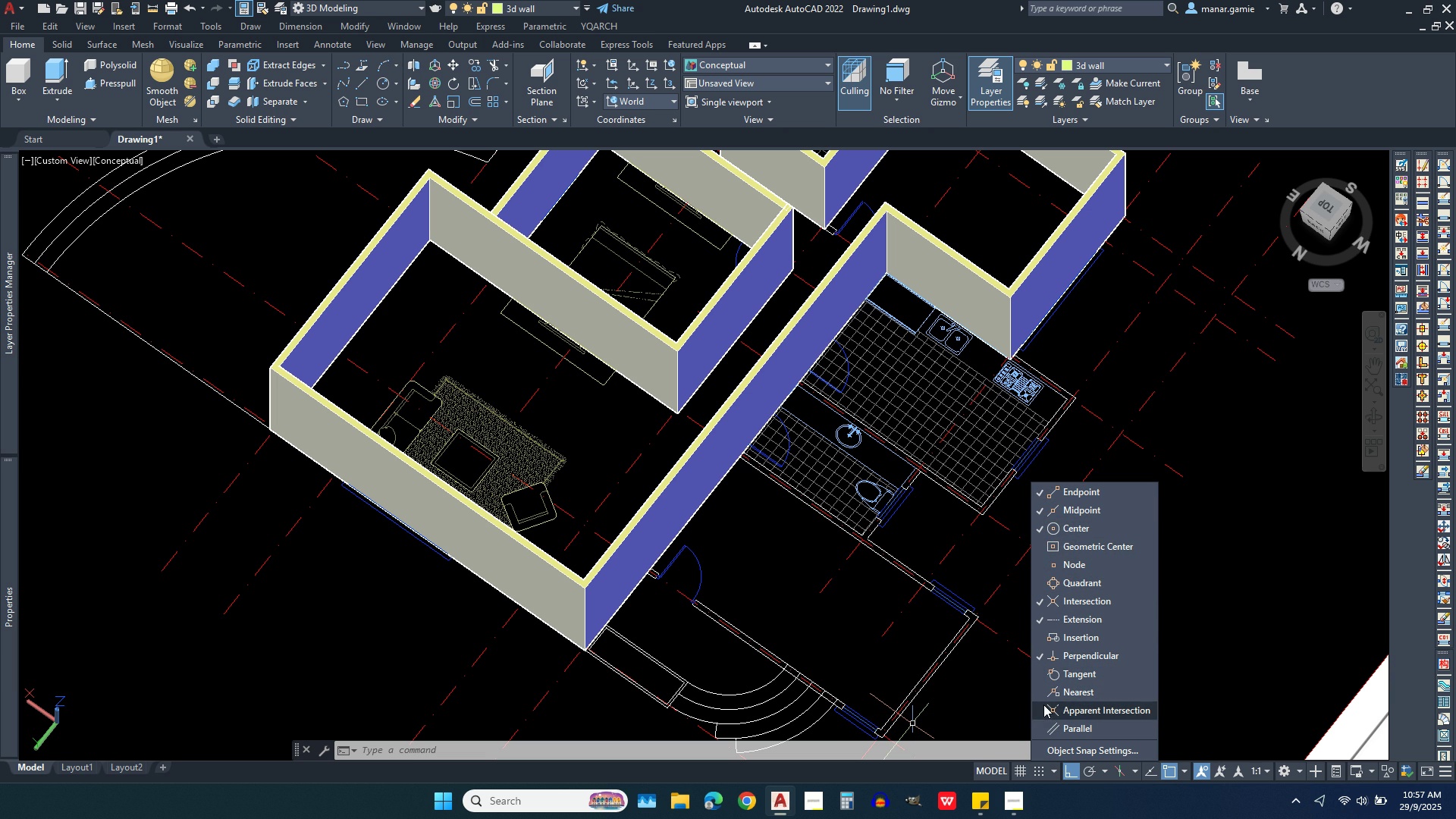 
left_click([1043, 704])
 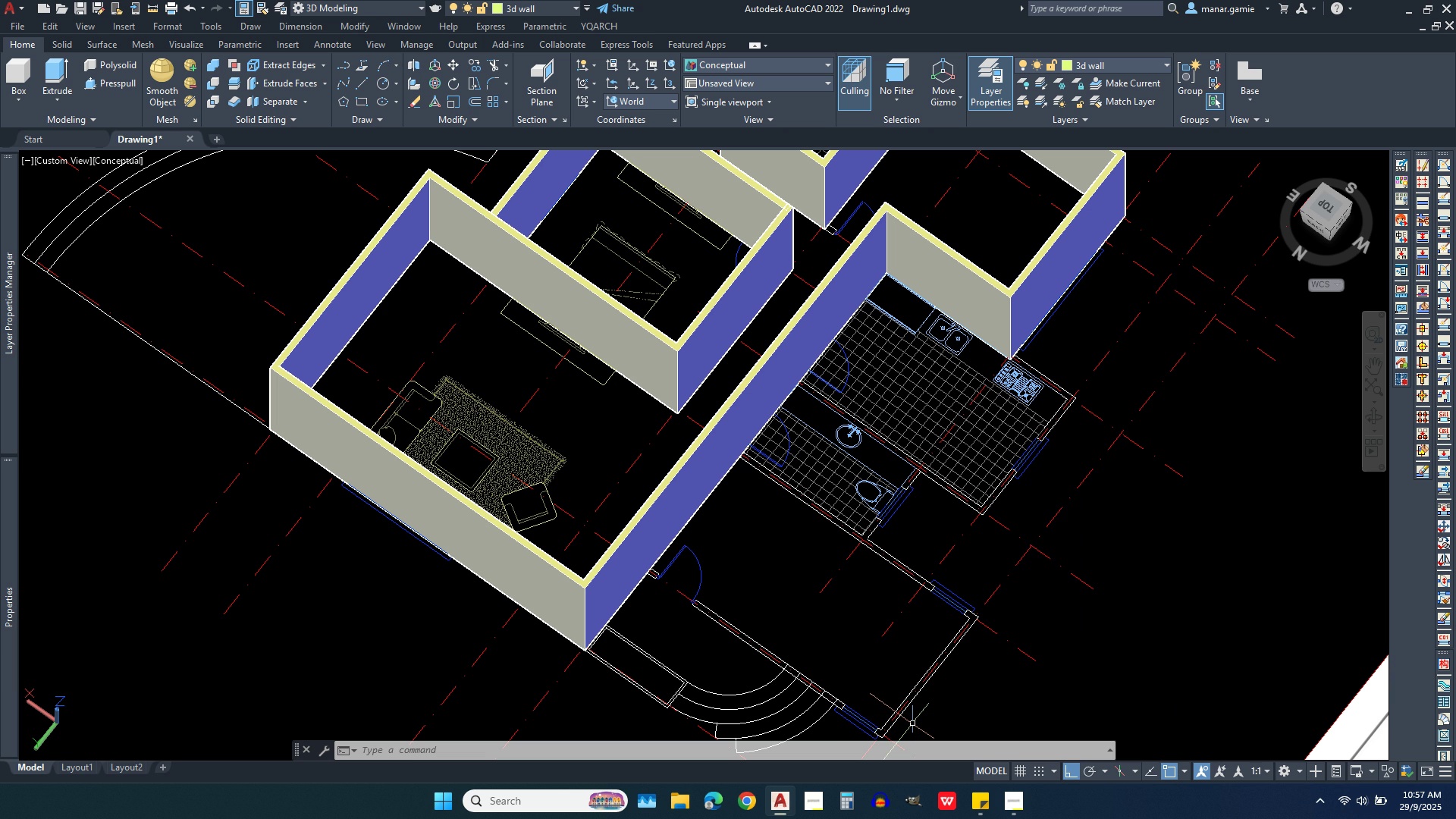 
left_click([1187, 680])
 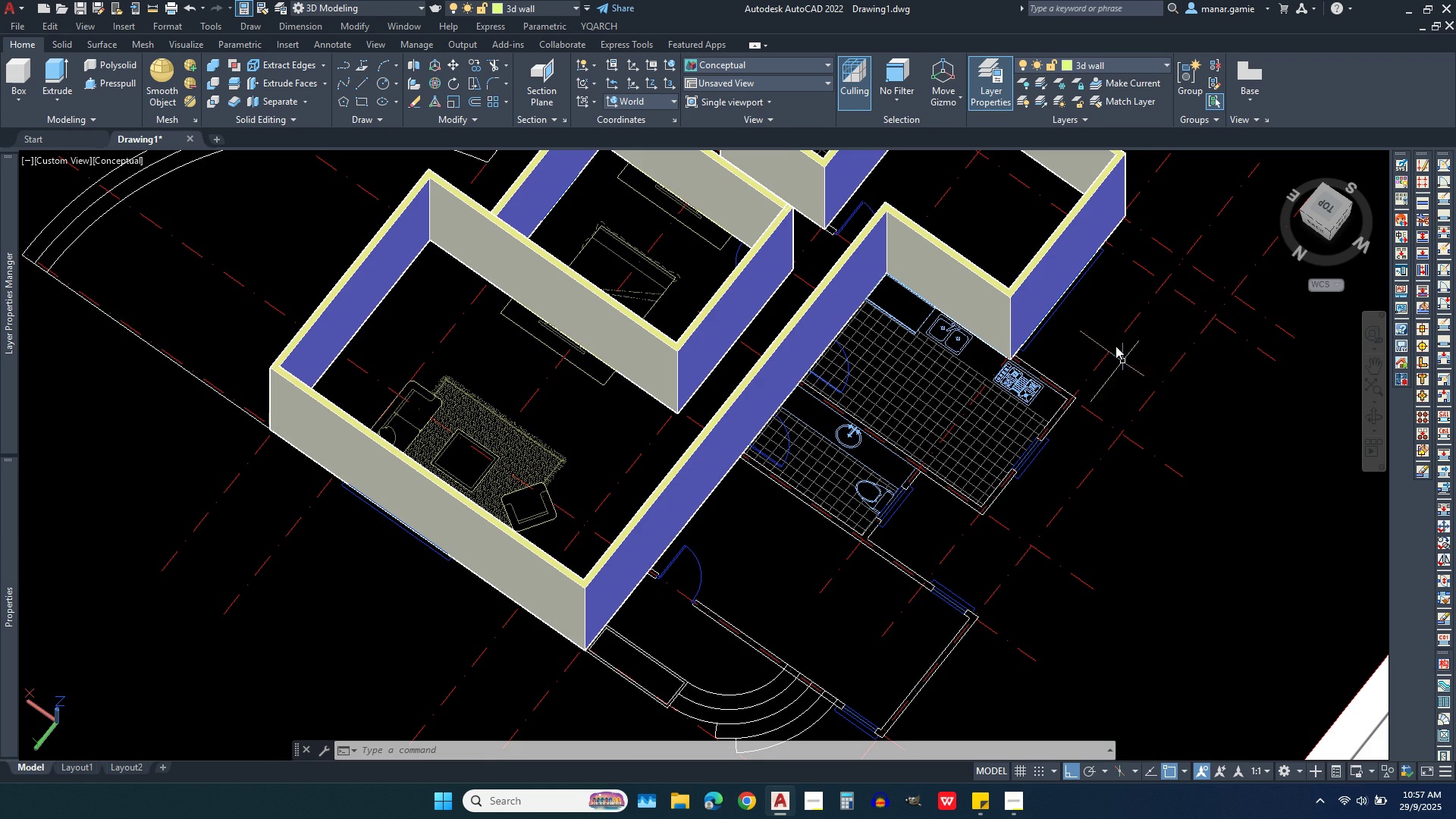 
scroll: coordinate [1052, 335], scroll_direction: up, amount: 6.0
 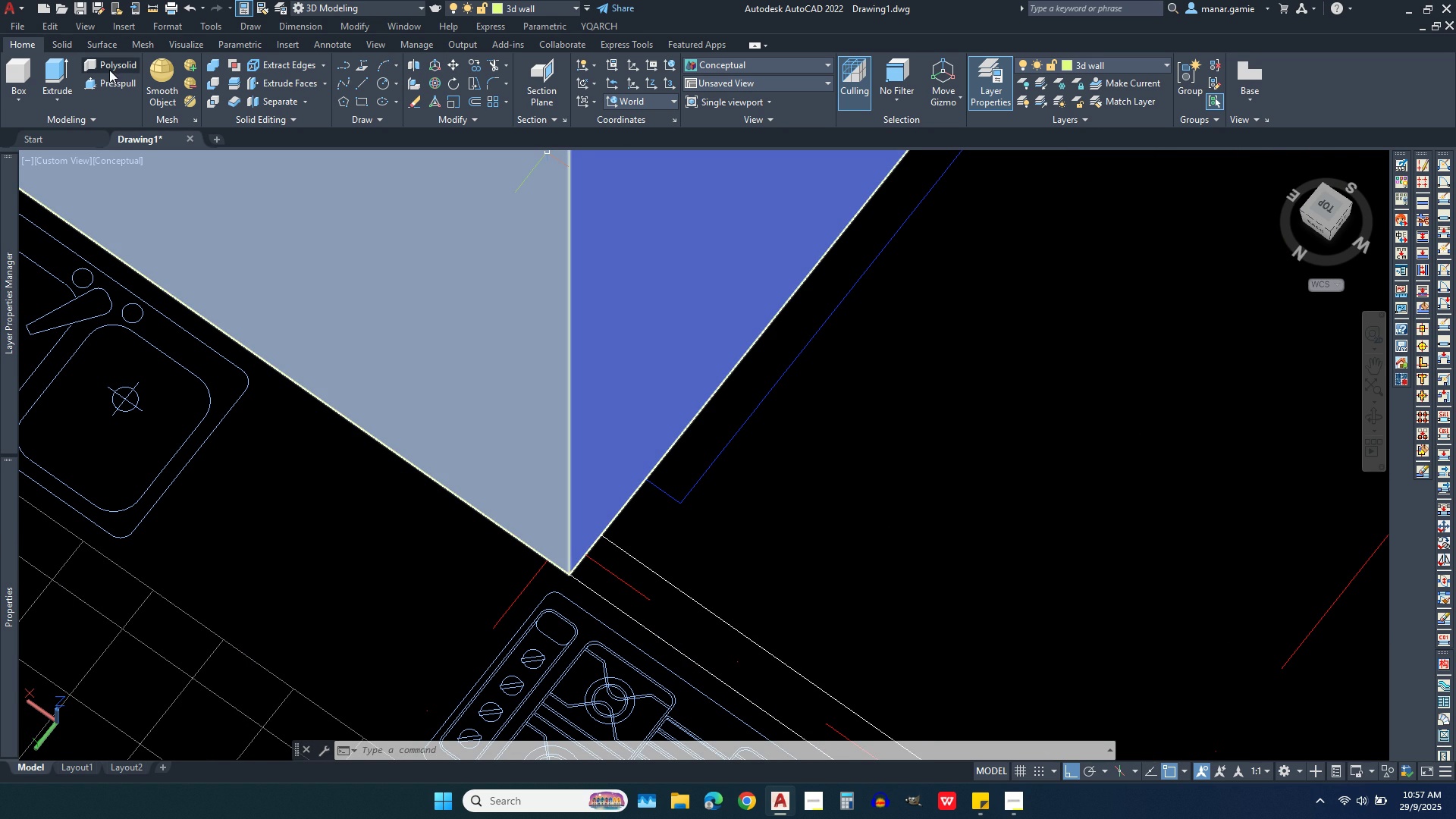 
left_click([115, 67])
 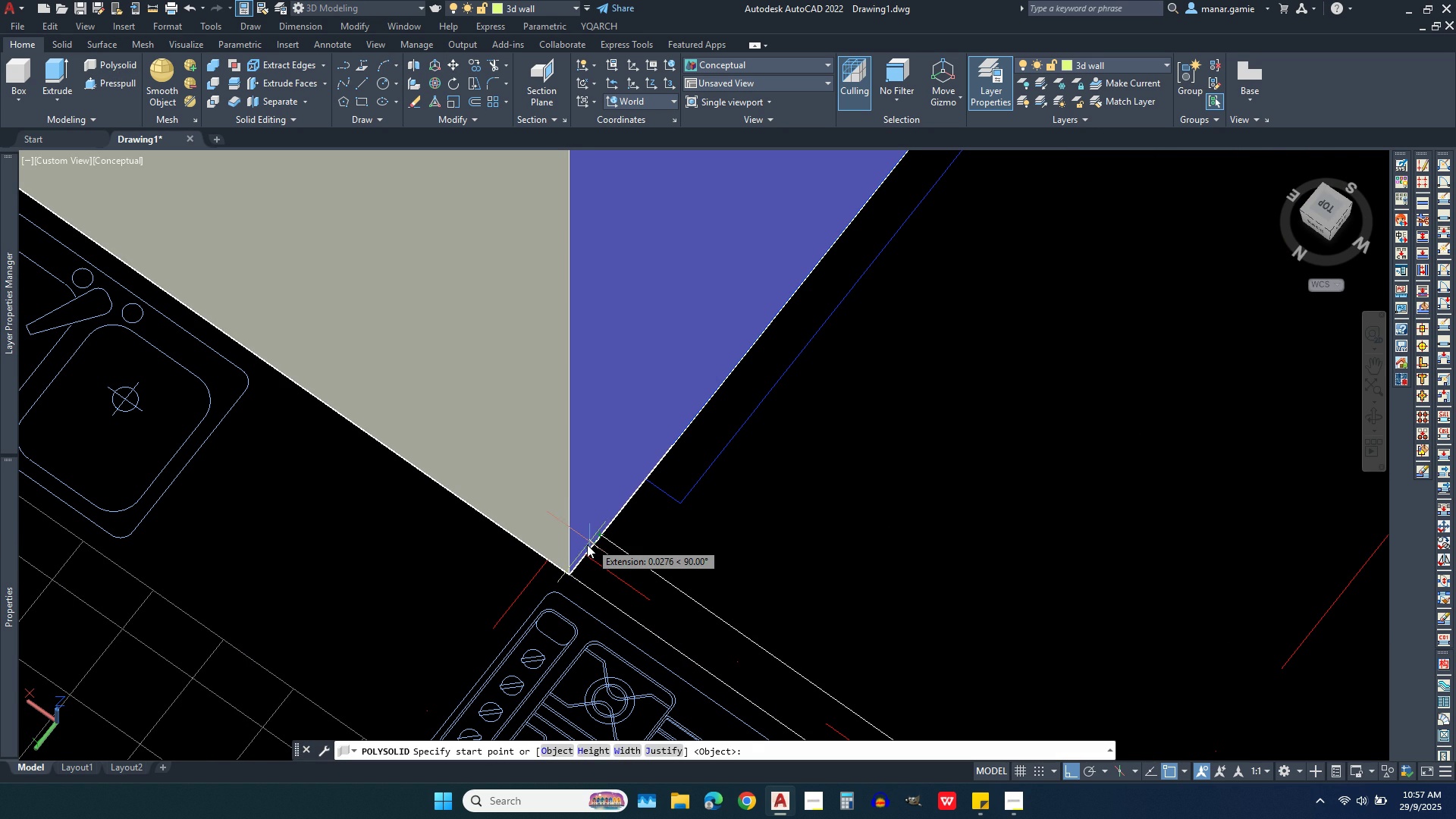 
wait(6.22)
 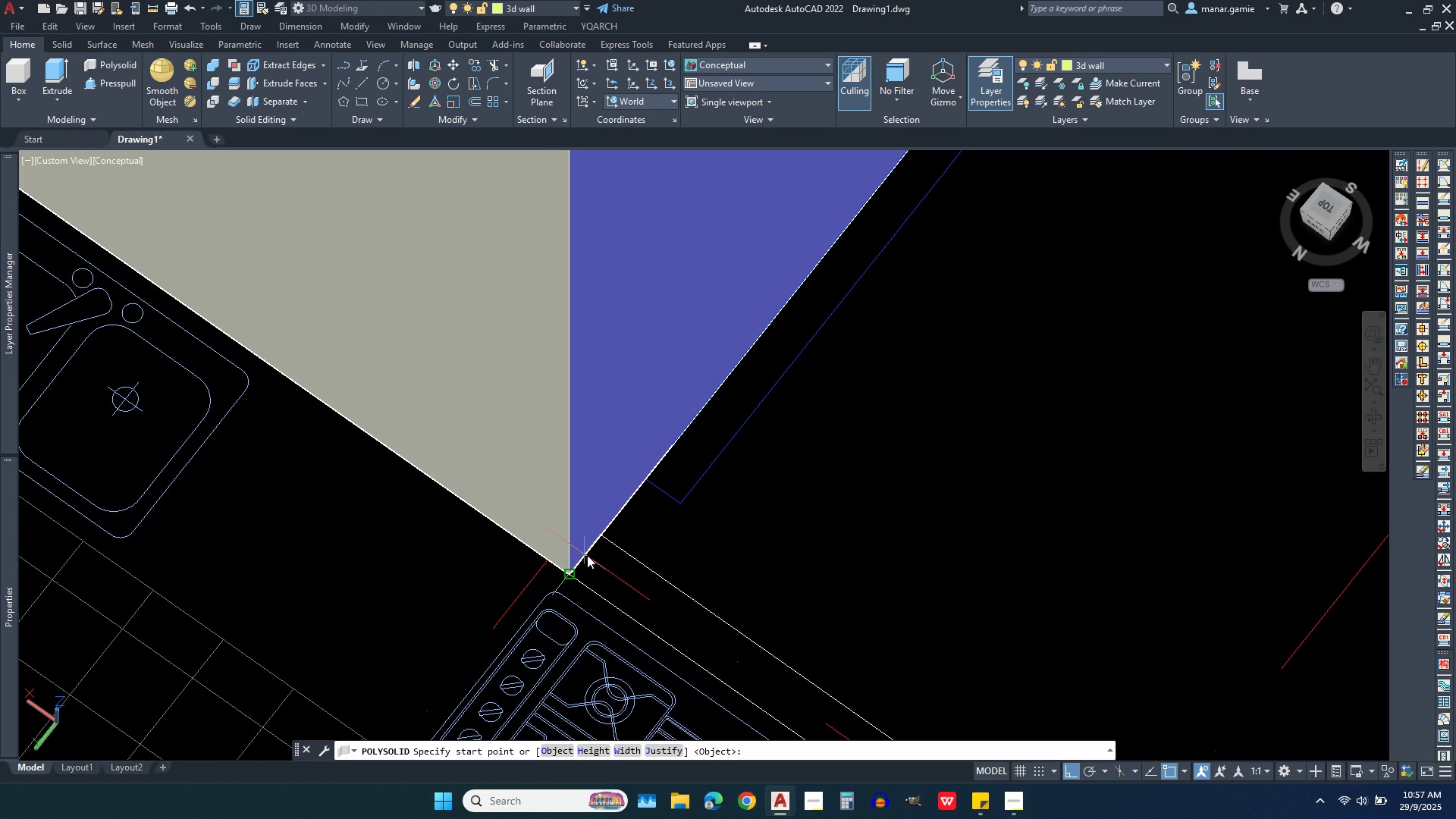 
key(J)
 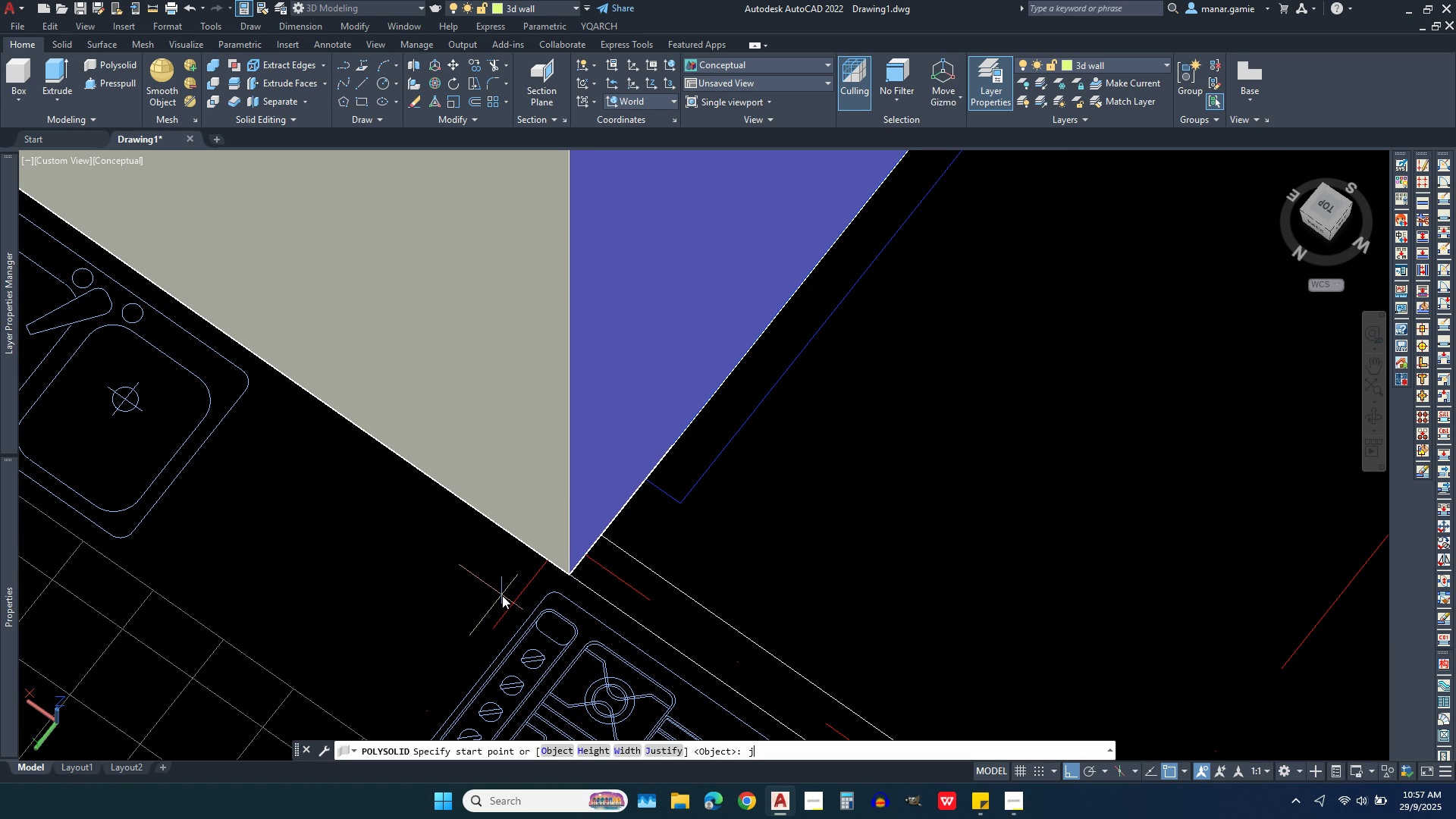 
key(Enter)
 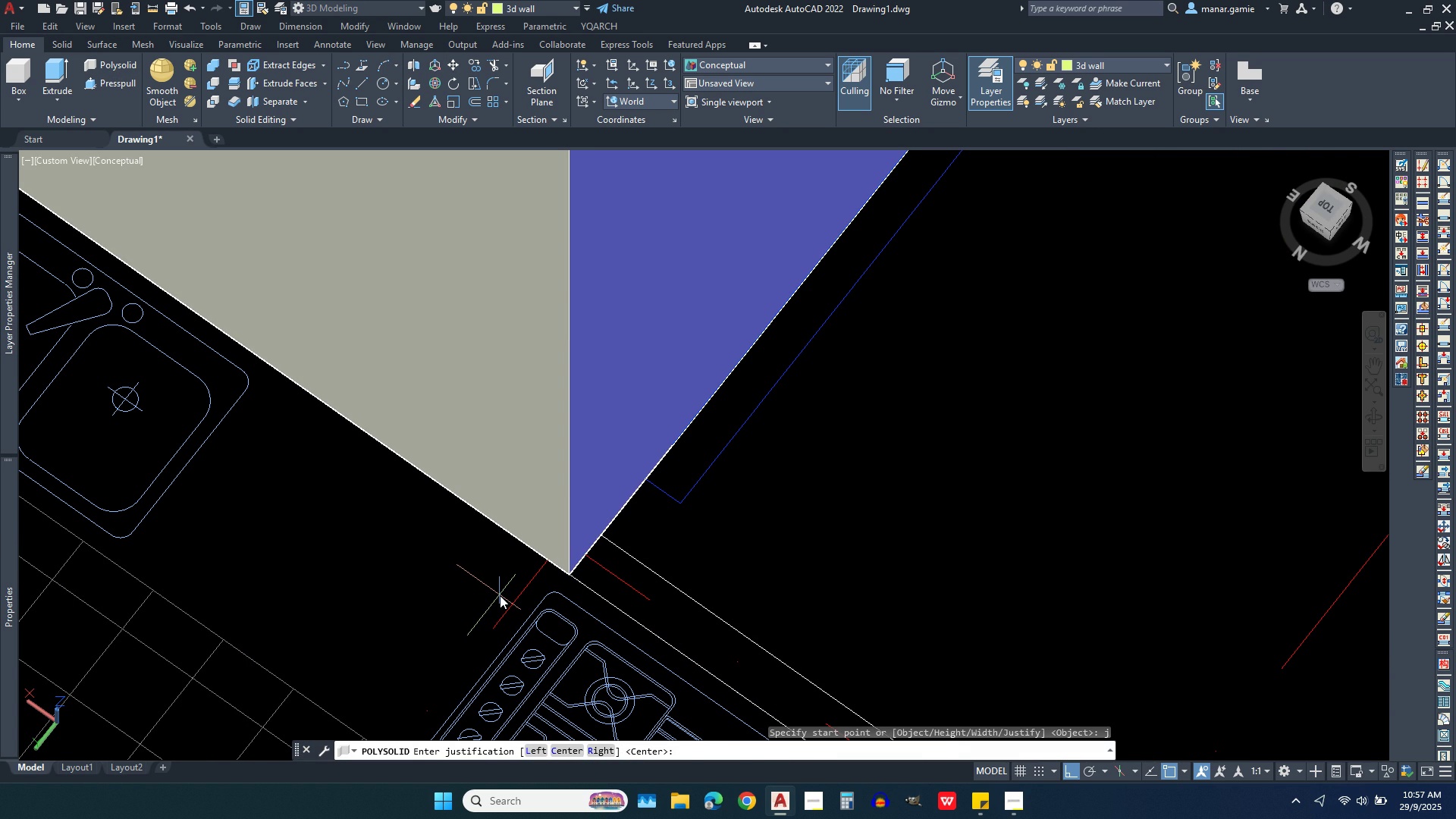 
key(L)
 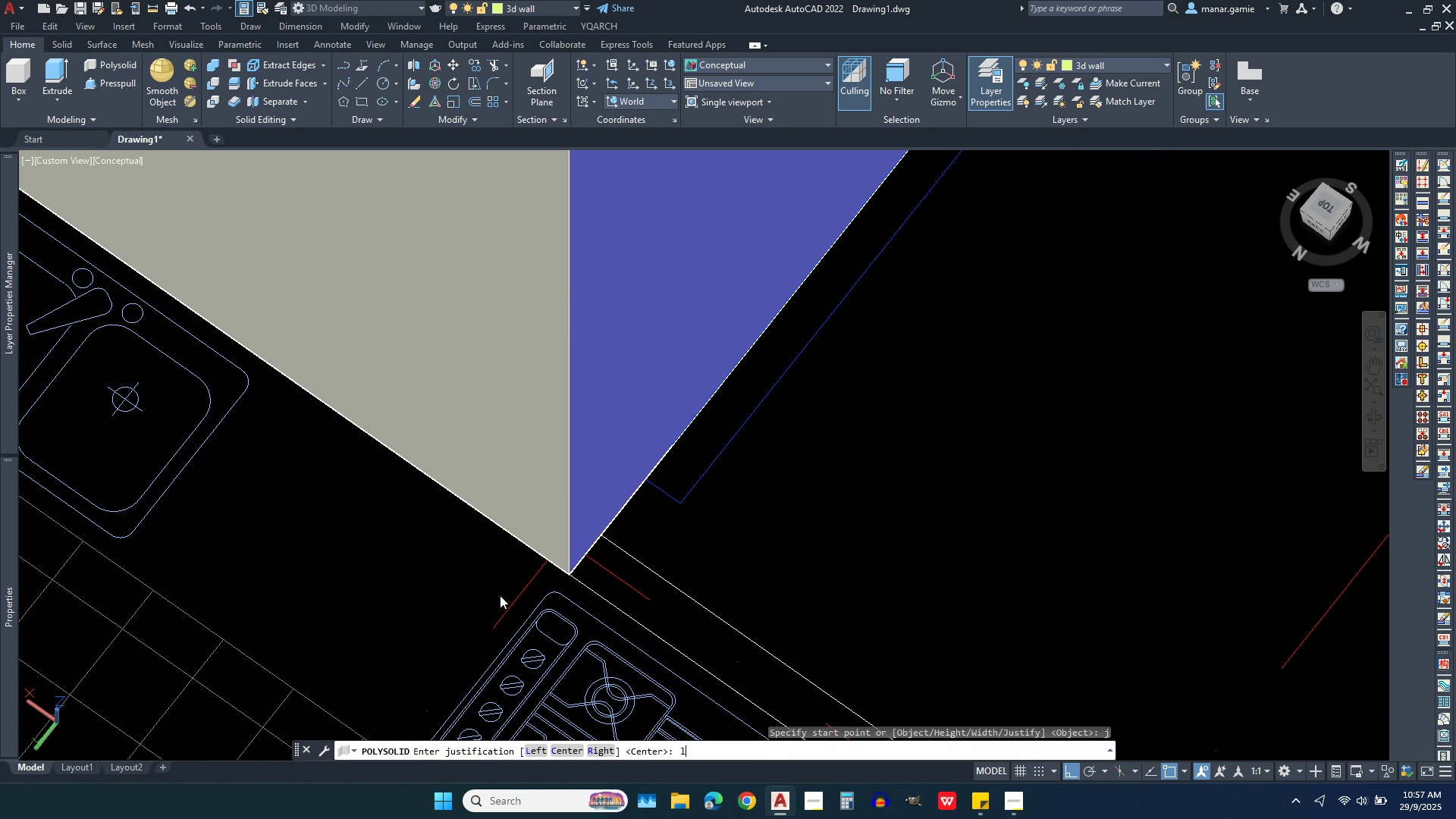 
key(Enter)
 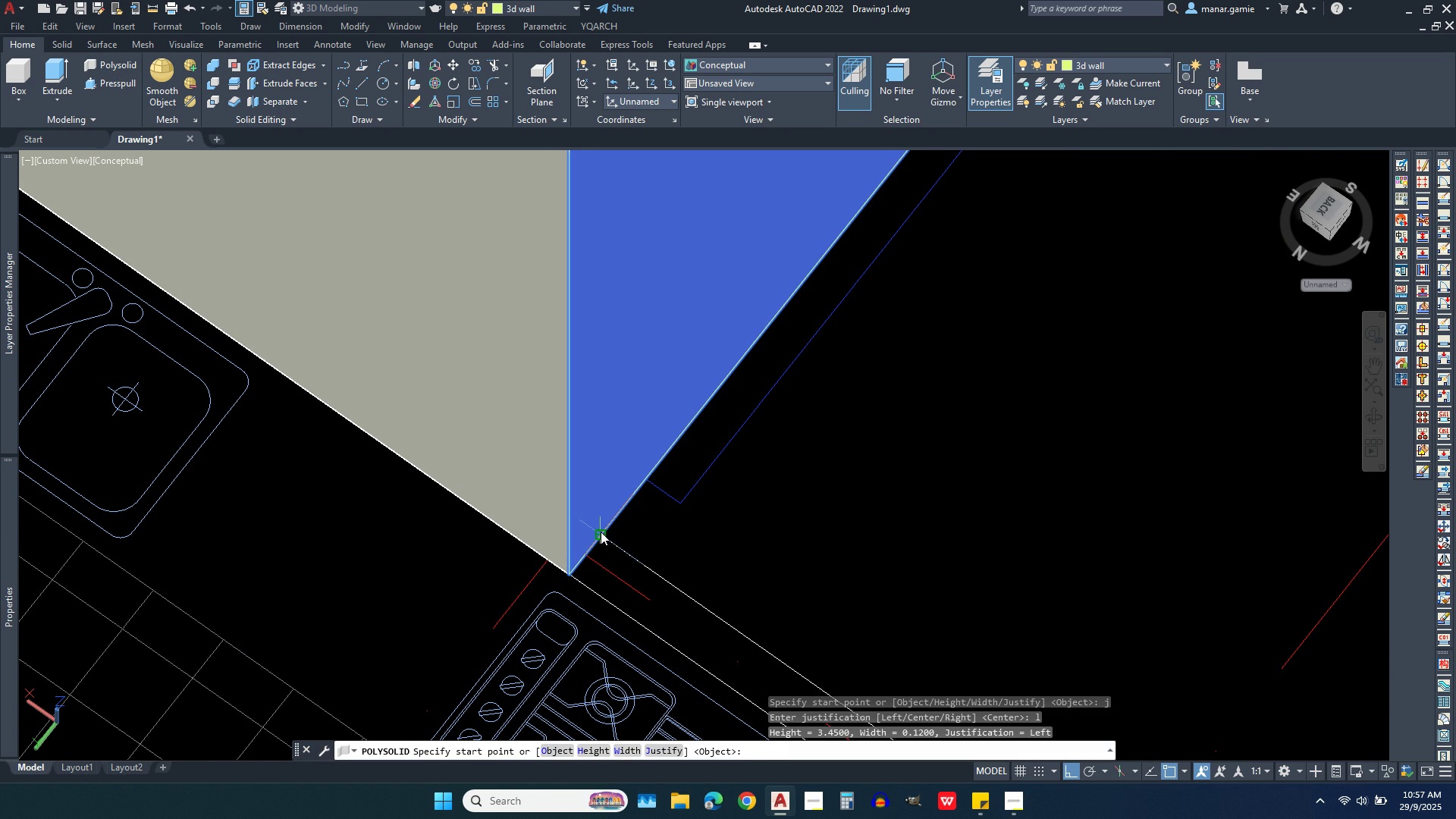 
left_click([601, 532])
 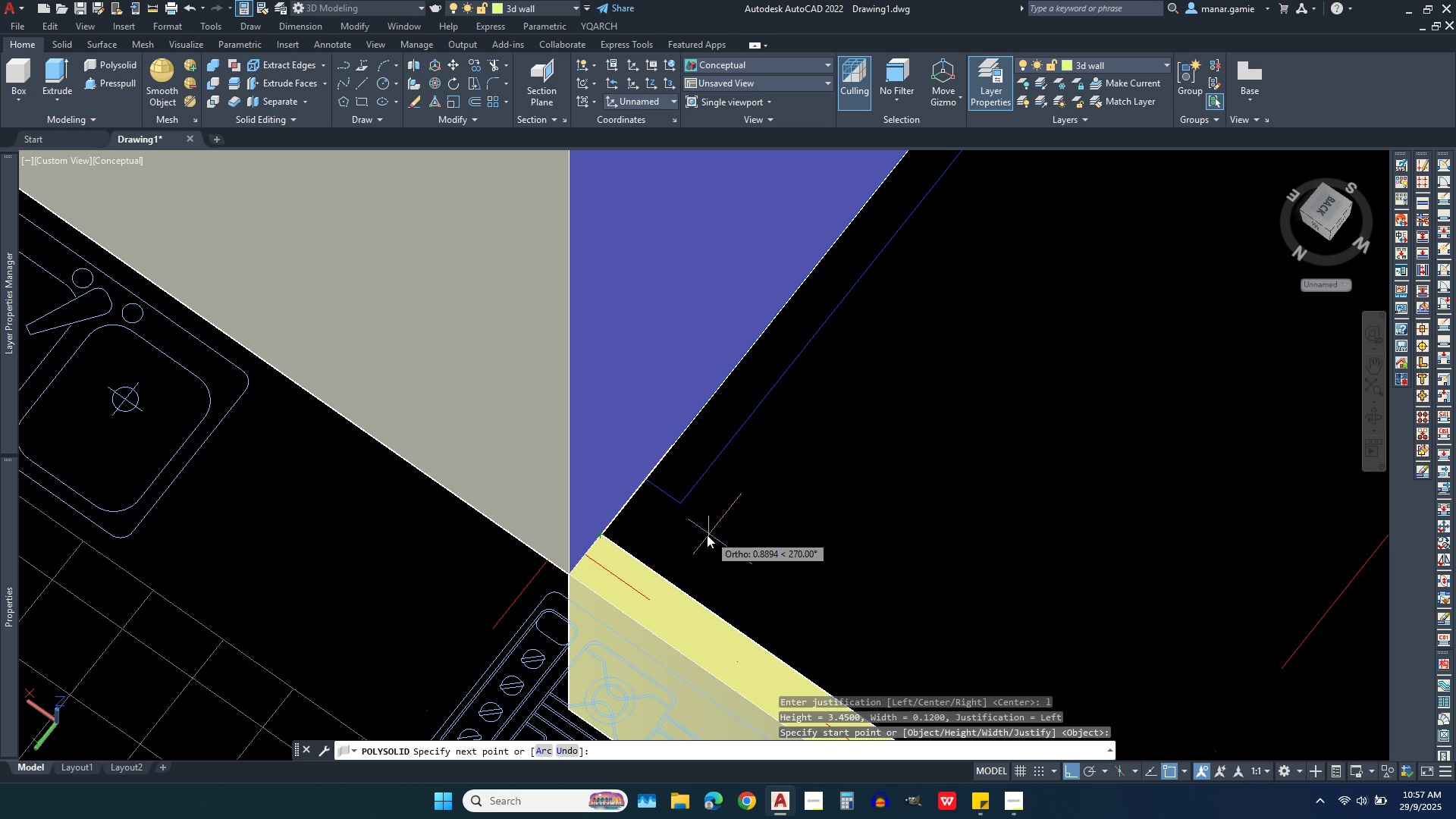 
key(Escape)
 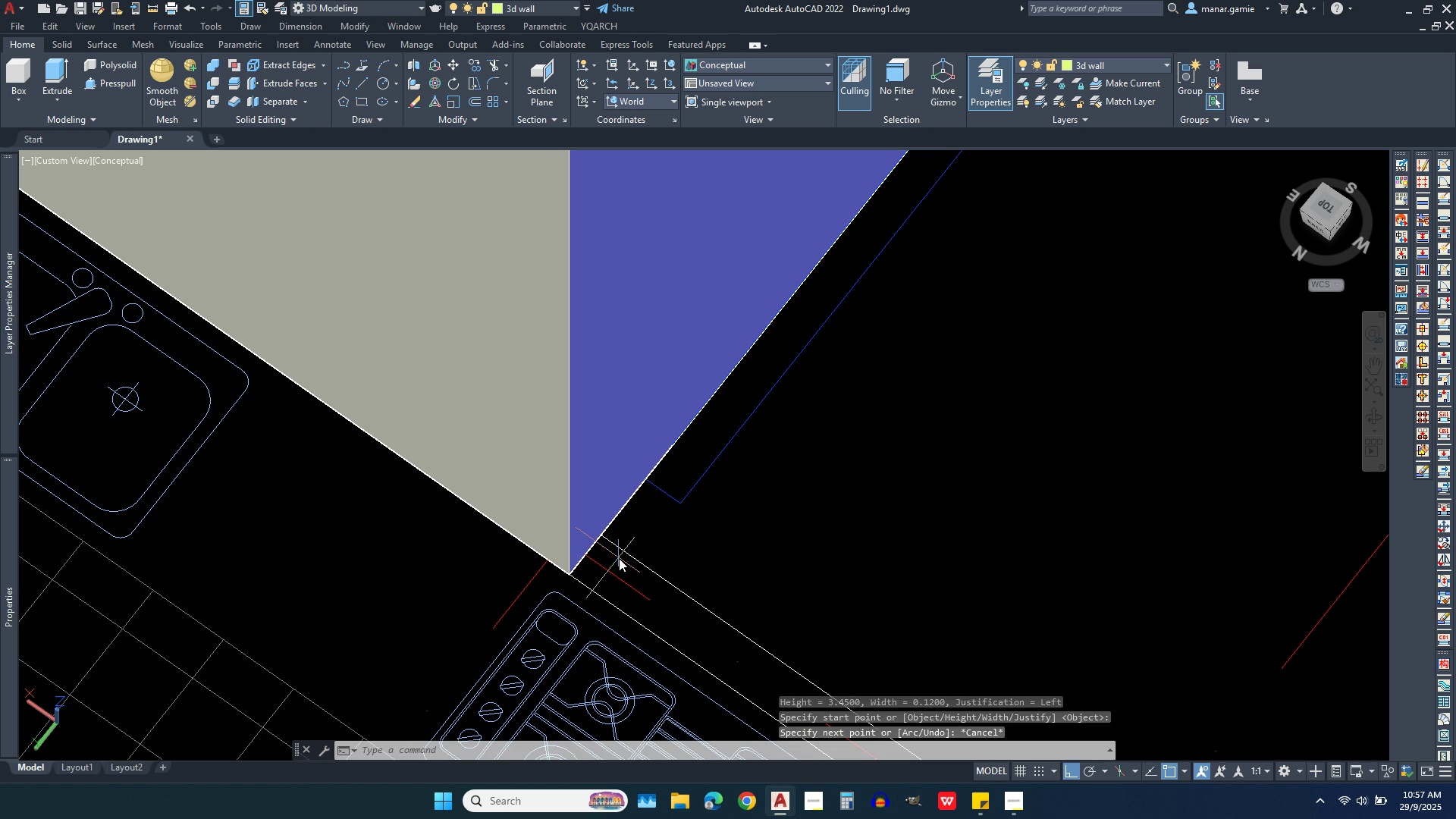 
right_click([619, 558])
 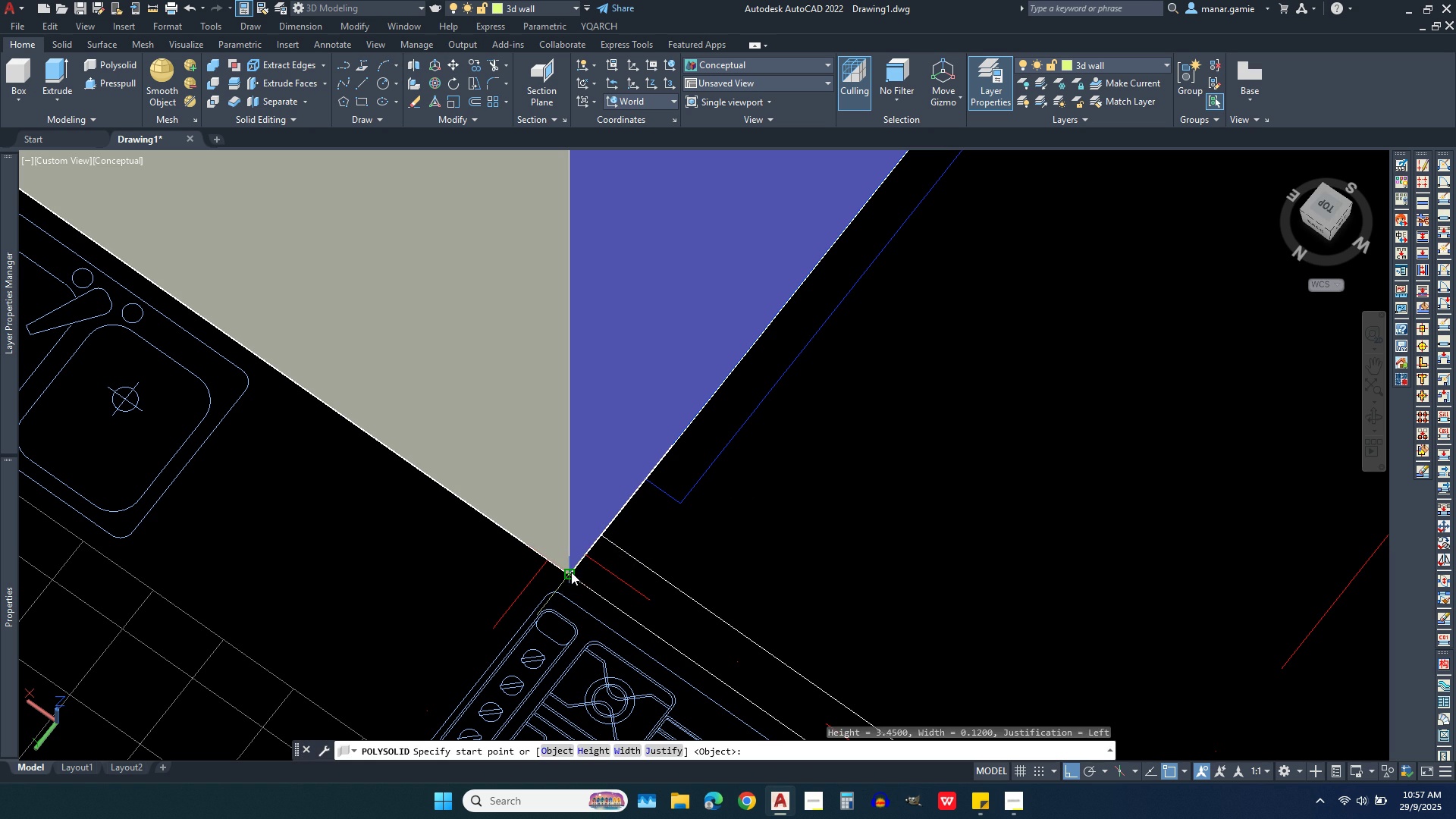 
left_click([571, 572])
 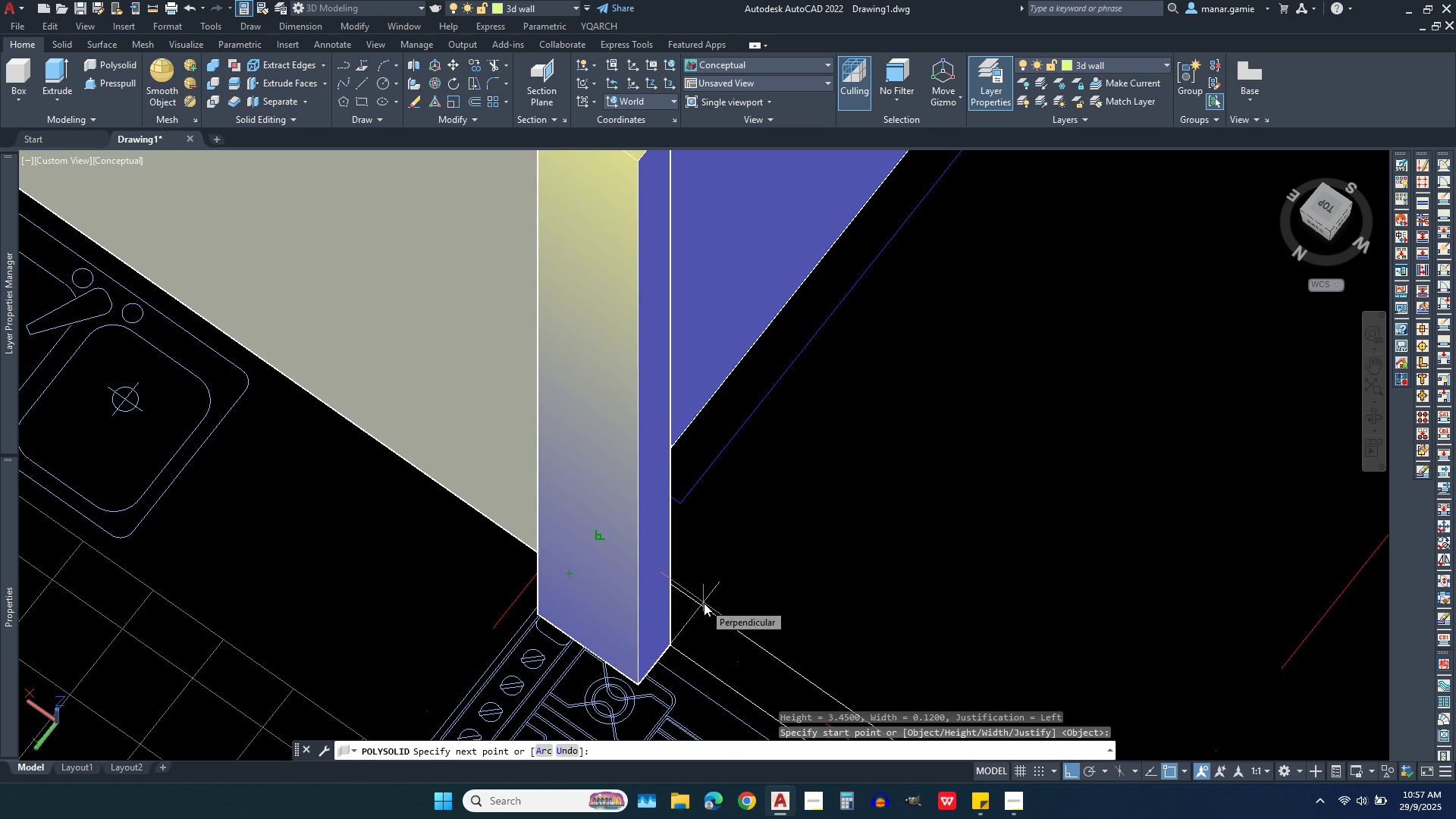 
key(Escape)
 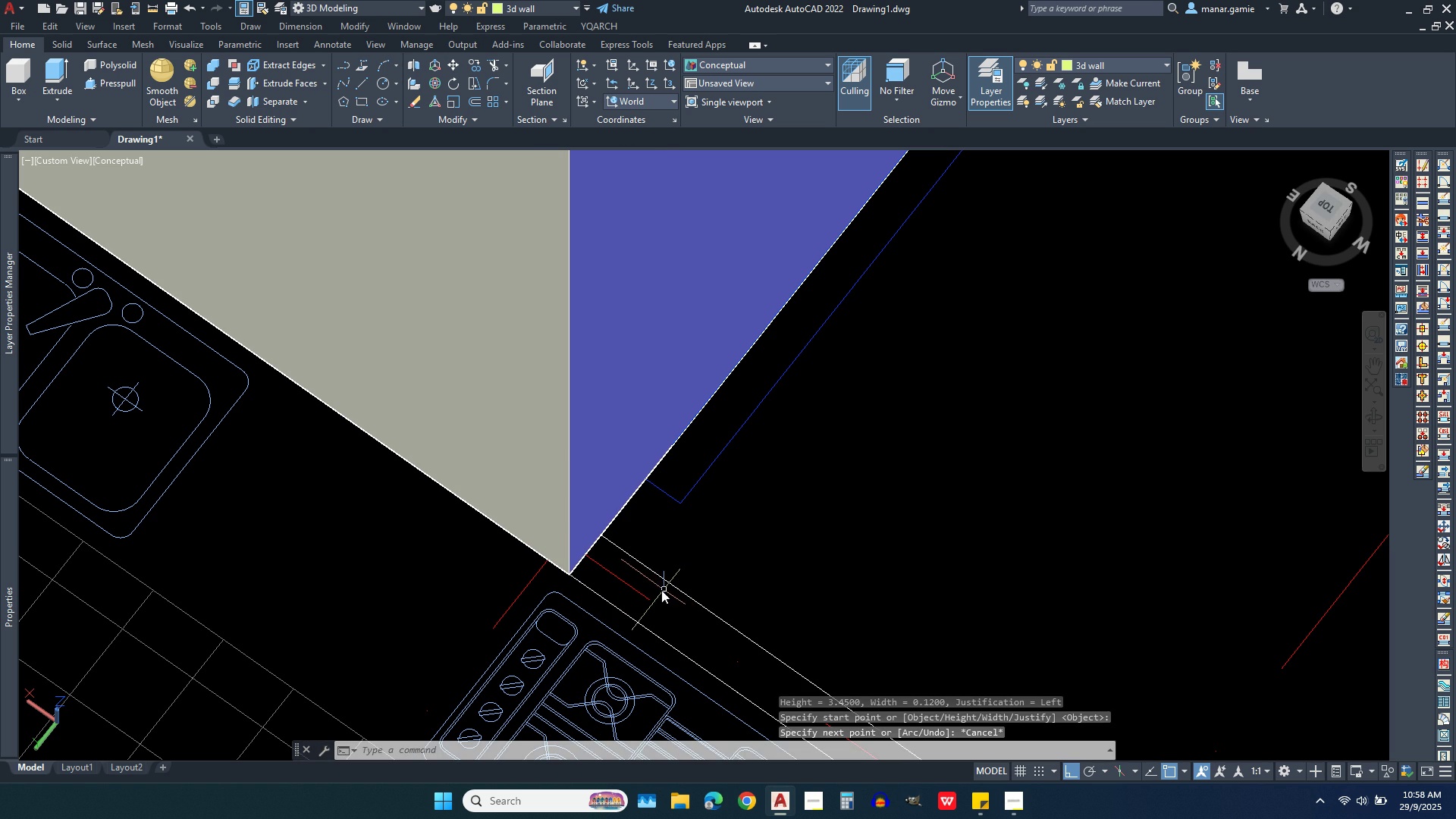 
key(J)
 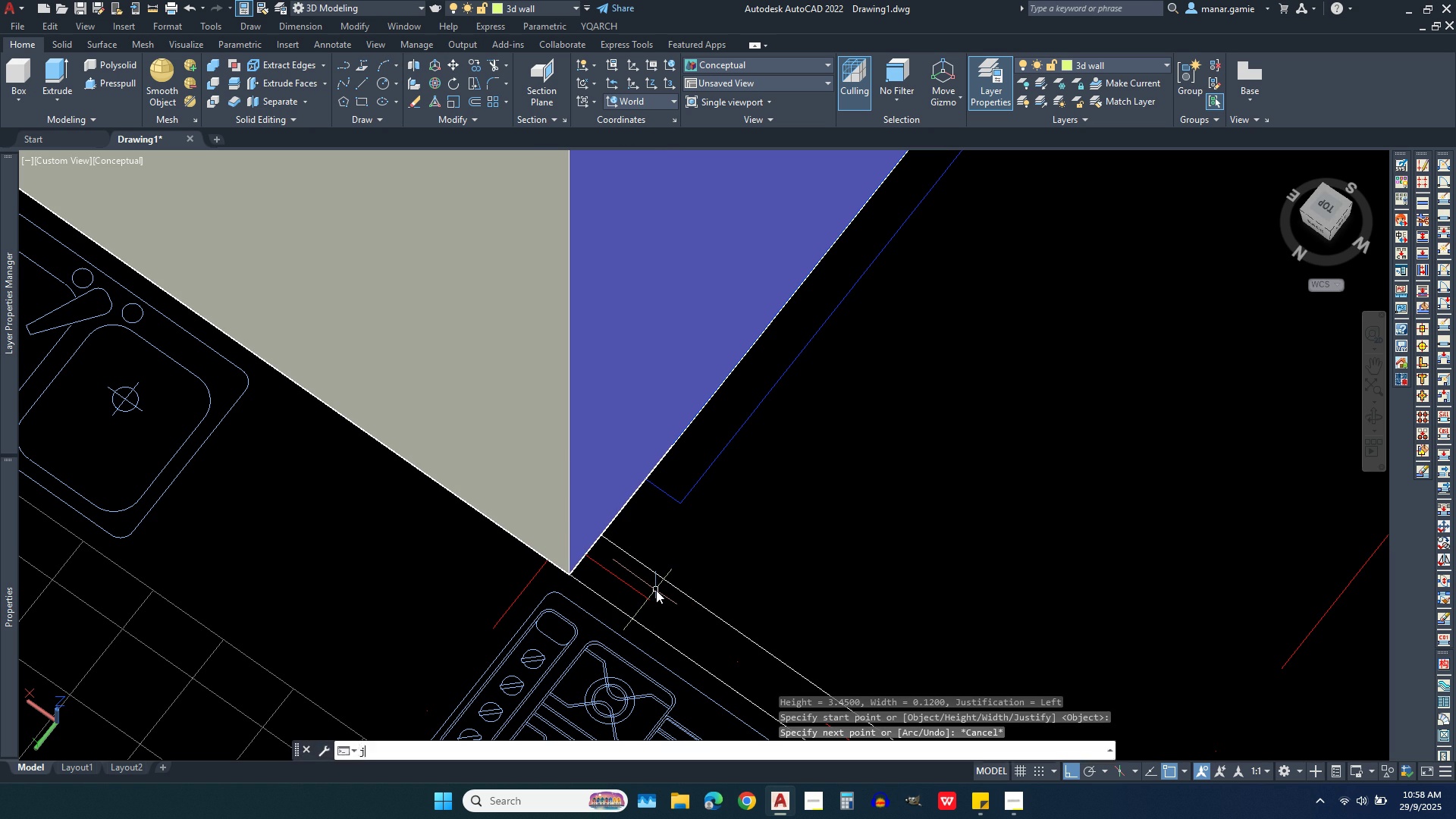 
key(Enter)
 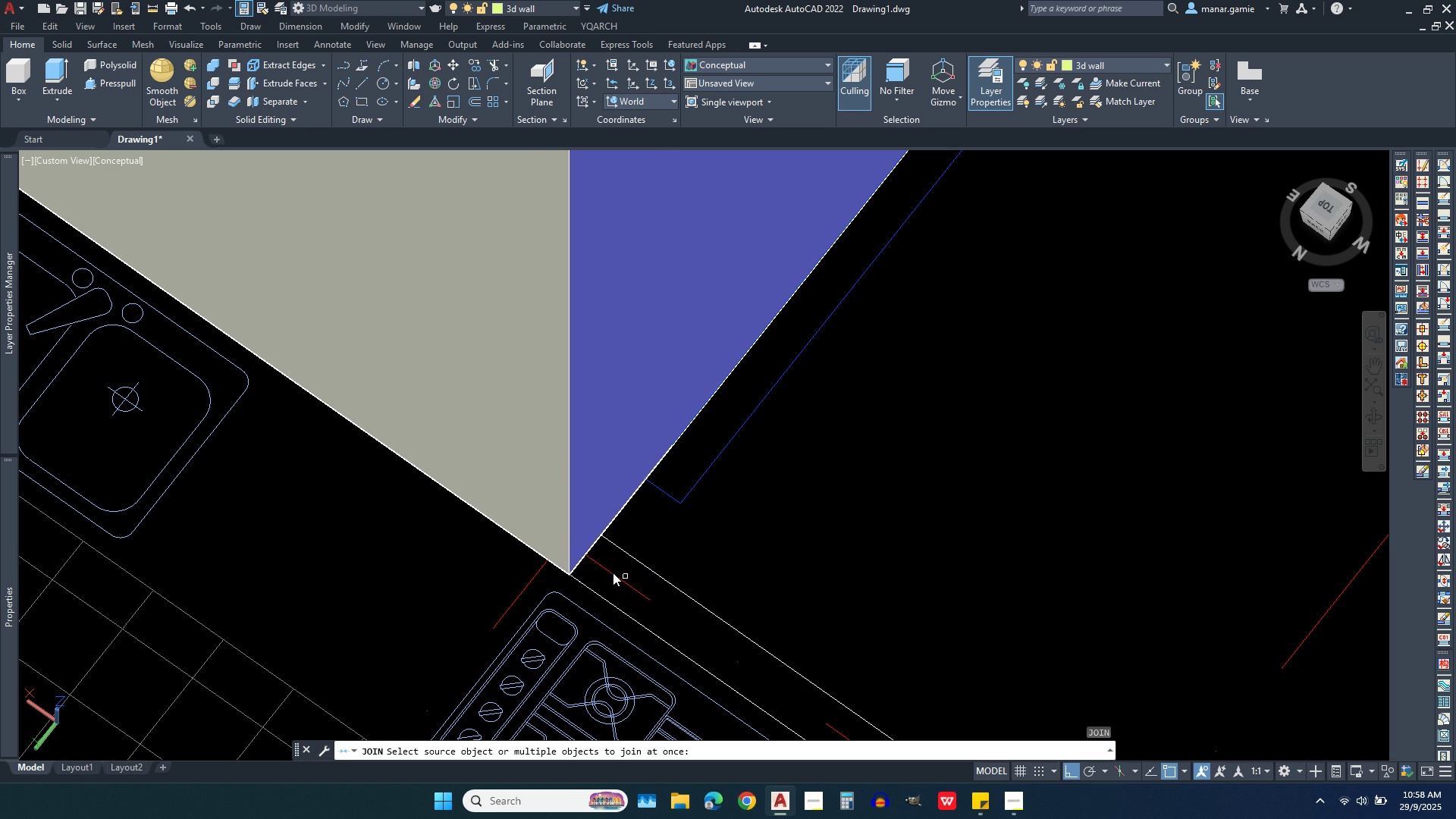 
key(R)
 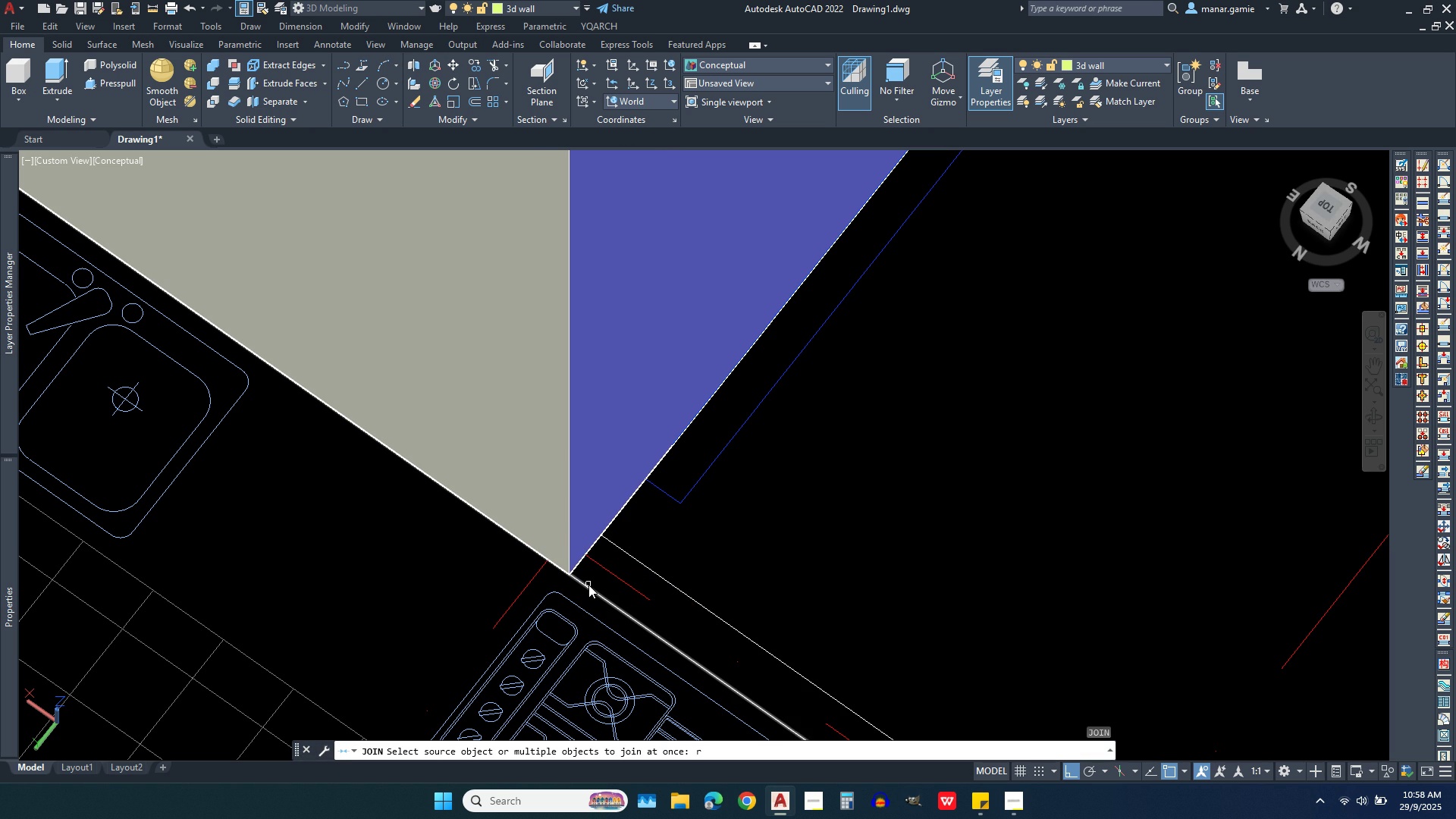 
key(Enter)
 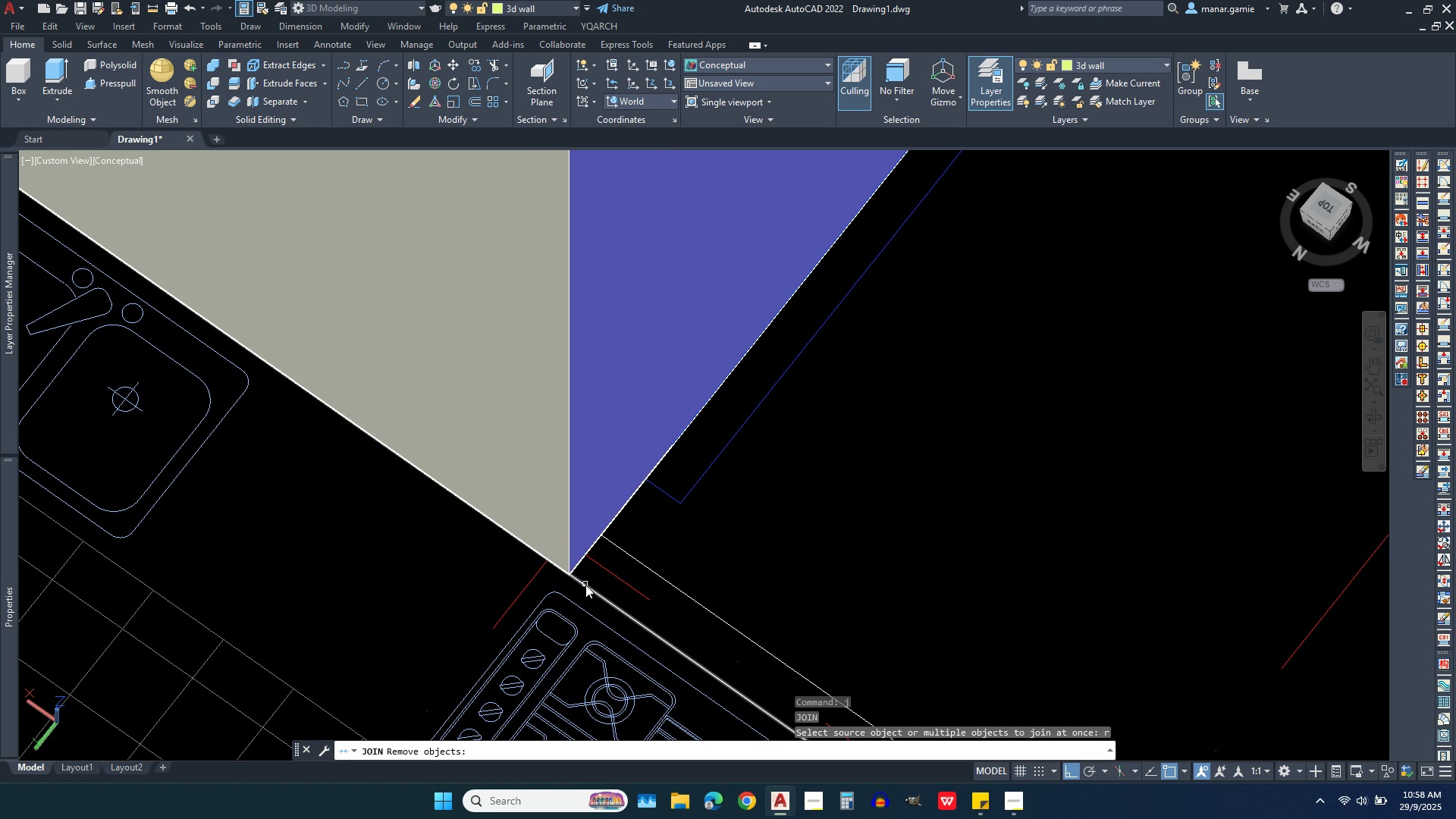 
key(Escape)
 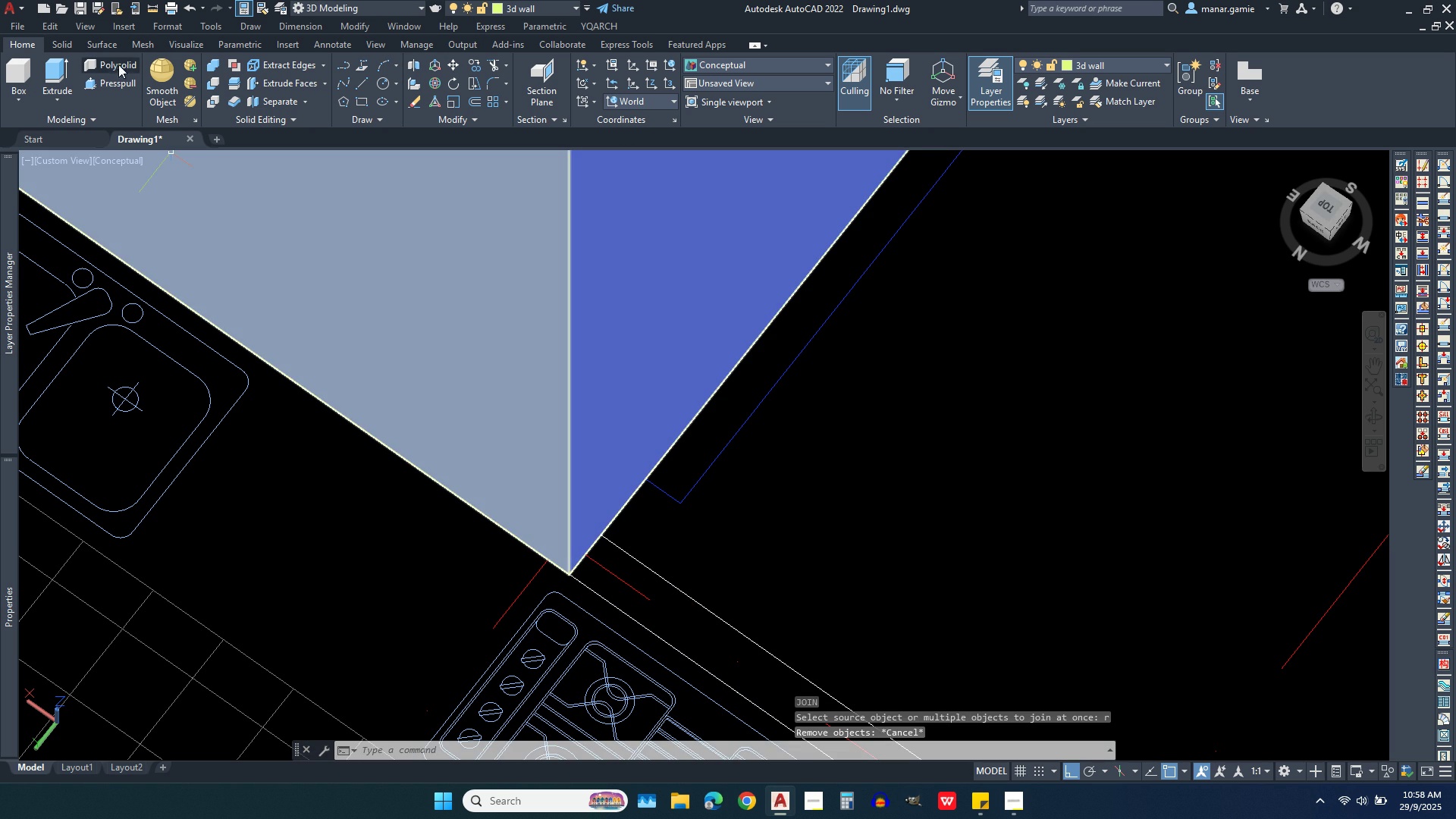 
left_click([108, 62])
 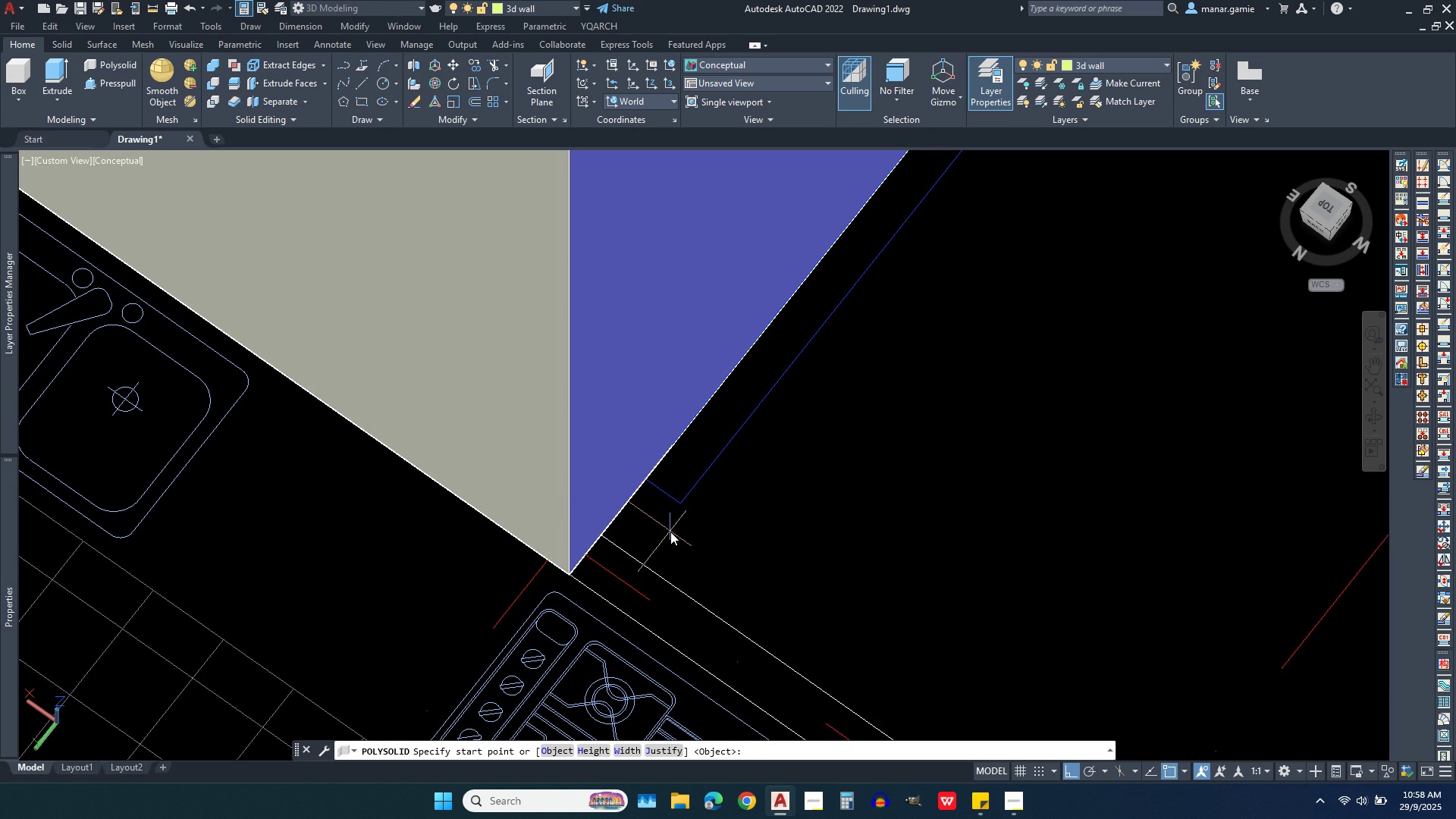 
key(J)
 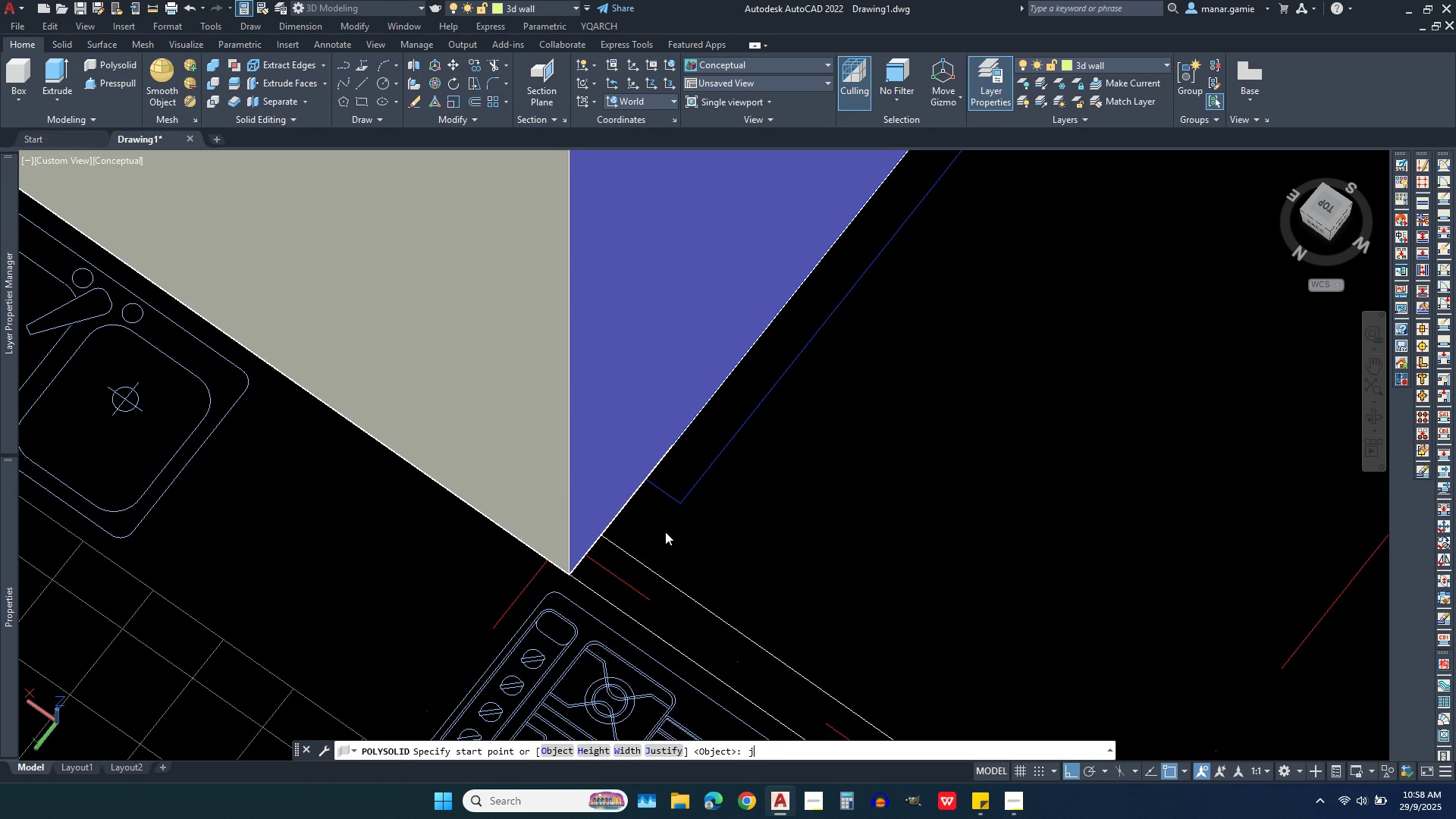 
key(Enter)
 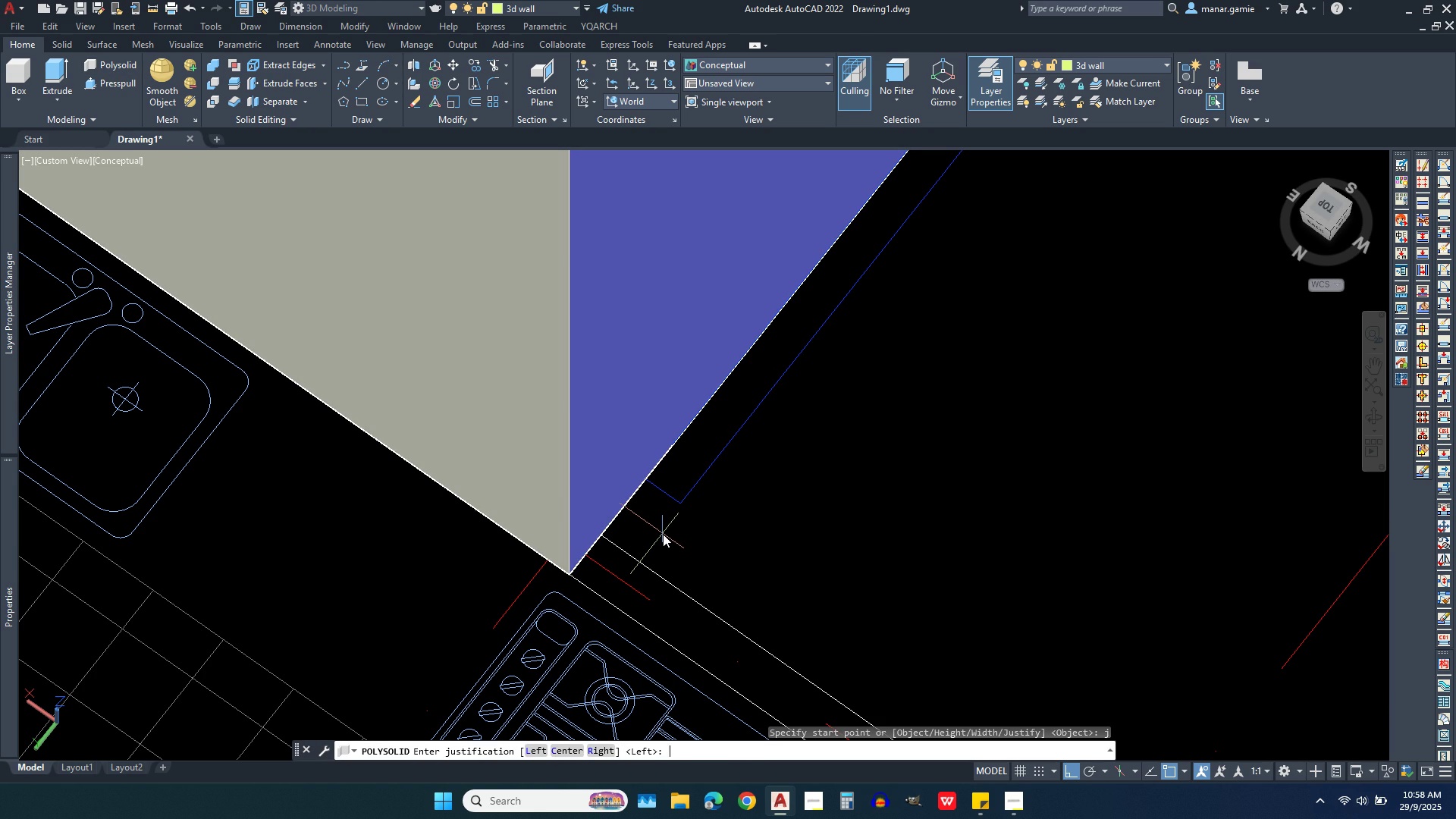 
key(R)
 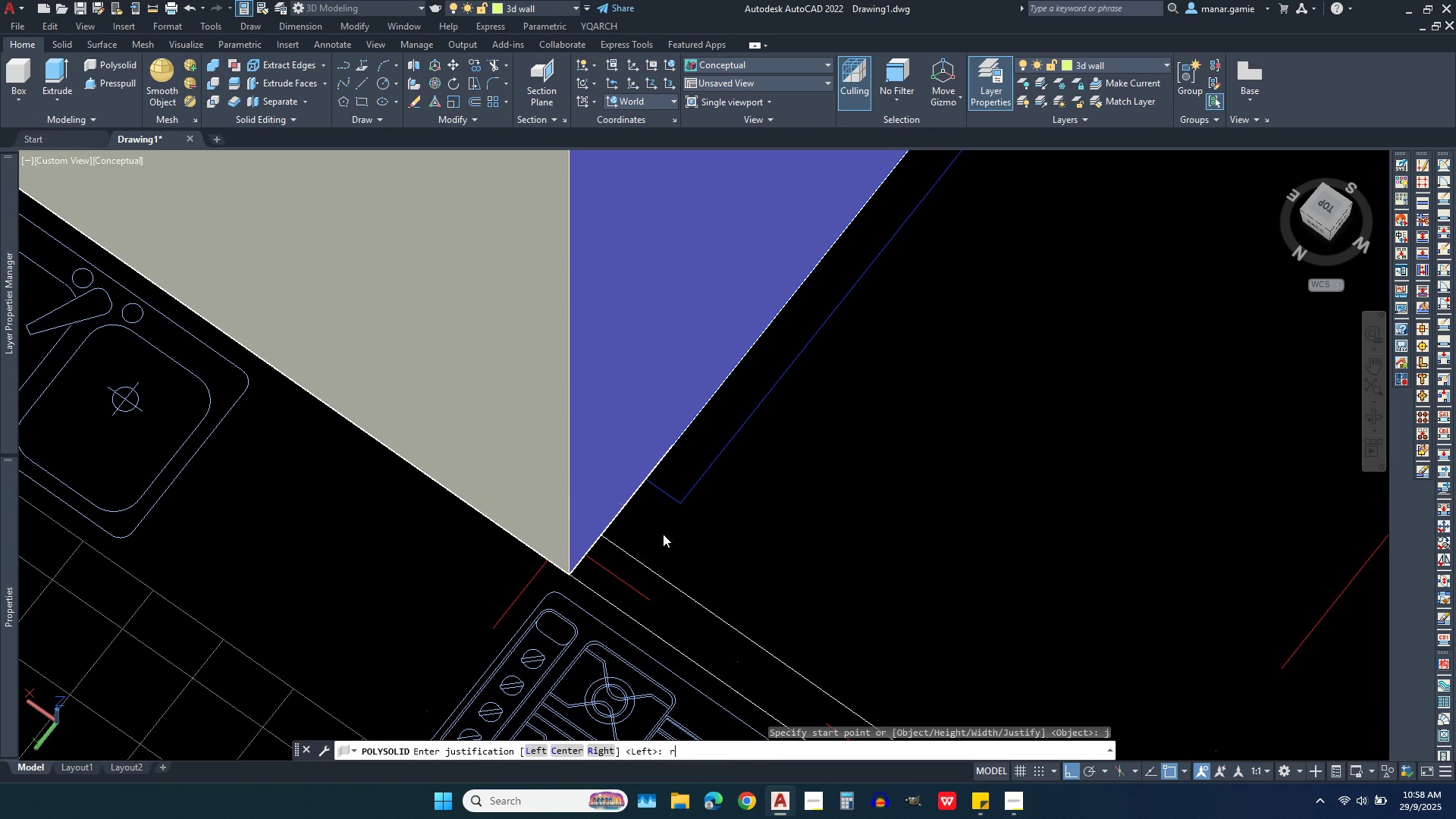 
key(Enter)
 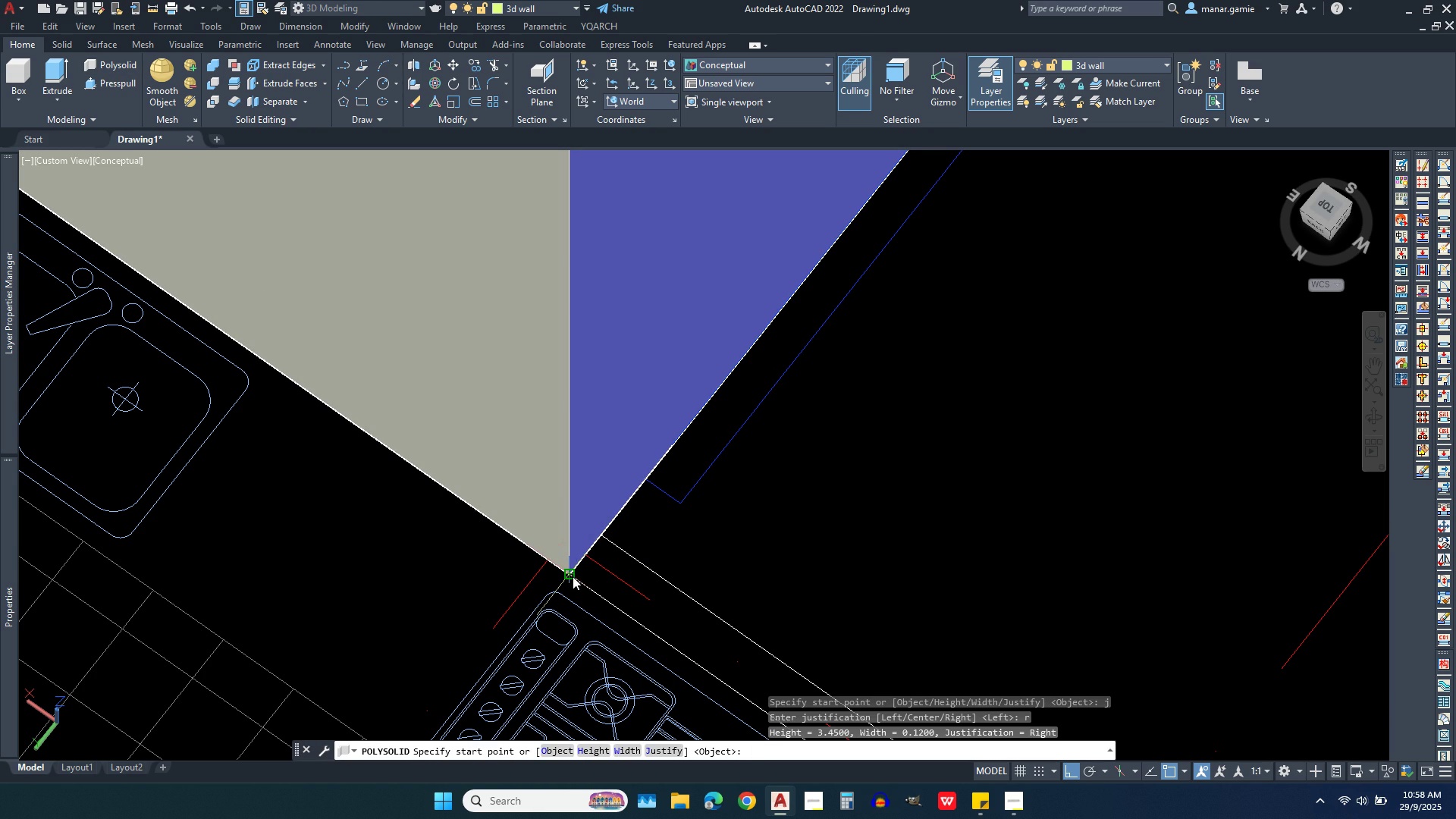 
left_click([573, 576])
 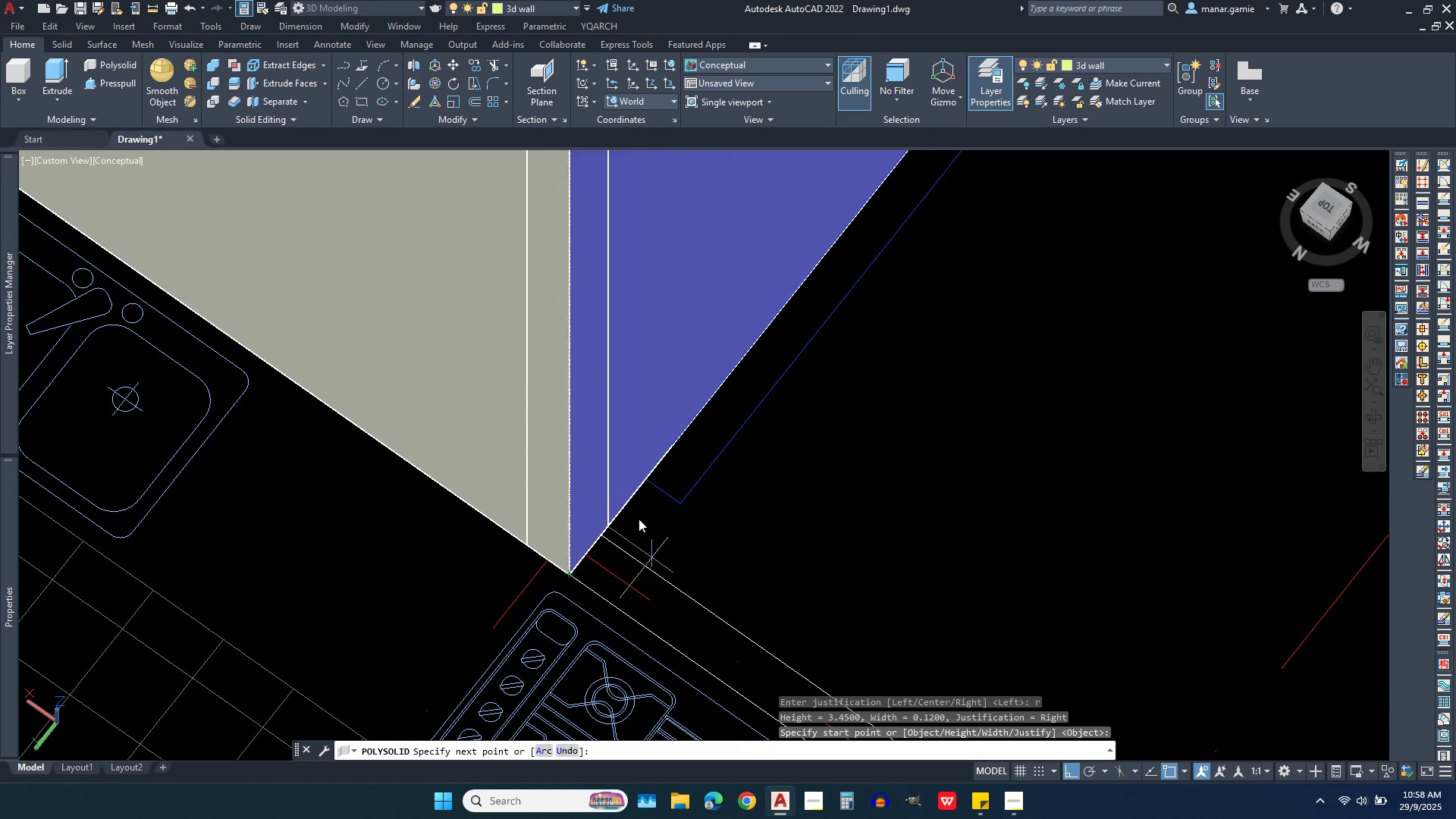 
scroll: coordinate [635, 431], scroll_direction: down, amount: 3.0
 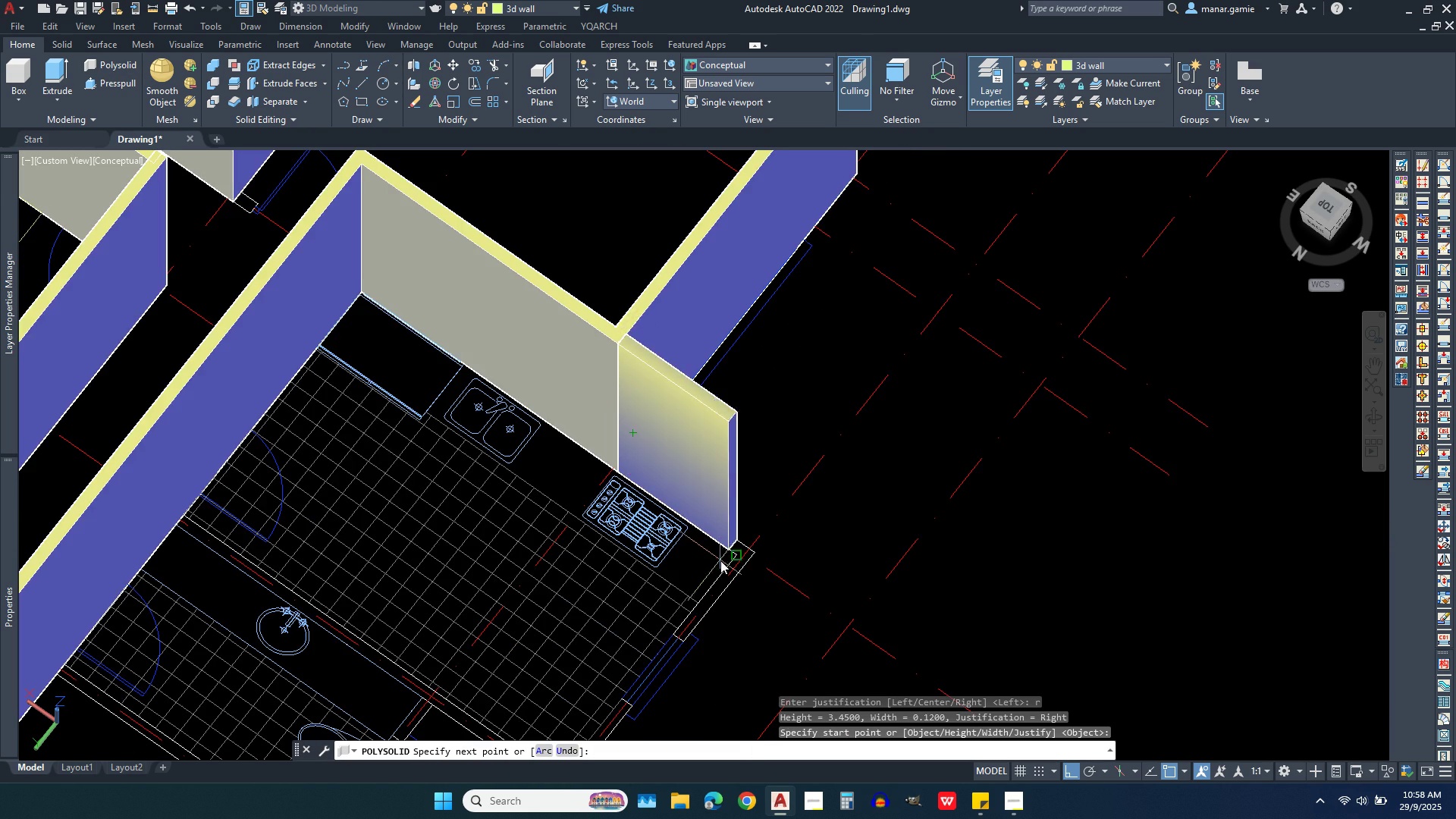 
scroll: coordinate [720, 563], scroll_direction: up, amount: 4.0
 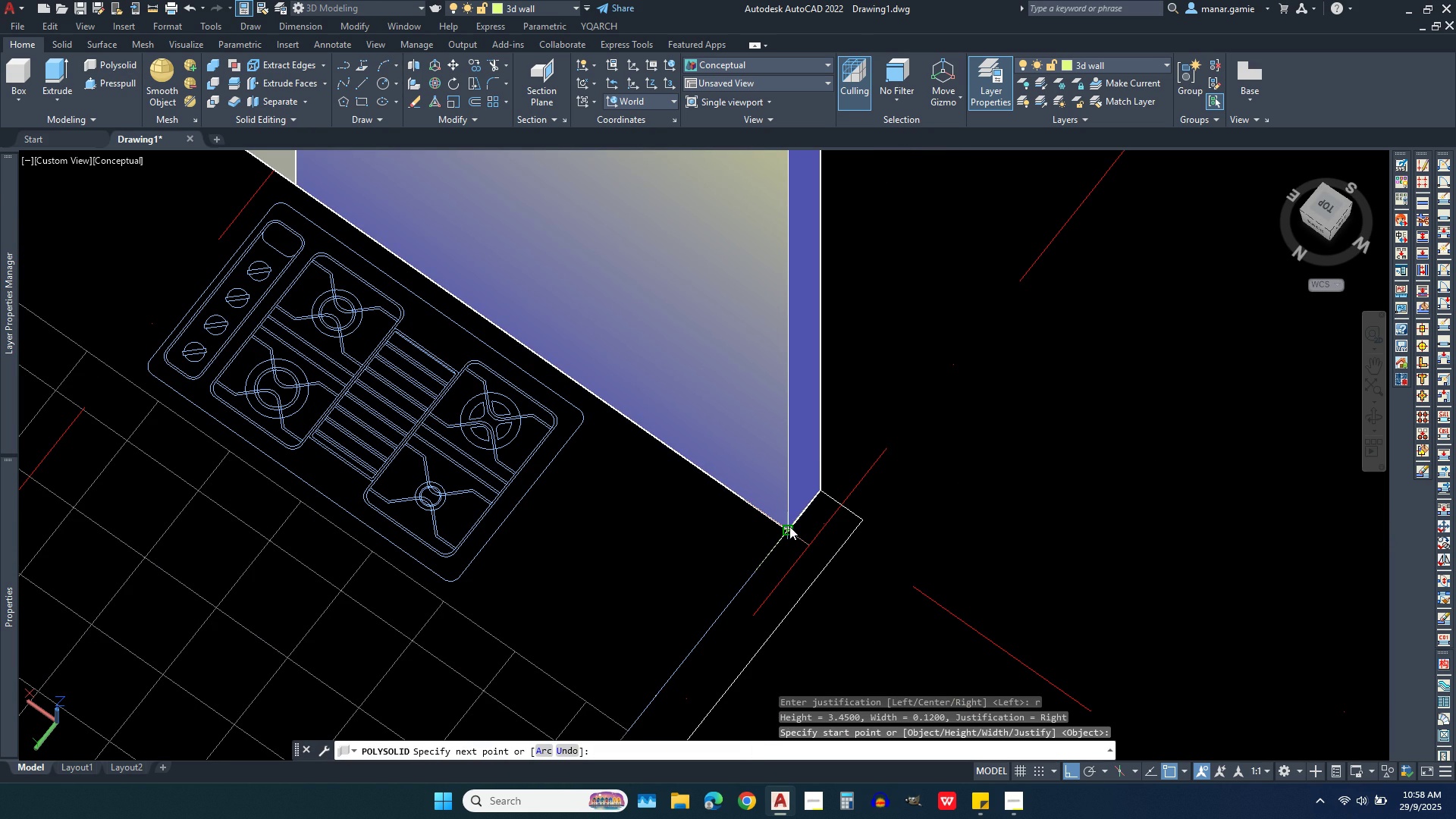 
left_click([789, 526])
 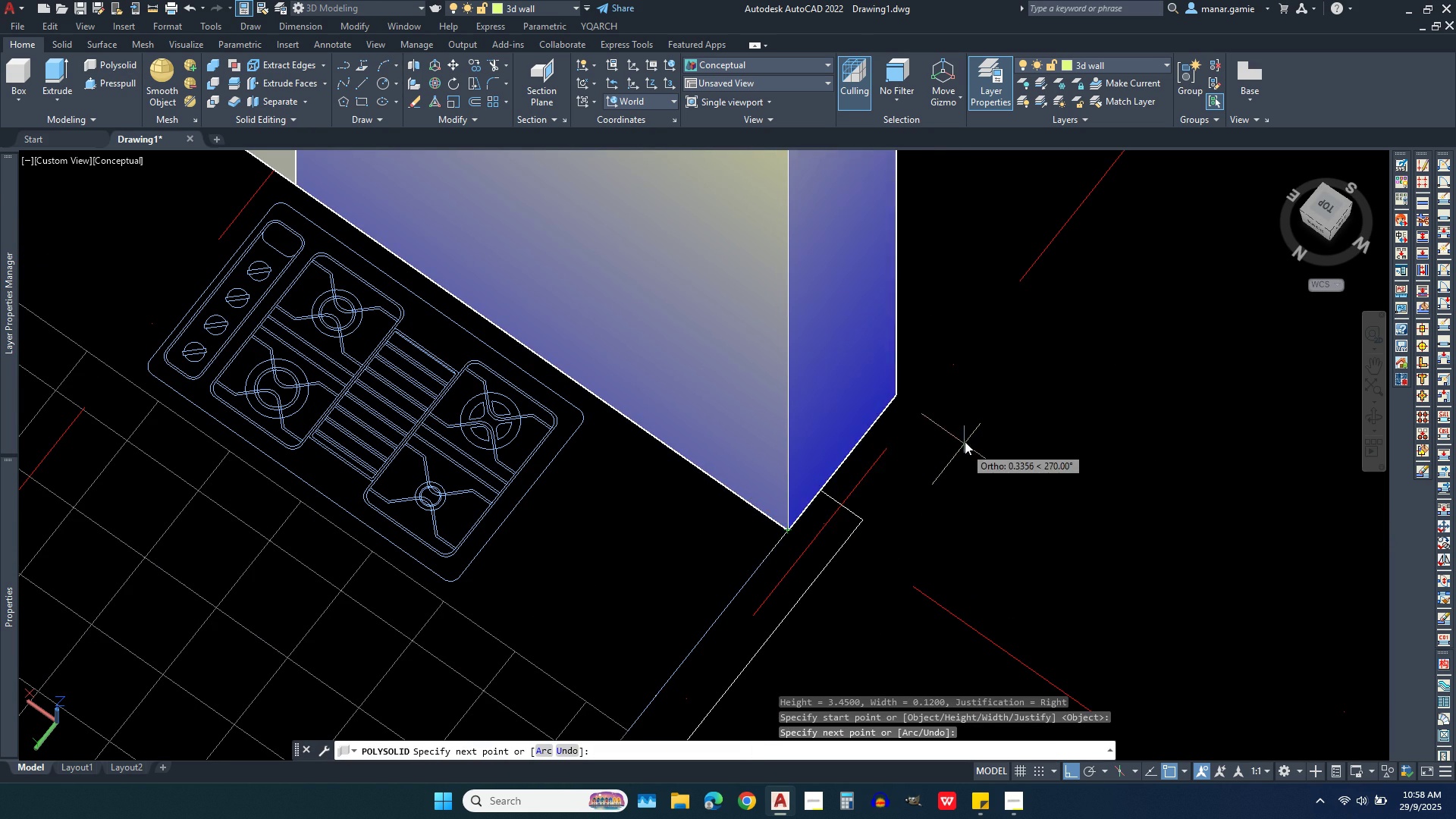 
scroll: coordinate [827, 534], scroll_direction: down, amount: 5.0
 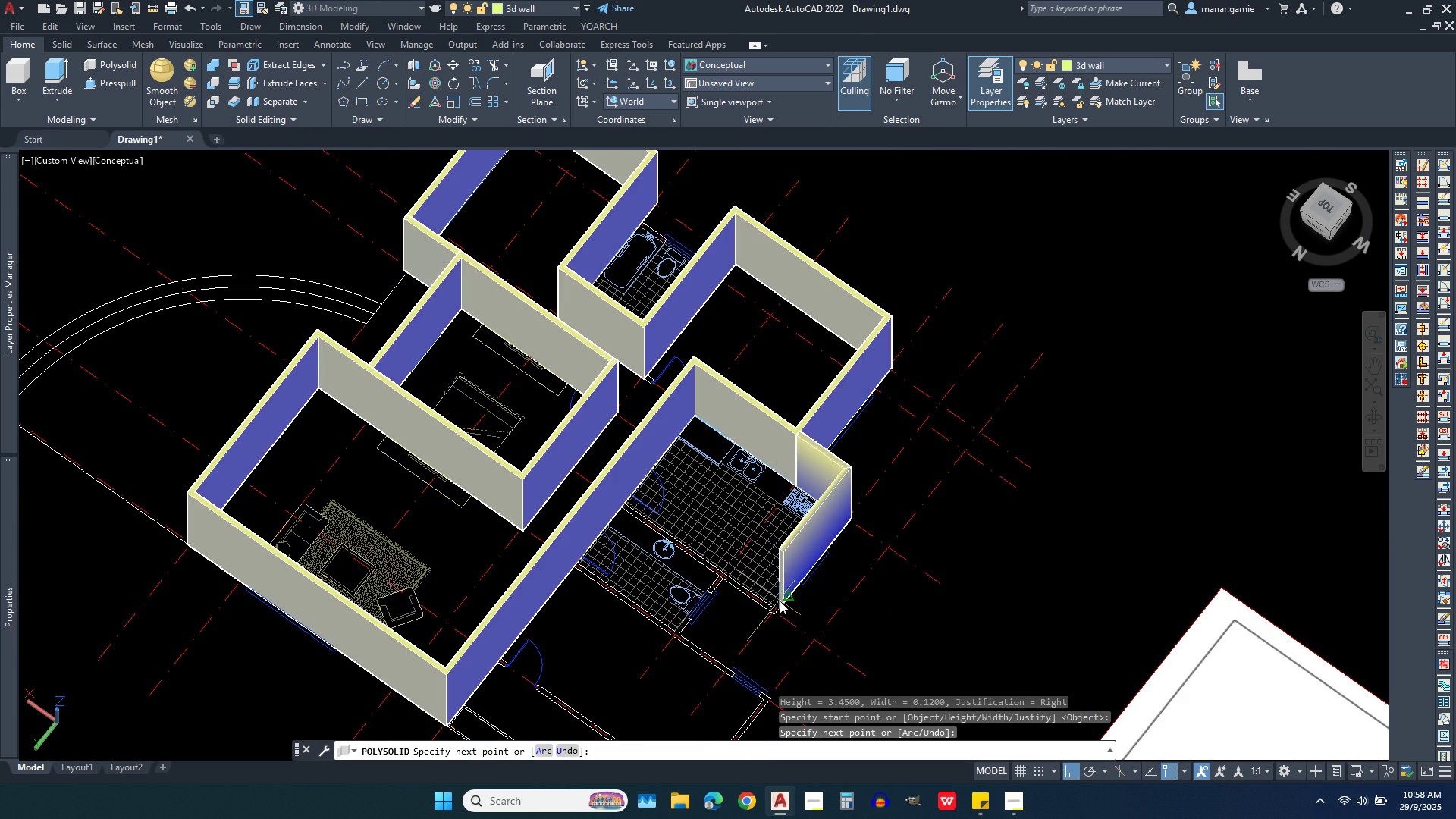 
scroll: coordinate [777, 601], scroll_direction: up, amount: 5.0
 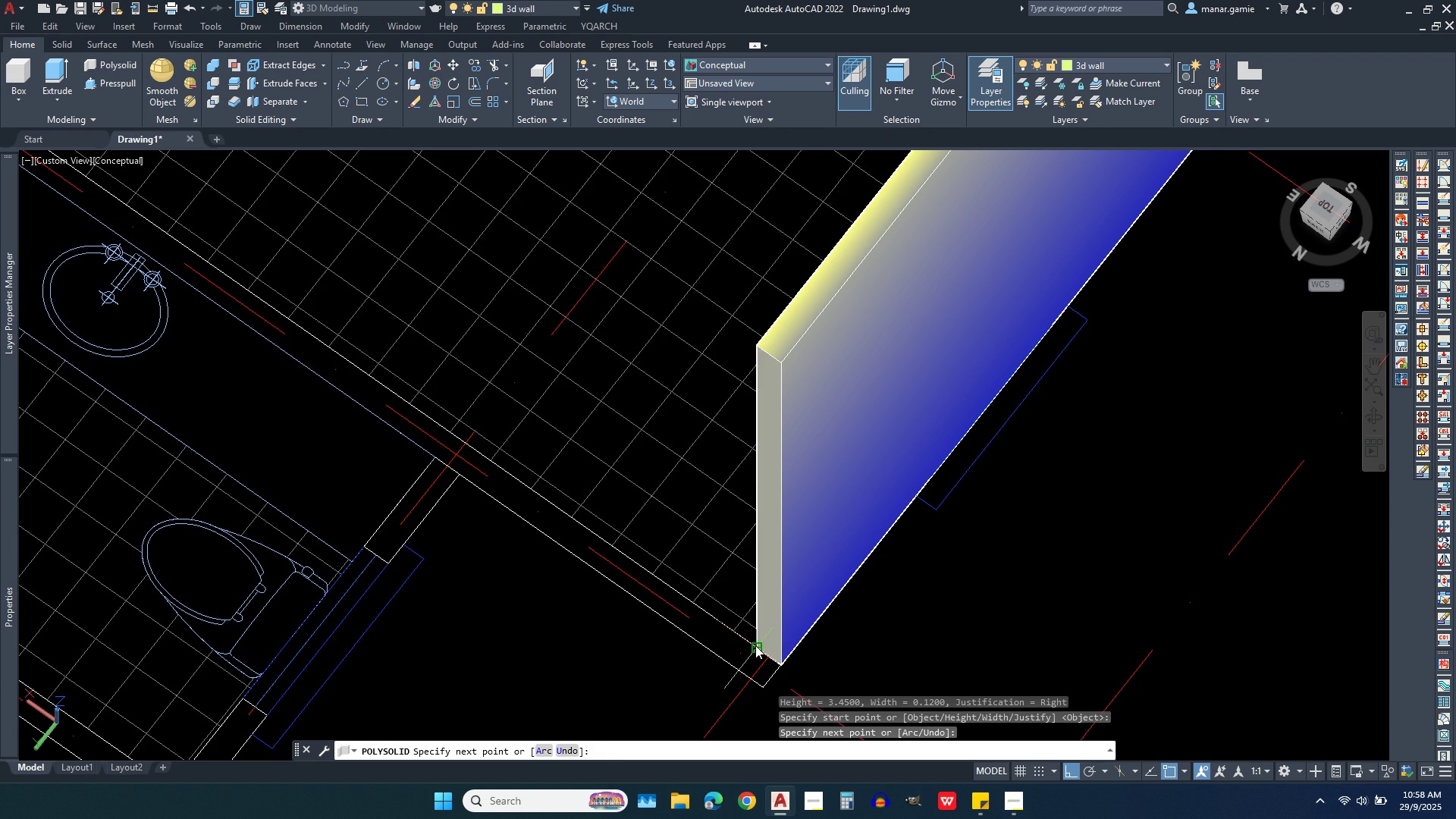 
left_click([755, 645])
 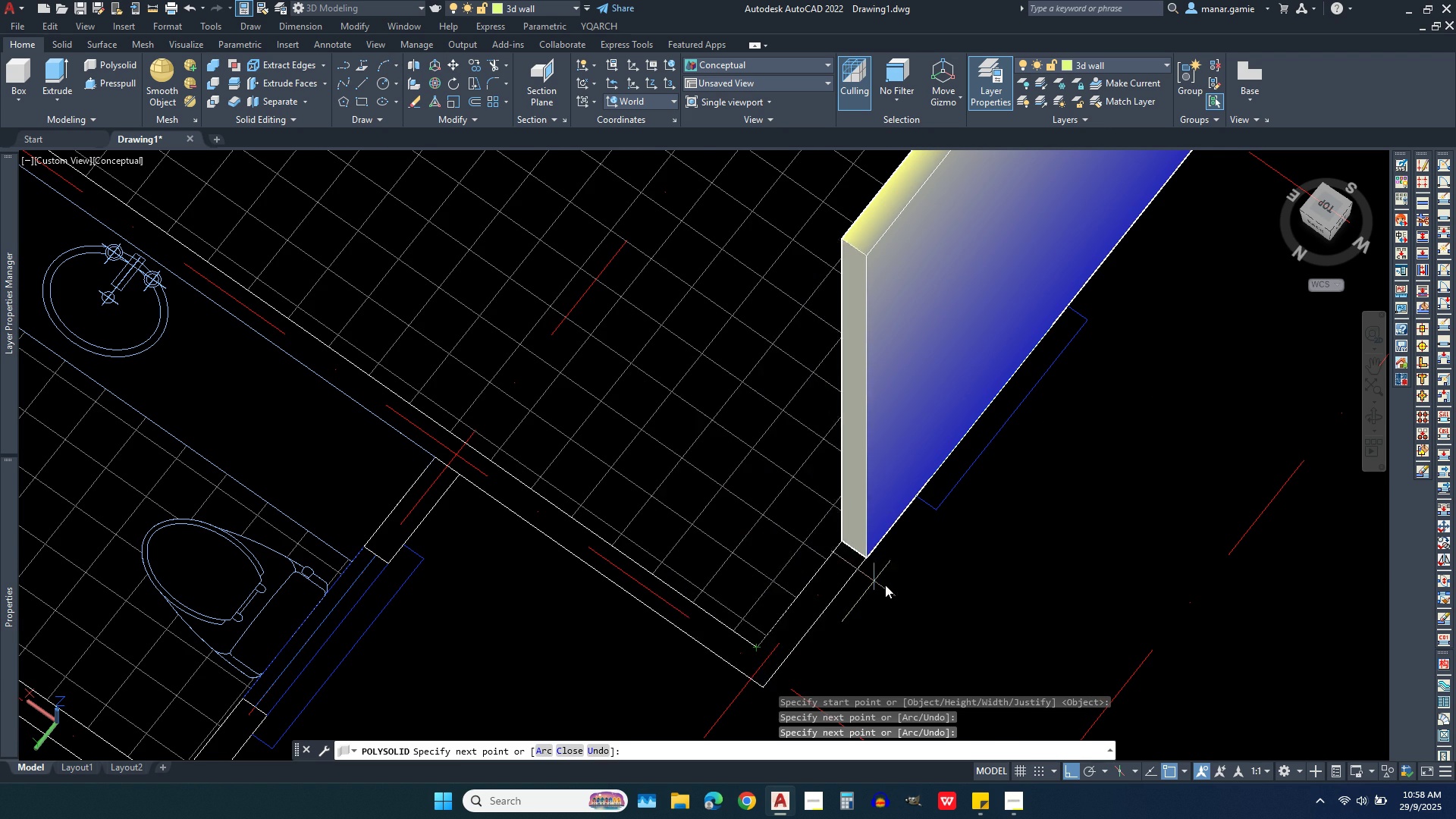 
scroll: coordinate [662, 425], scroll_direction: up, amount: 3.0
 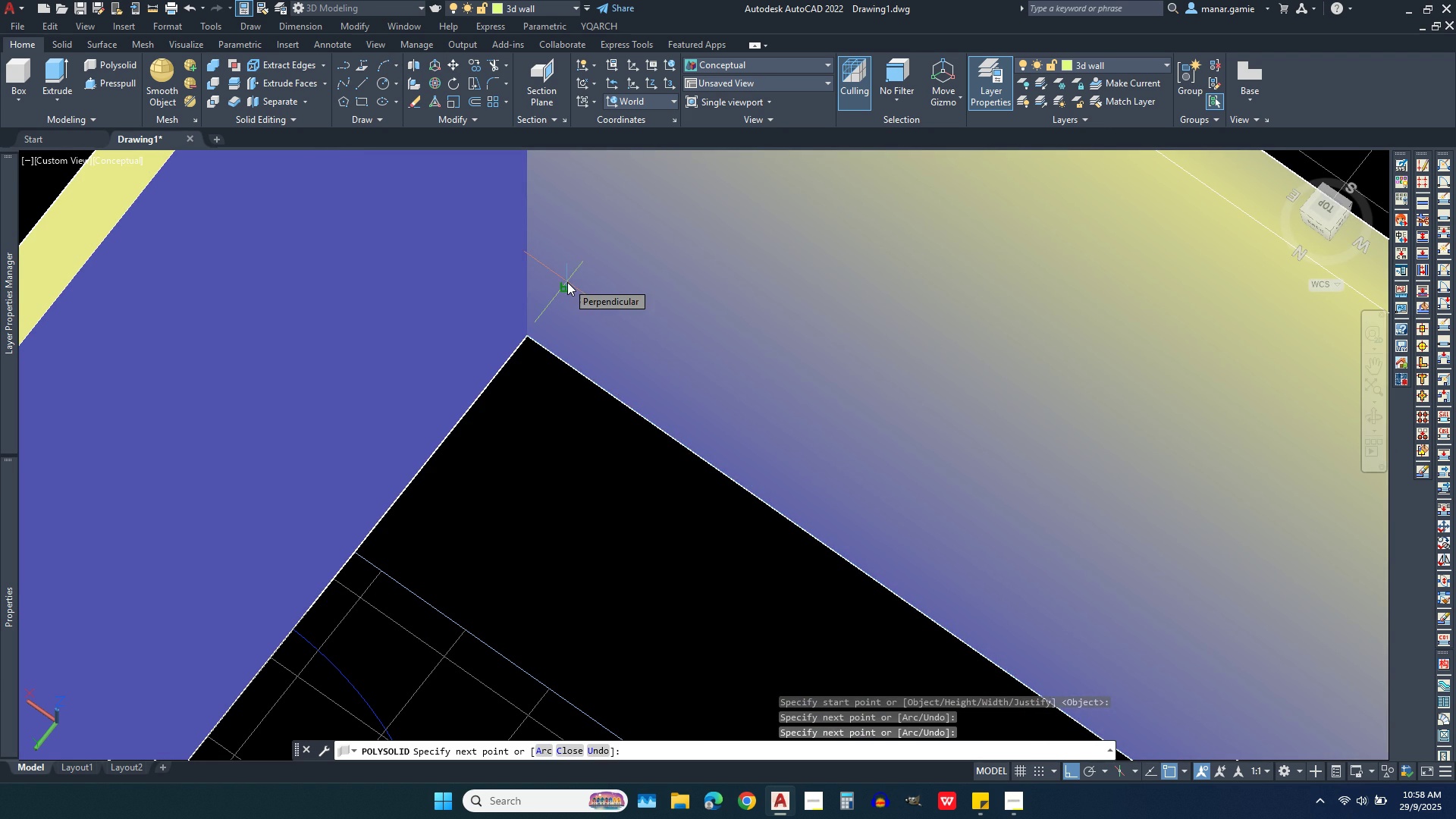 
left_click([567, 282])
 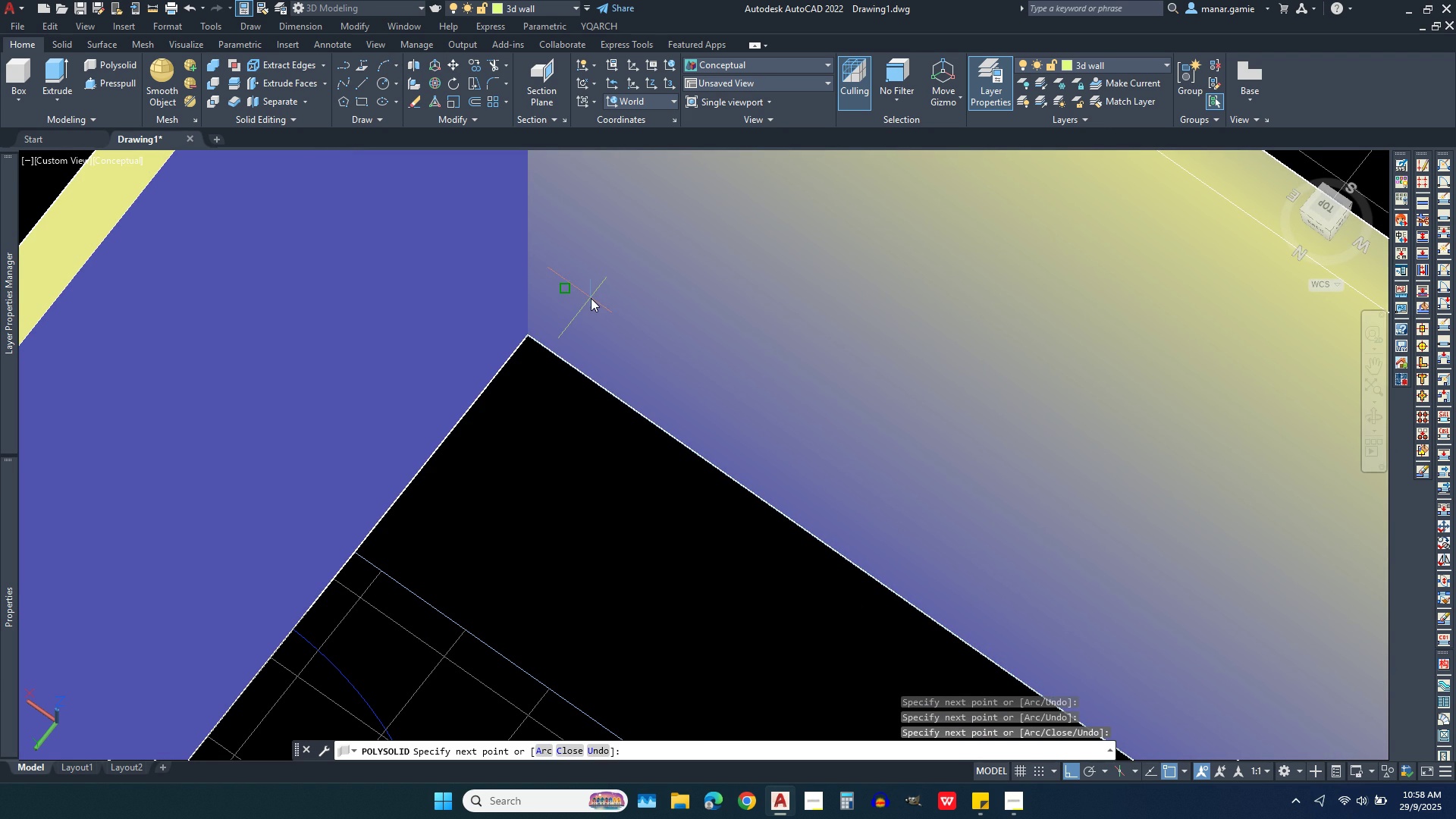 
left_click([591, 298])
 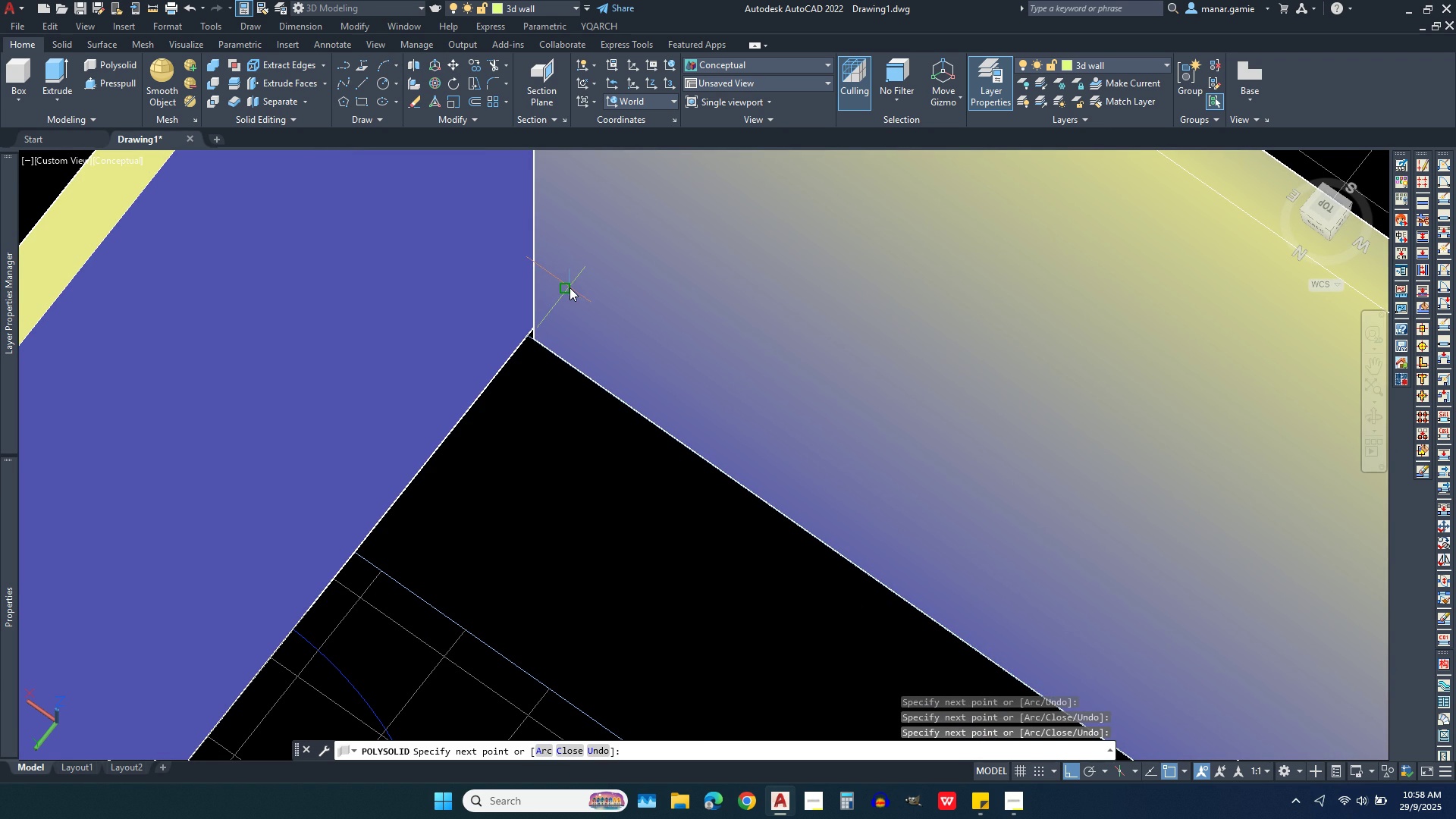 
left_click([570, 287])
 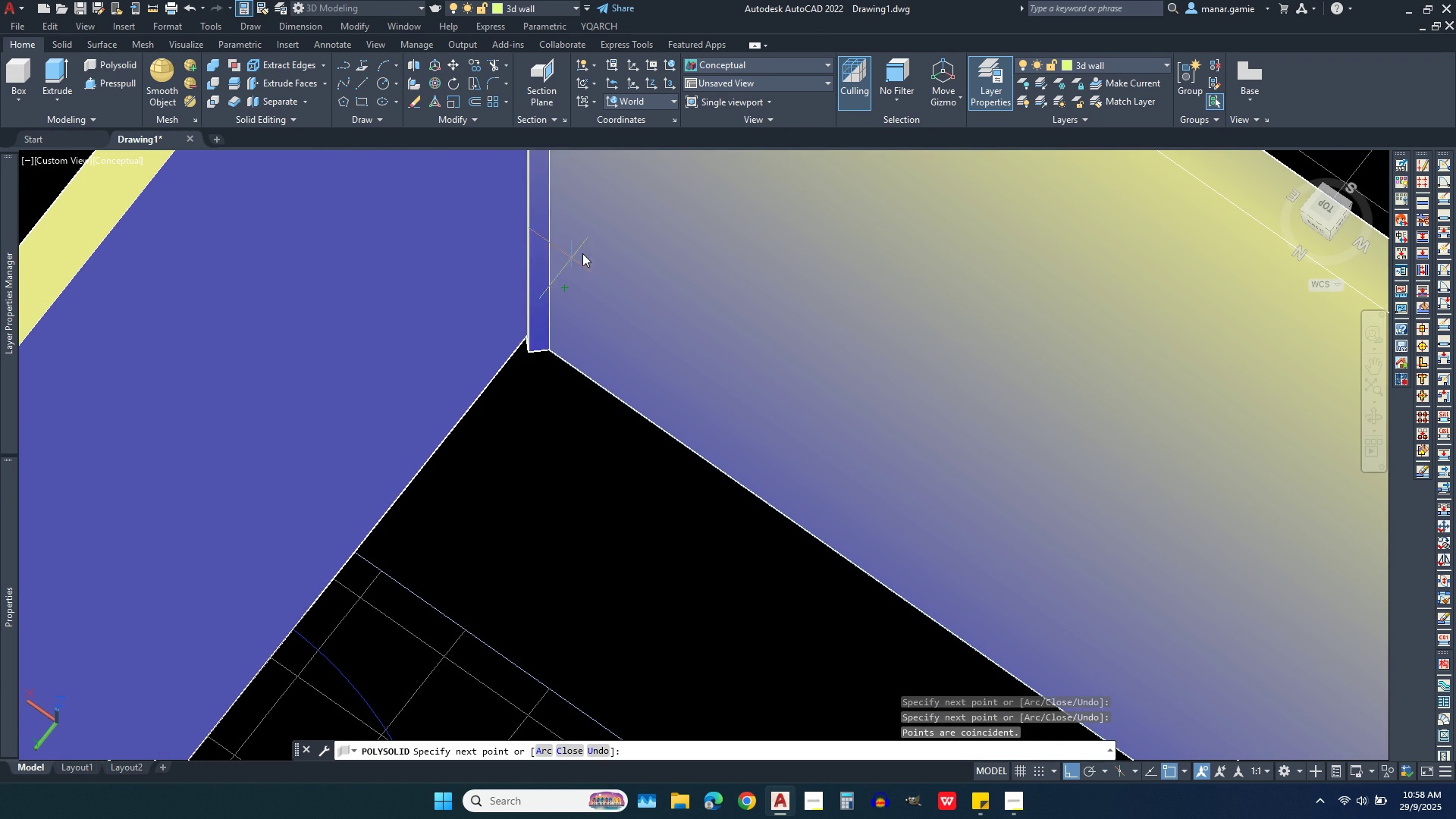 
right_click([593, 248])
 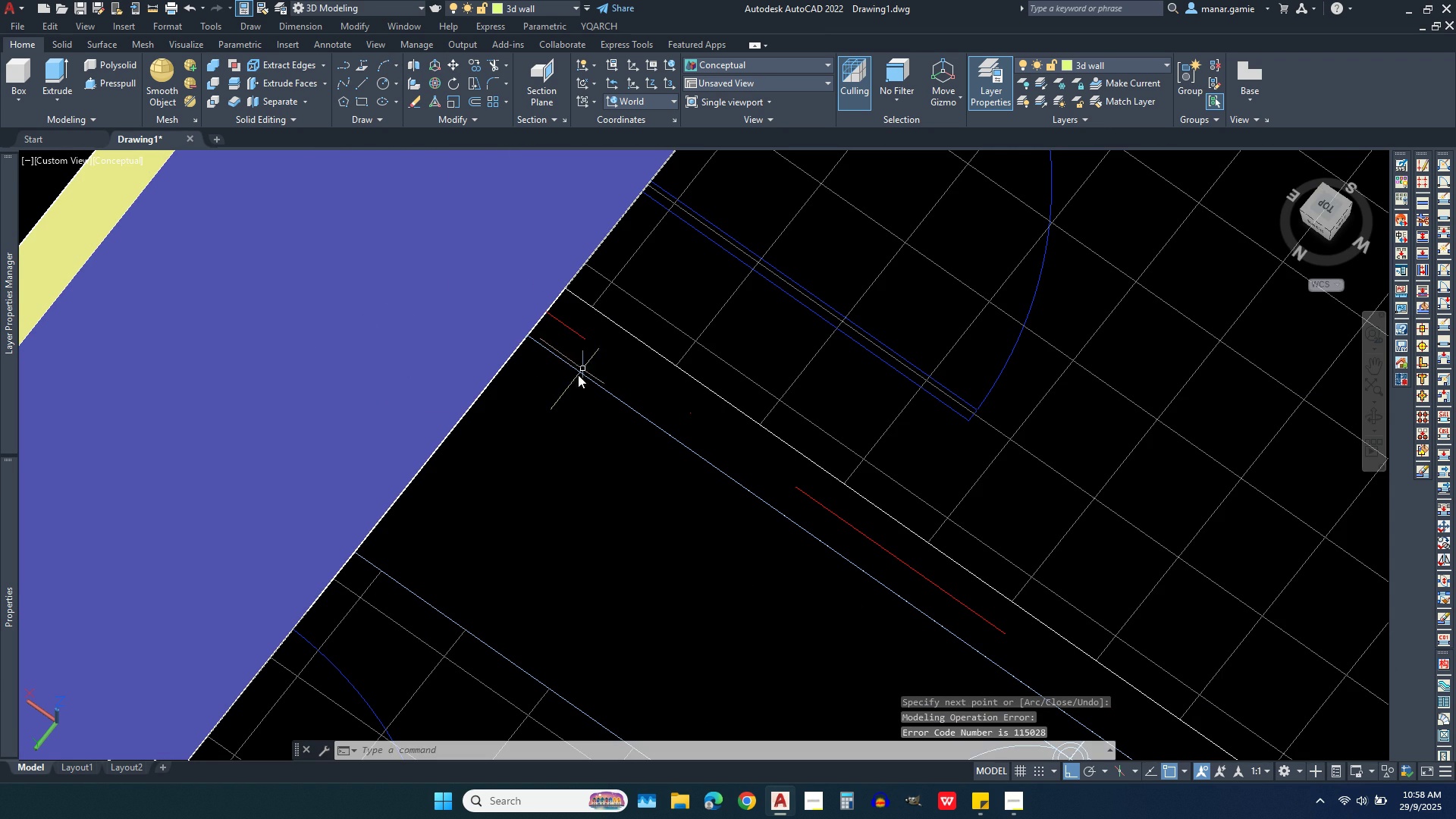 
right_click([575, 378])
 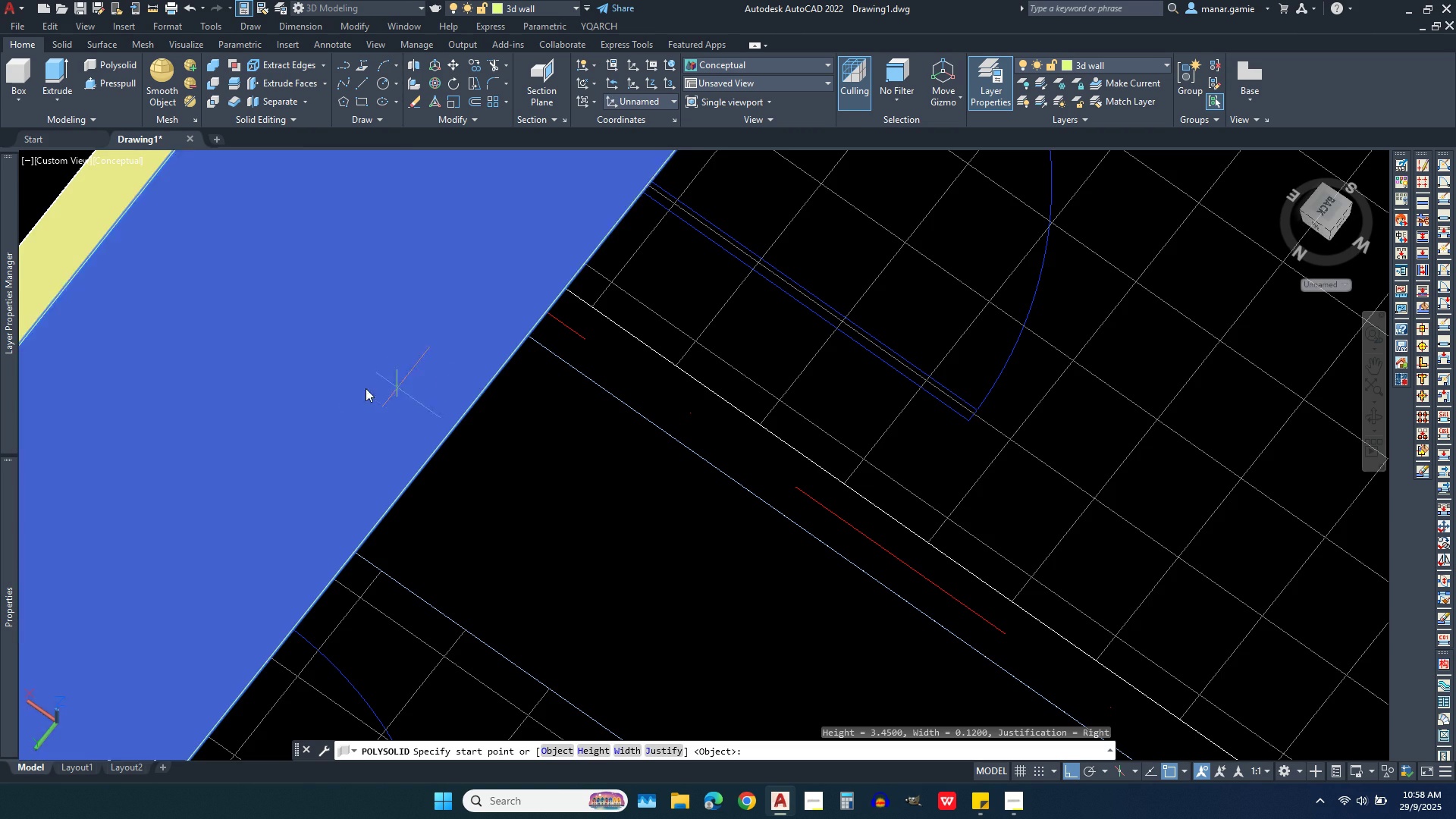 
scroll: coordinate [325, 388], scroll_direction: down, amount: 3.0
 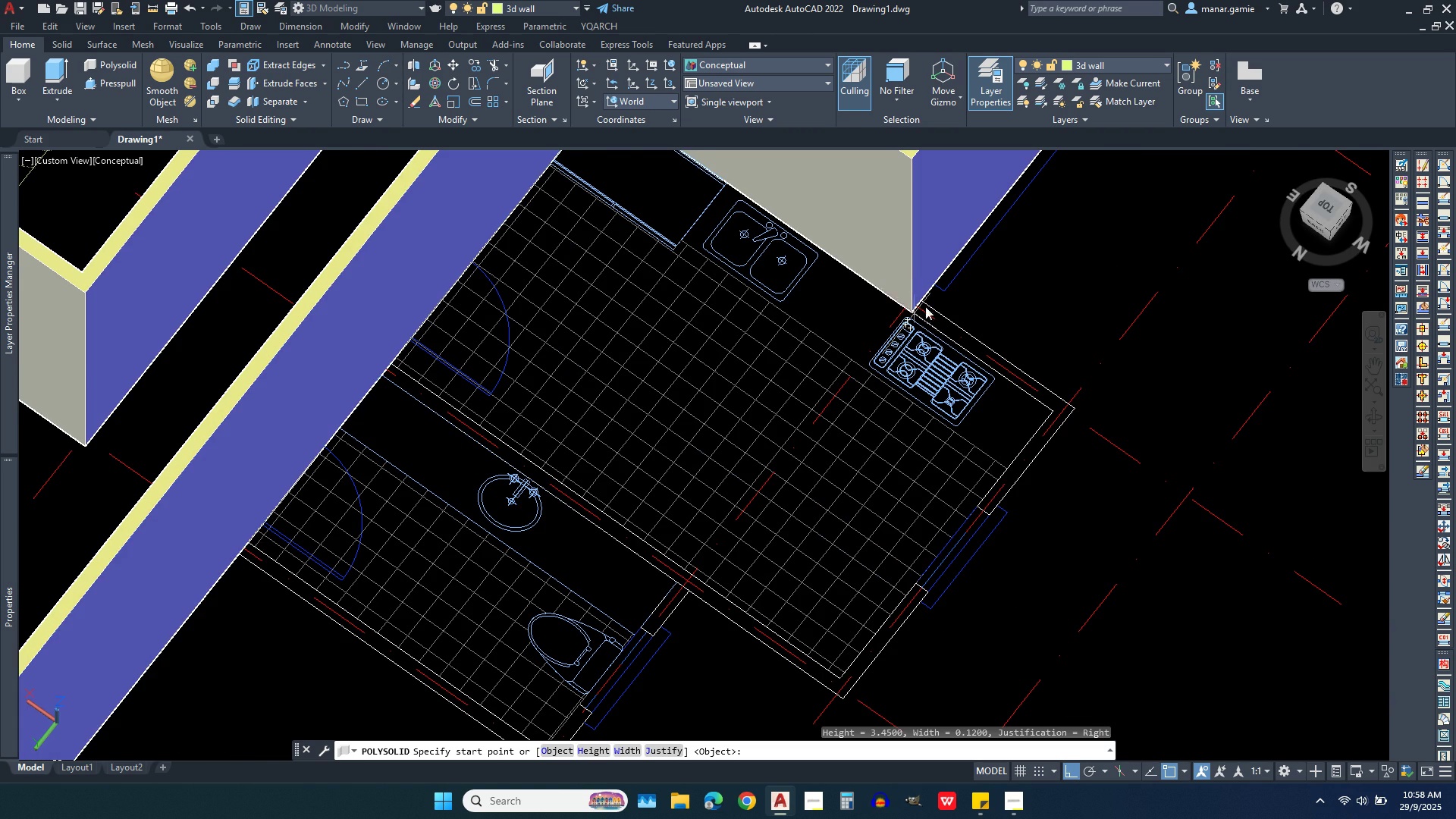 
scroll: coordinate [943, 271], scroll_direction: up, amount: 3.0
 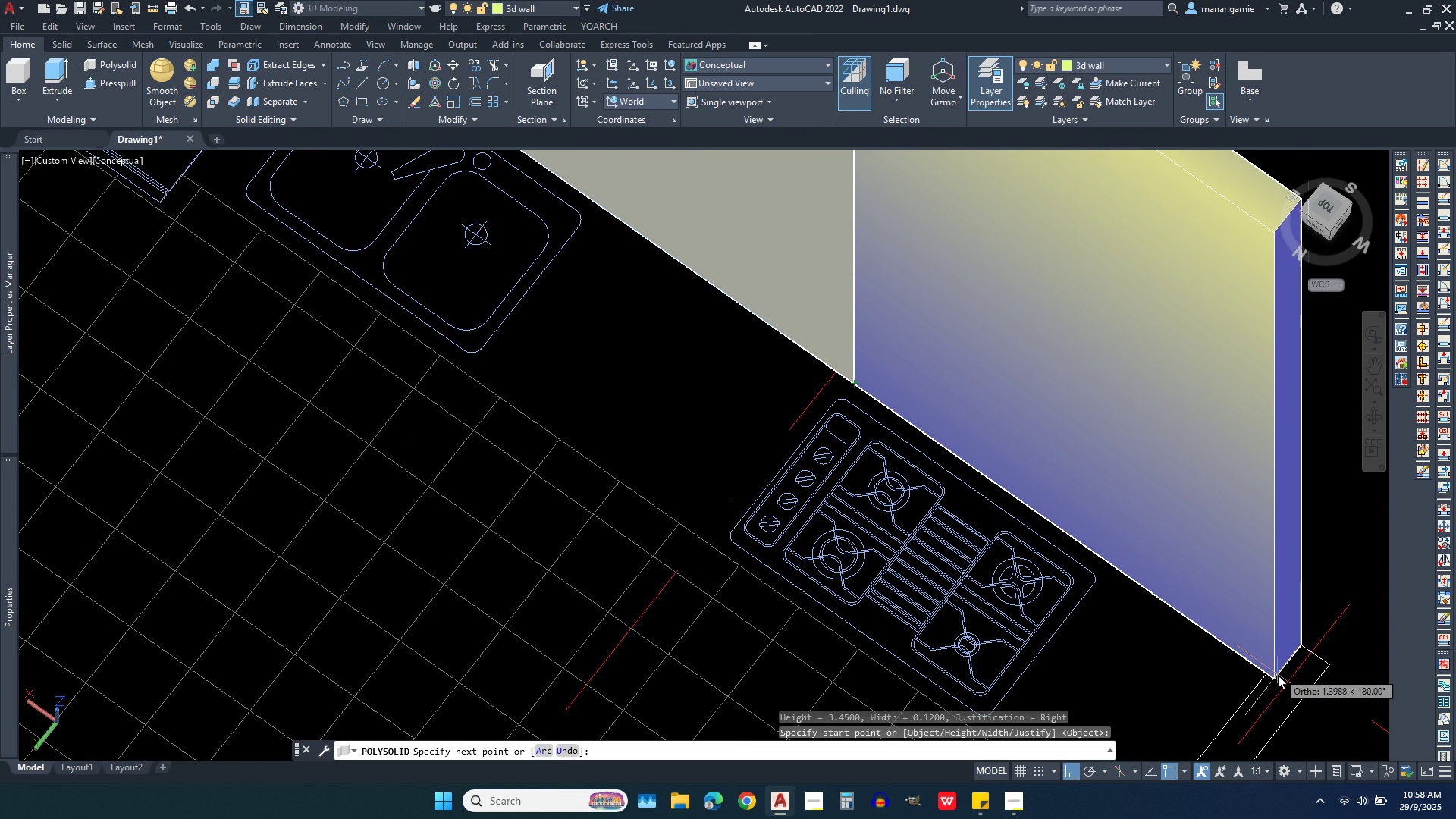 
wait(6.12)
 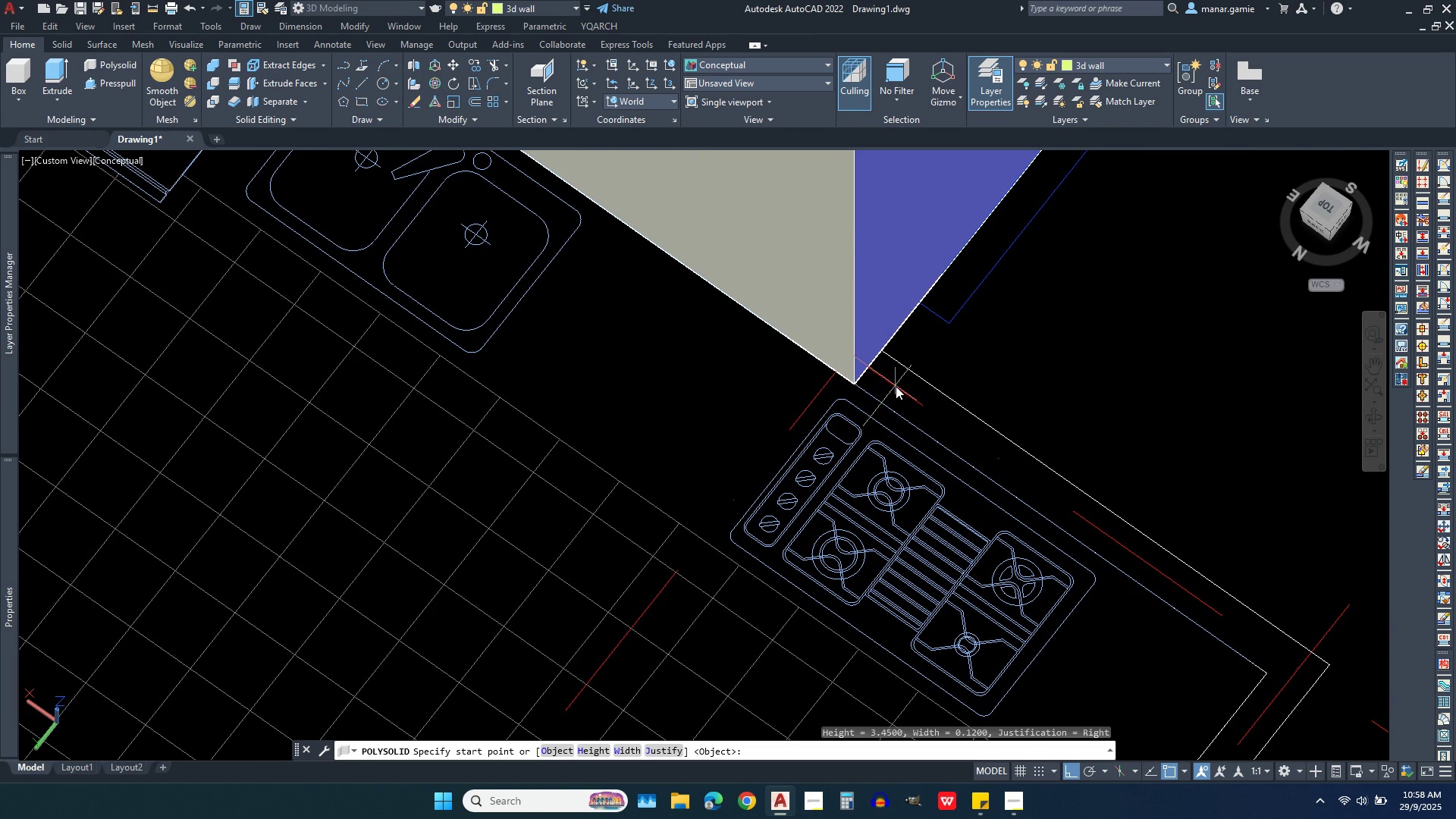 
left_click([1270, 673])
 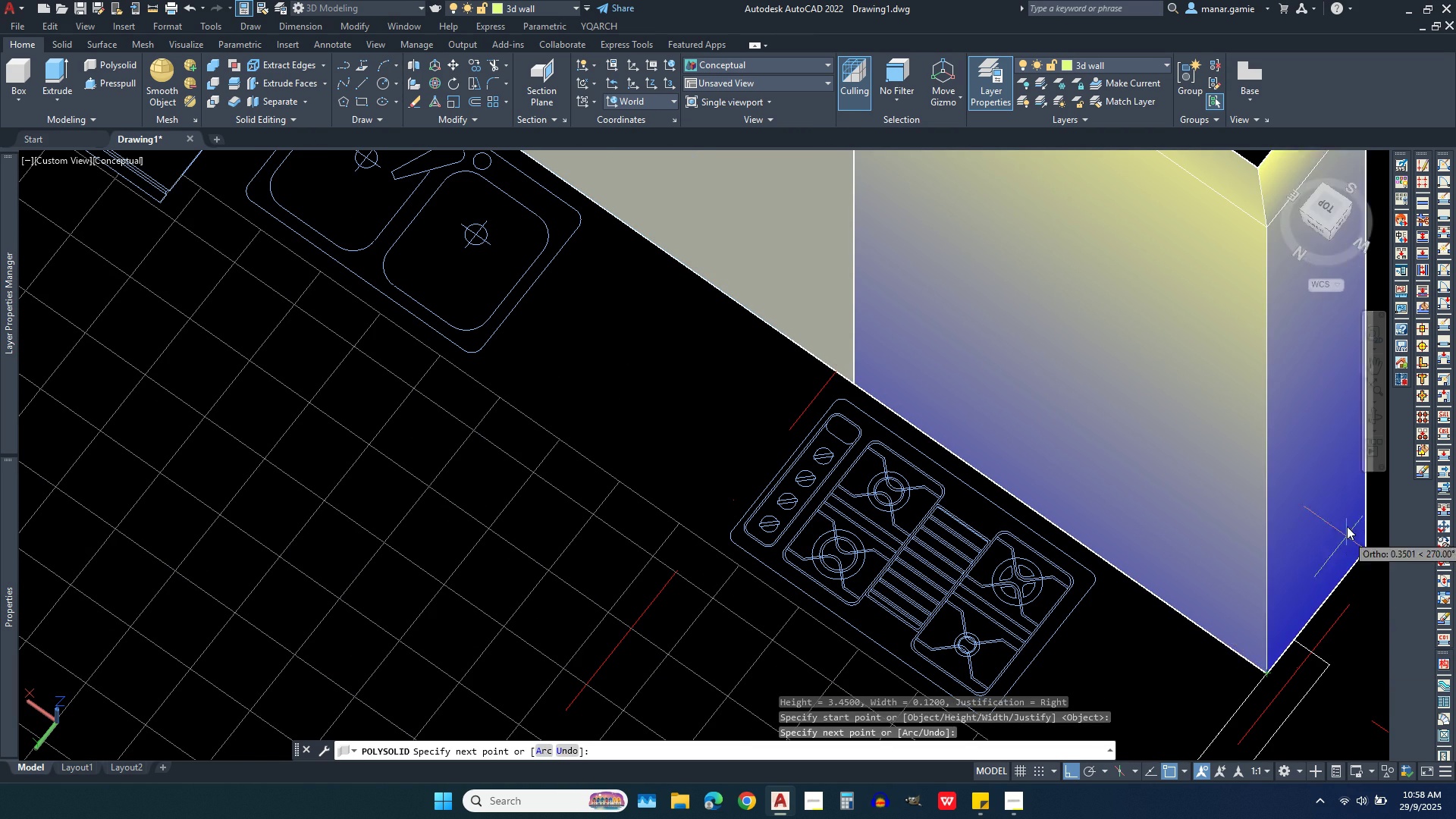 
scroll: coordinate [1345, 503], scroll_direction: down, amount: 3.0
 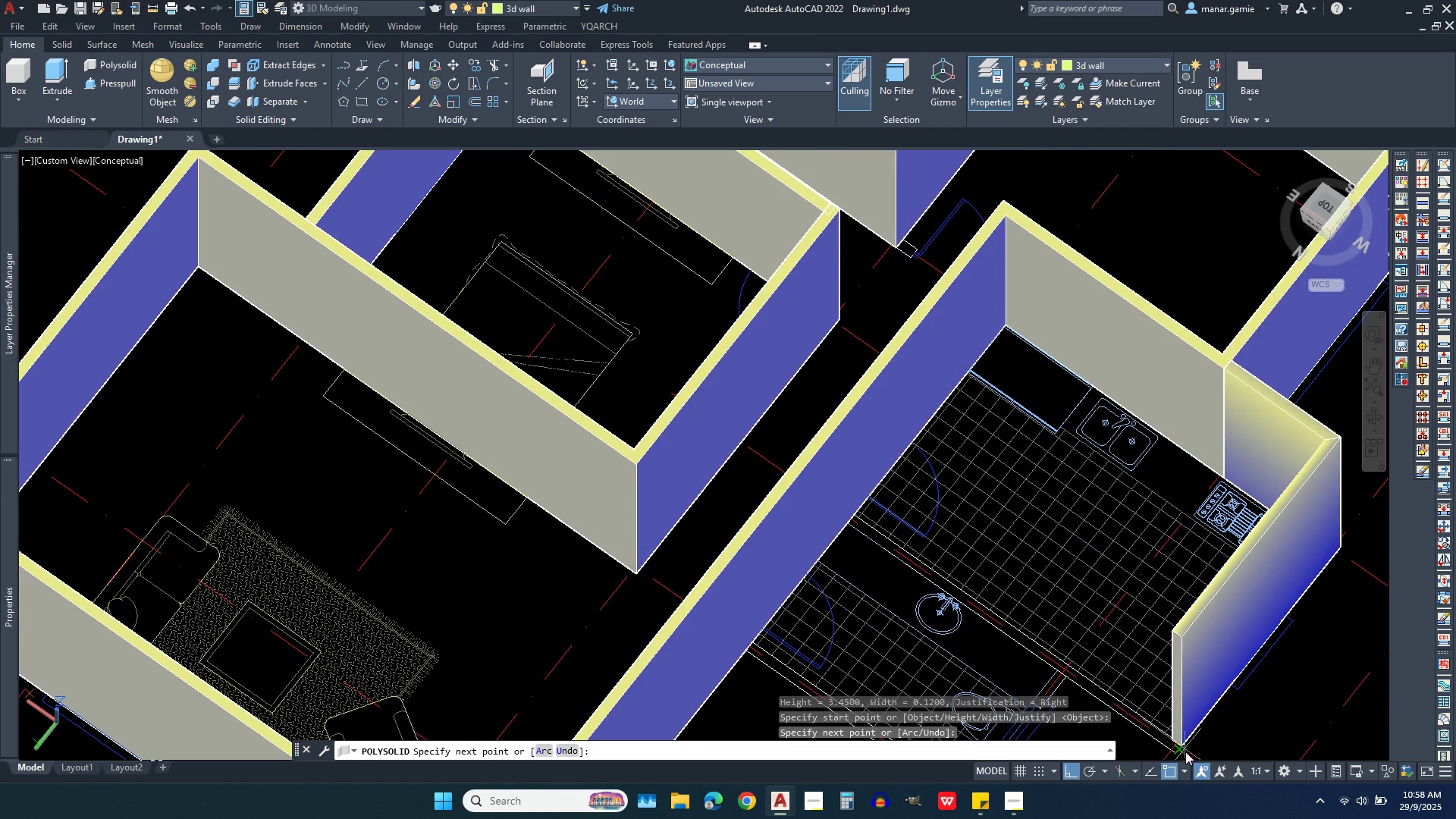 
scroll: coordinate [1185, 755], scroll_direction: up, amount: 4.0
 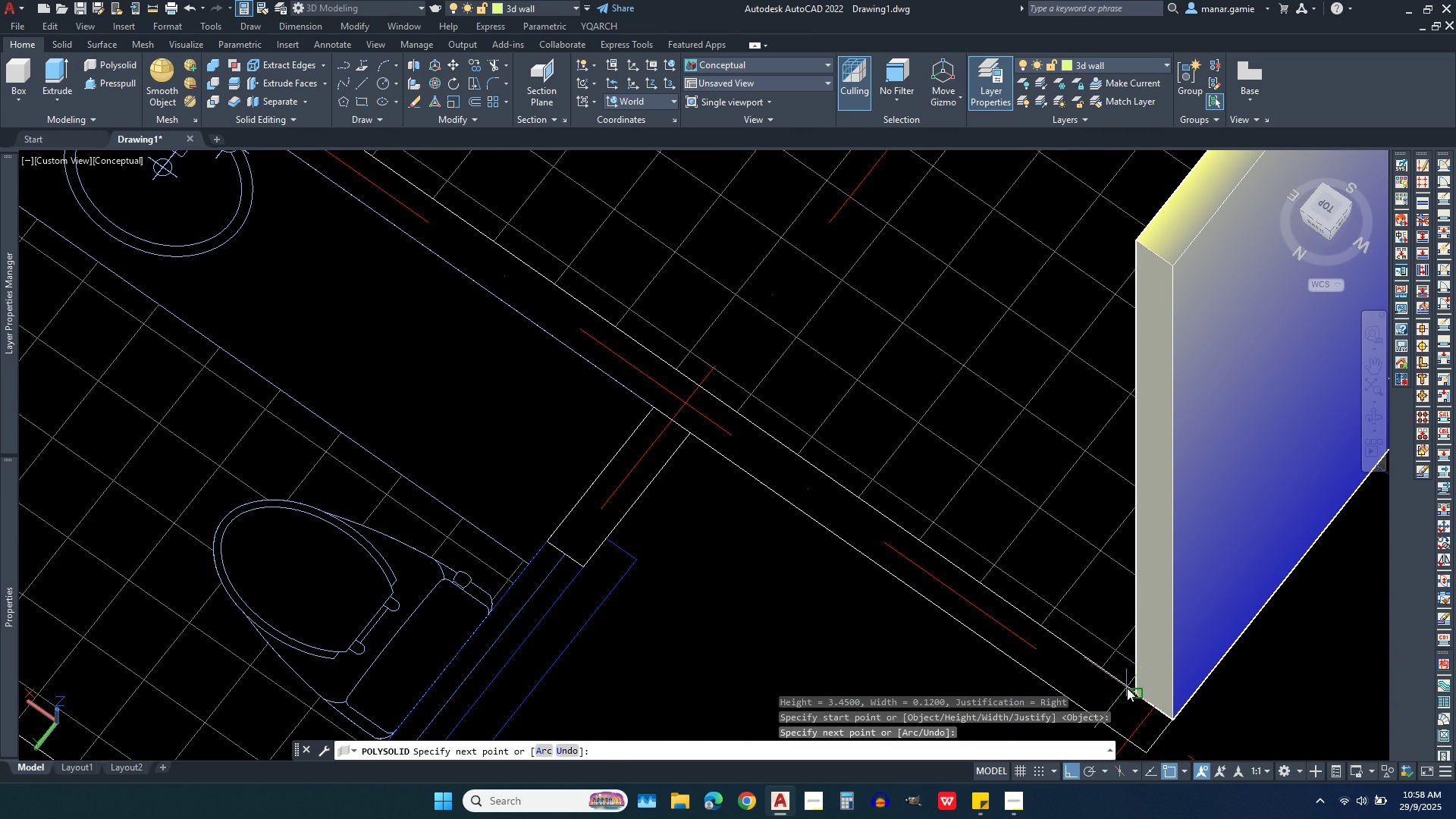 
left_click([1127, 688])
 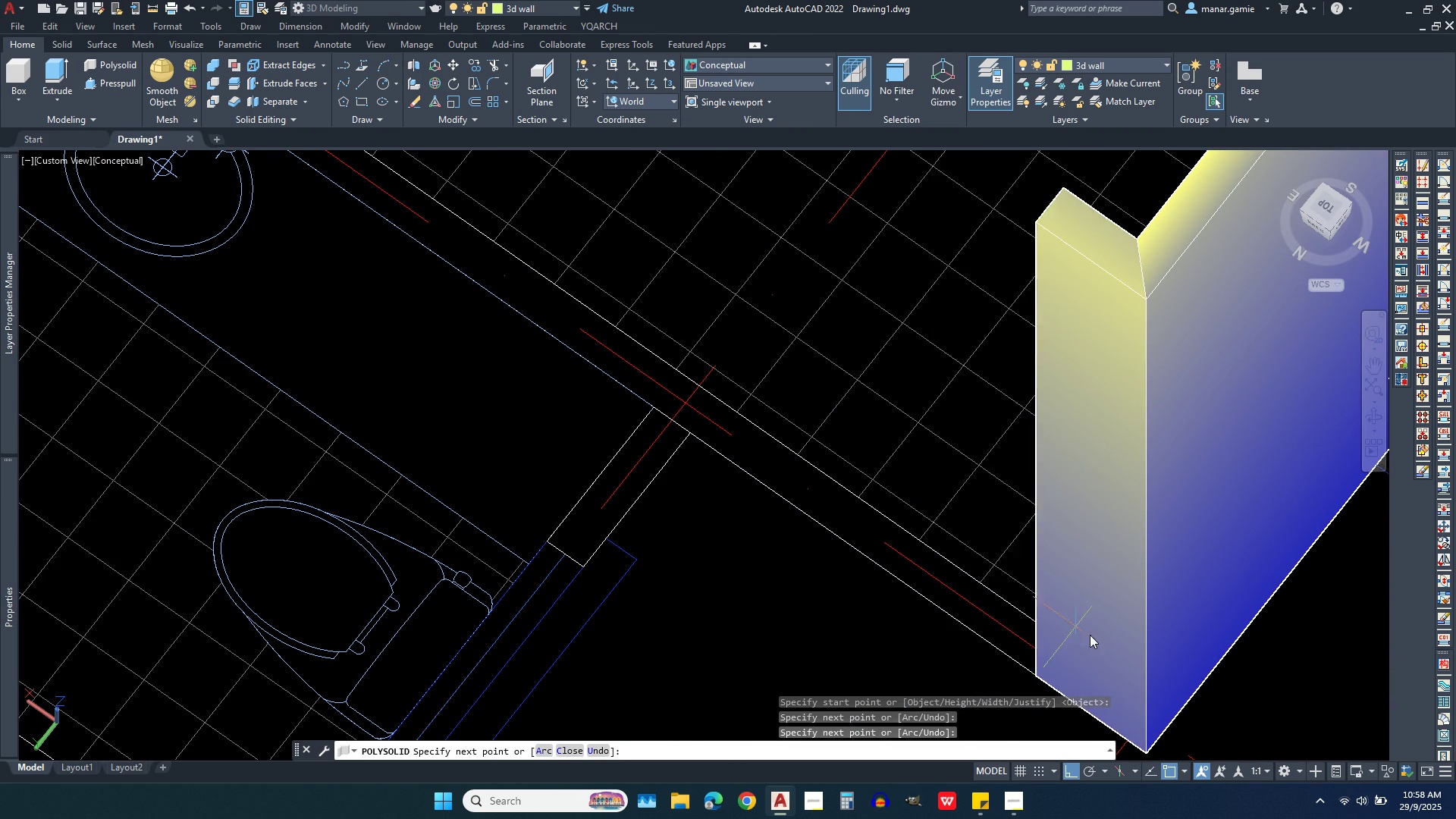 
scroll: coordinate [1124, 680], scroll_direction: down, amount: 3.0
 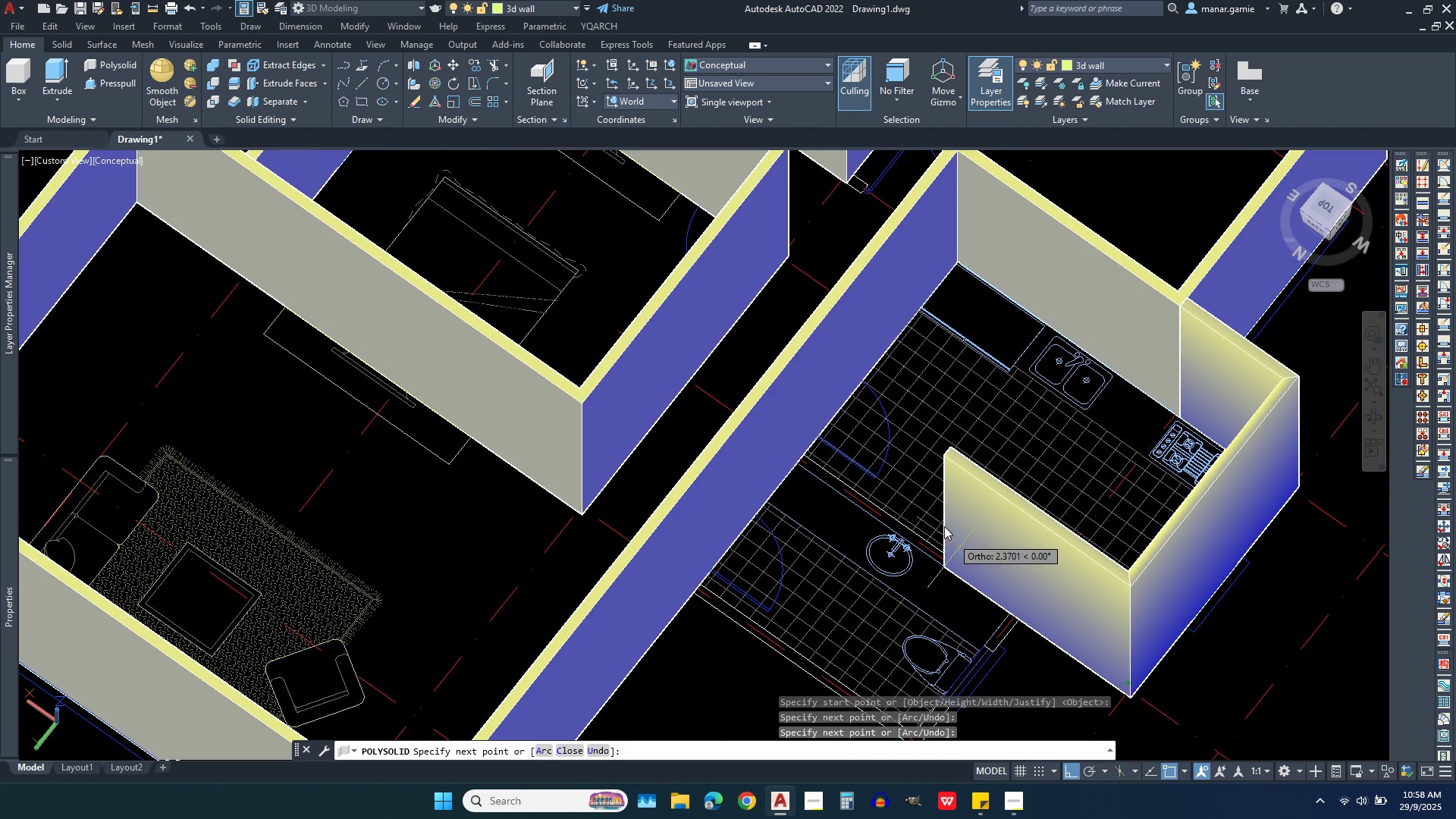 
scroll: coordinate [559, 481], scroll_direction: up, amount: 10.0
 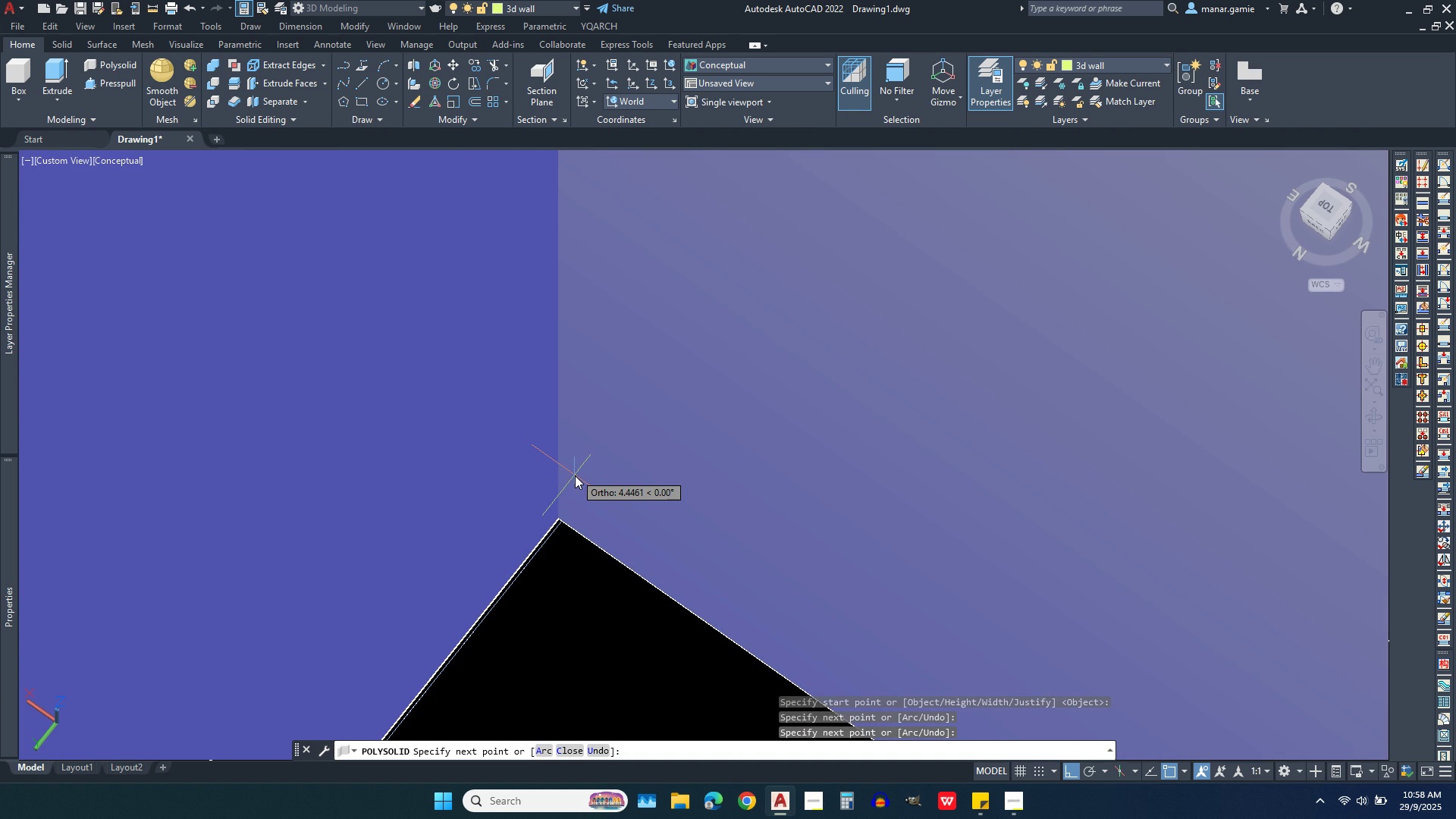 
wait(5.1)
 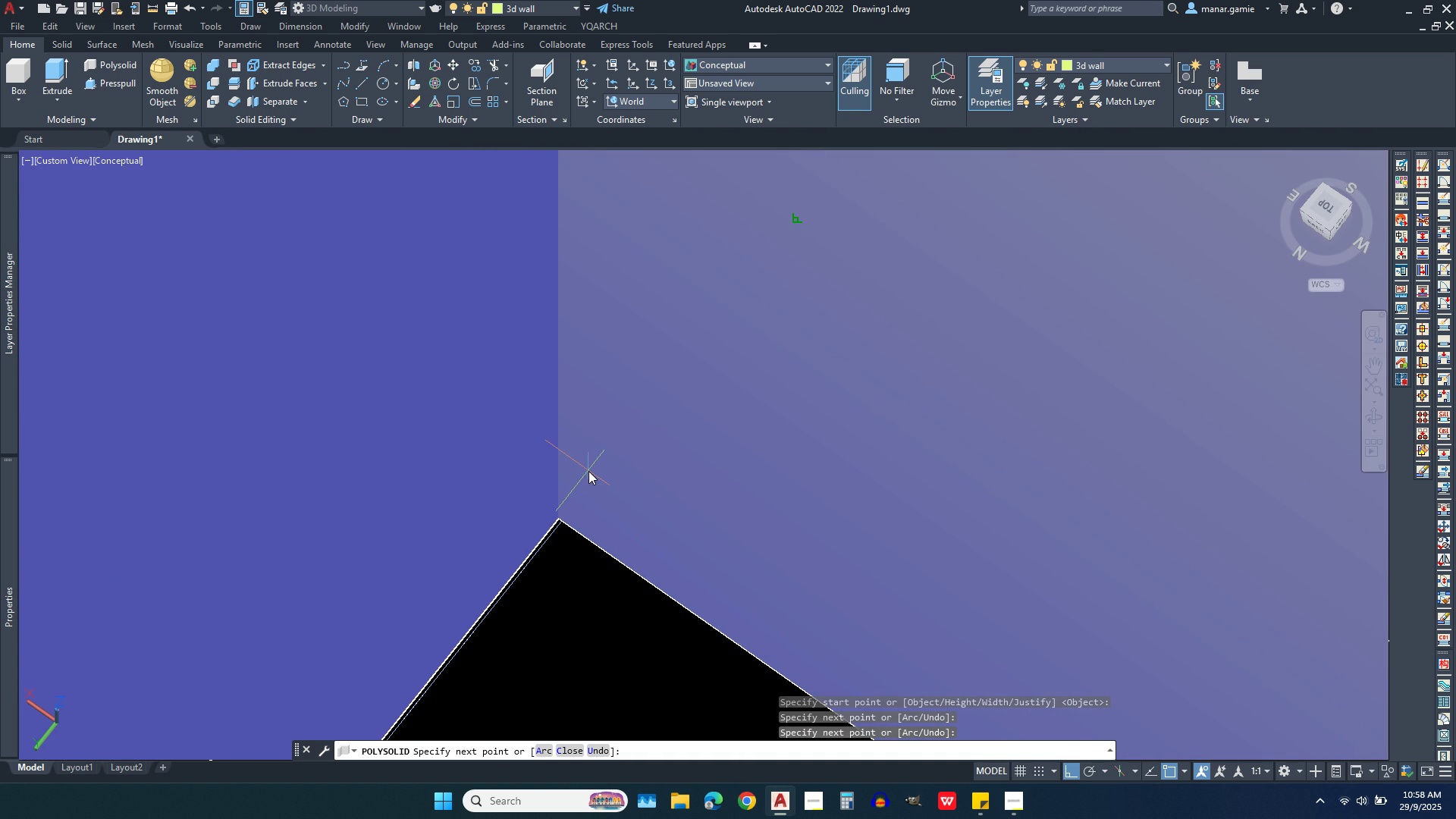 
left_click([575, 475])
 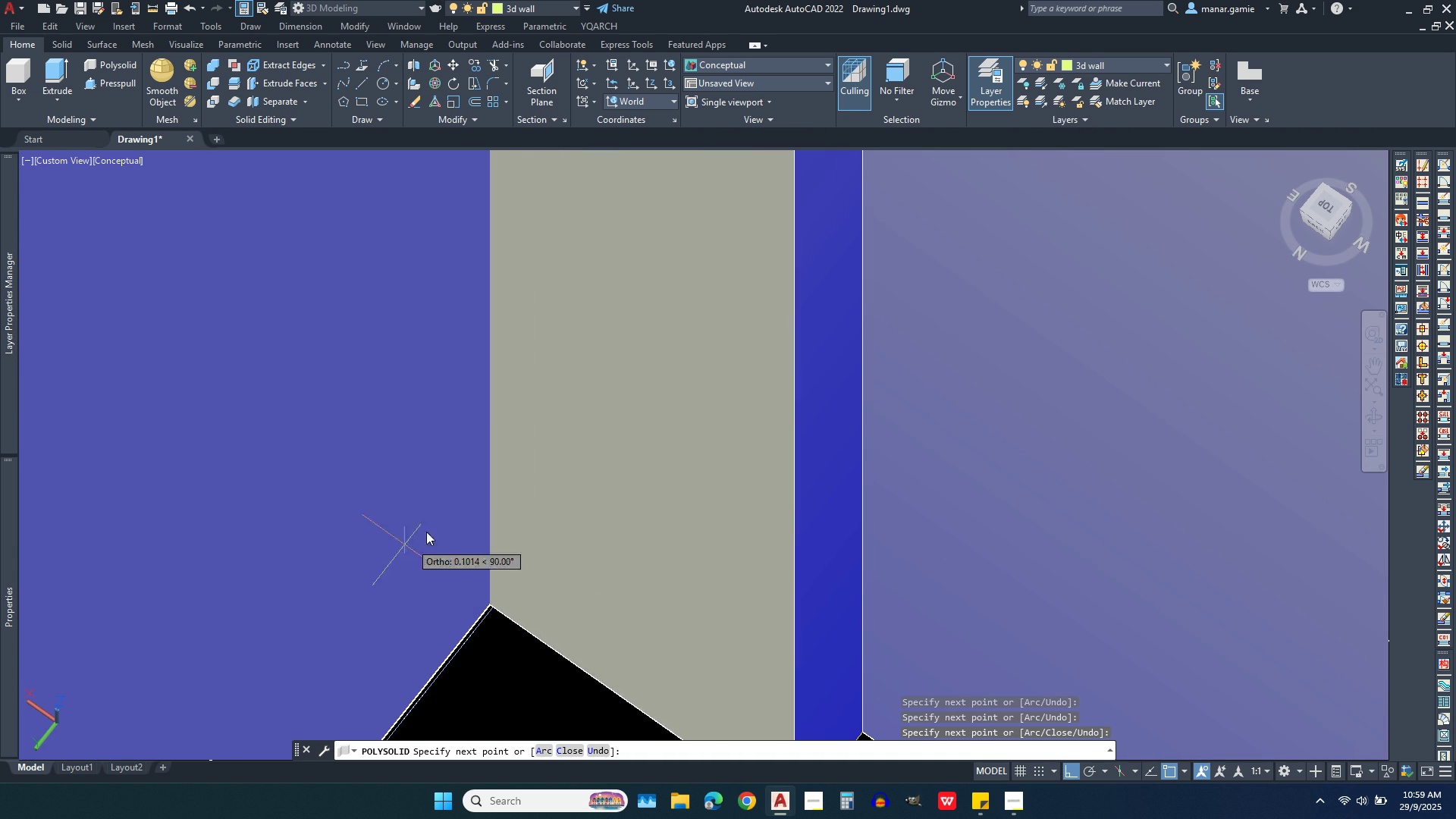 
scroll: coordinate [511, 232], scroll_direction: down, amount: 7.0
 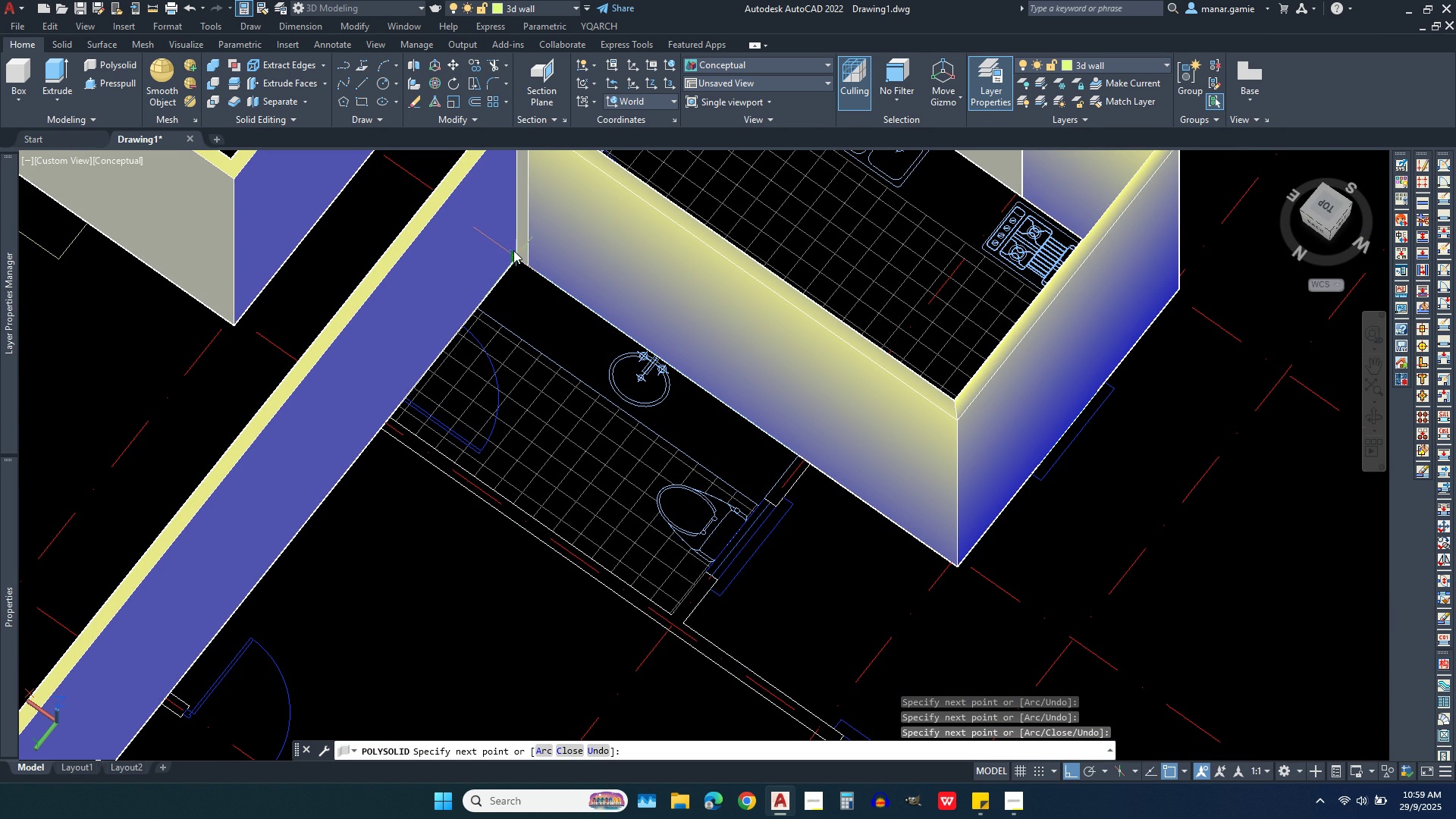 
wait(7.21)
 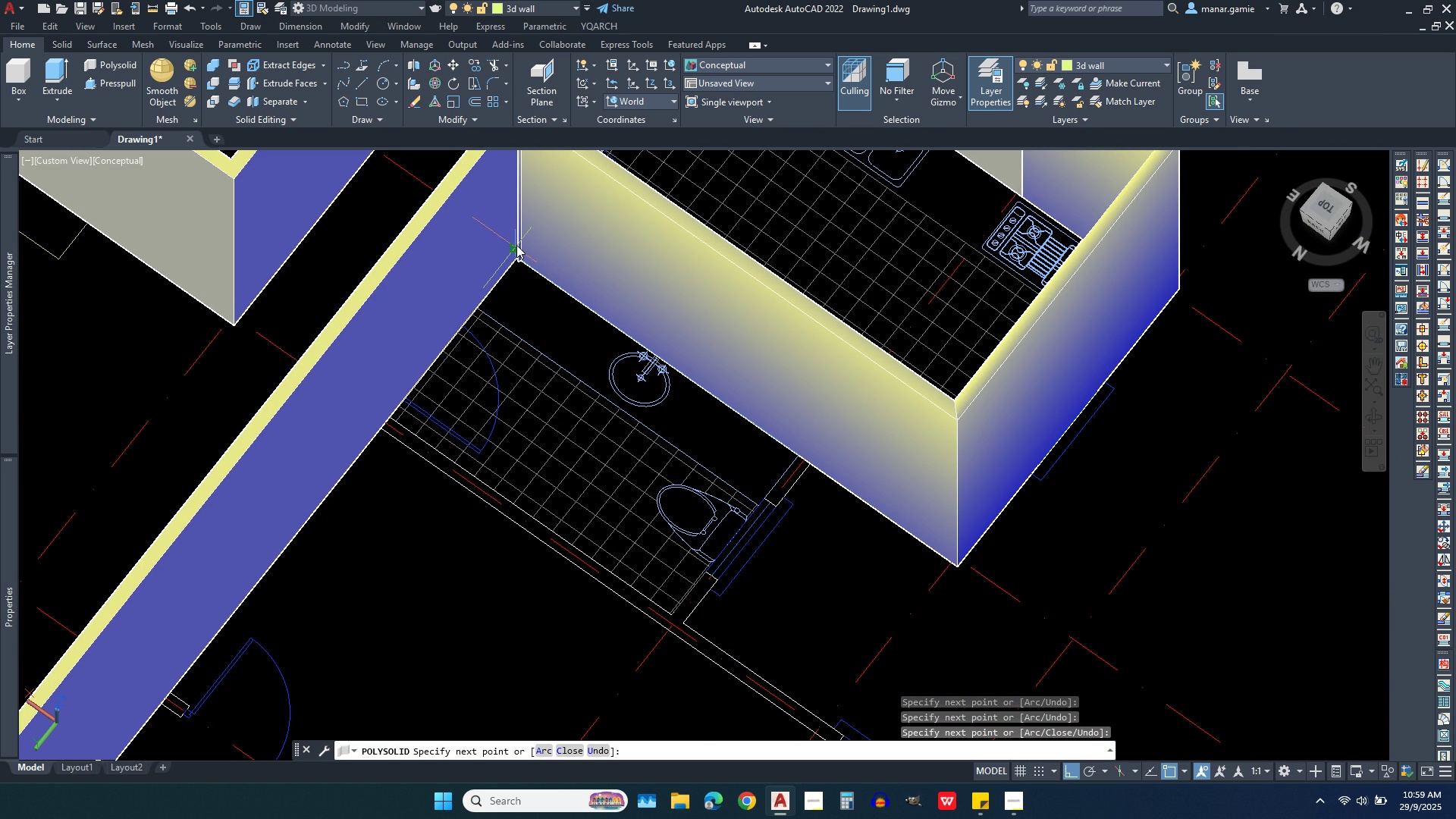 
left_click([513, 250])
 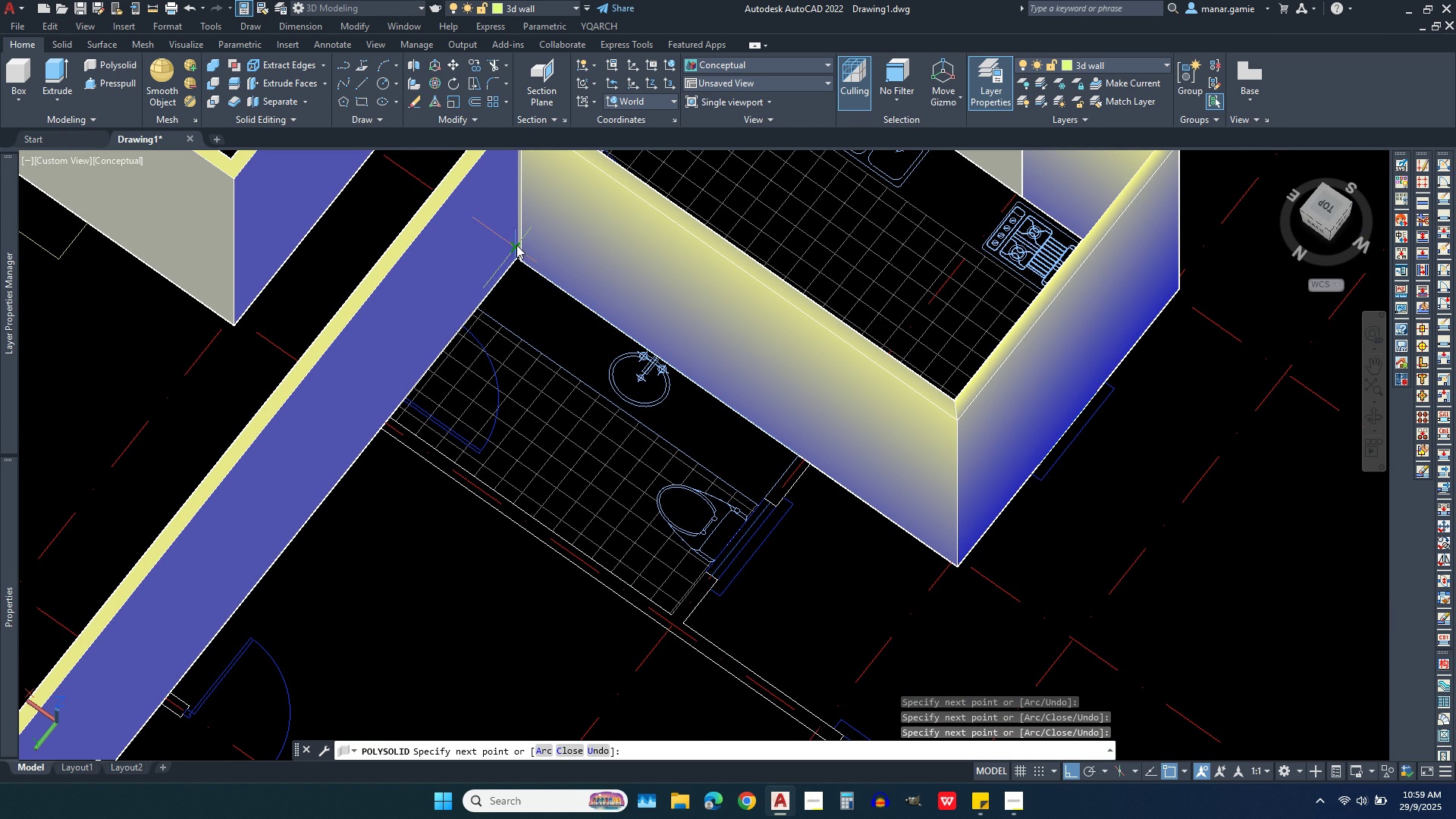 
left_click([516, 245])
 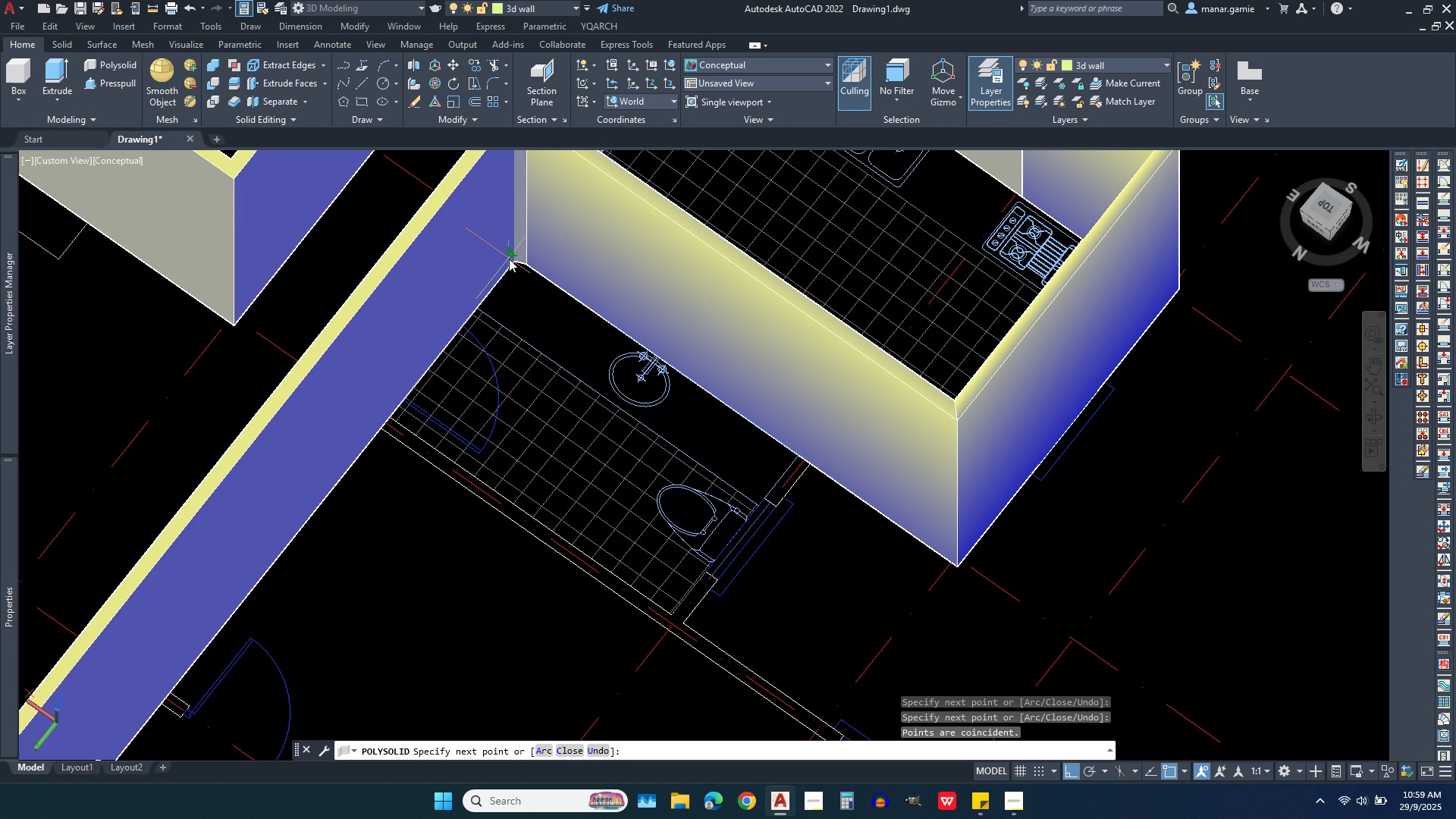 
left_click([509, 259])
 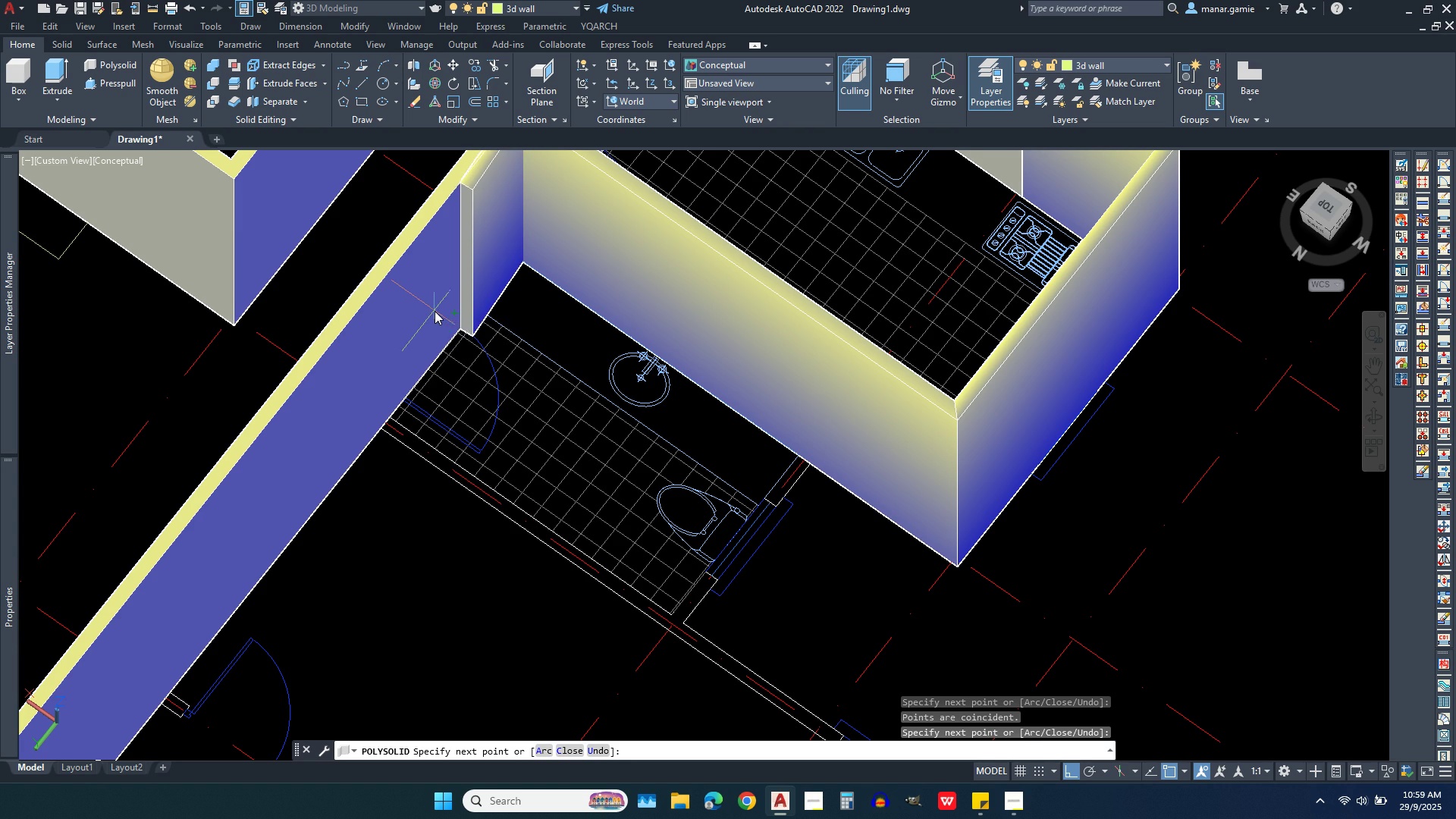 
right_click([431, 314])
 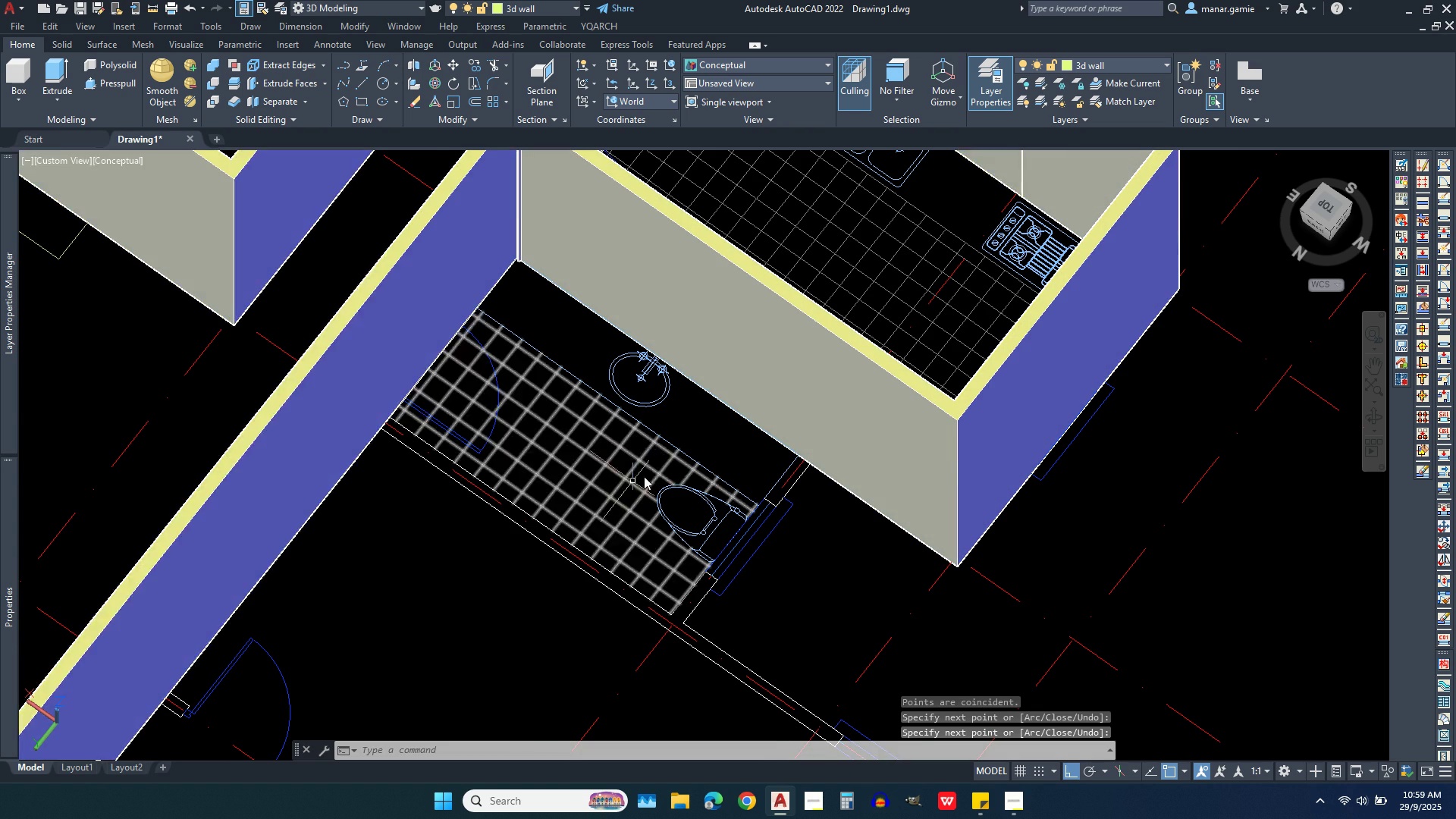 
scroll: coordinate [657, 463], scroll_direction: down, amount: 1.0
 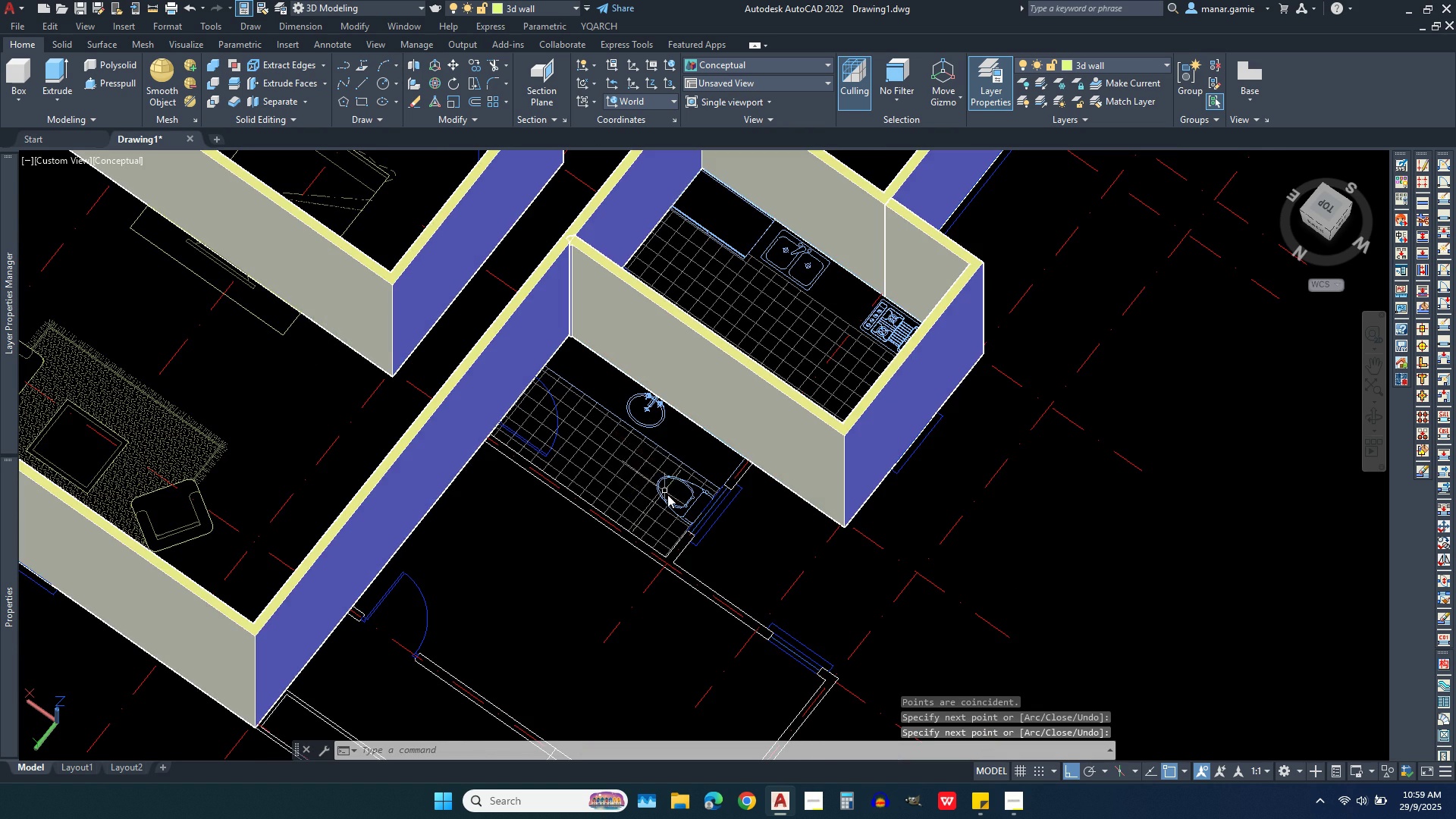 
scroll: coordinate [832, 484], scroll_direction: up, amount: 4.0
 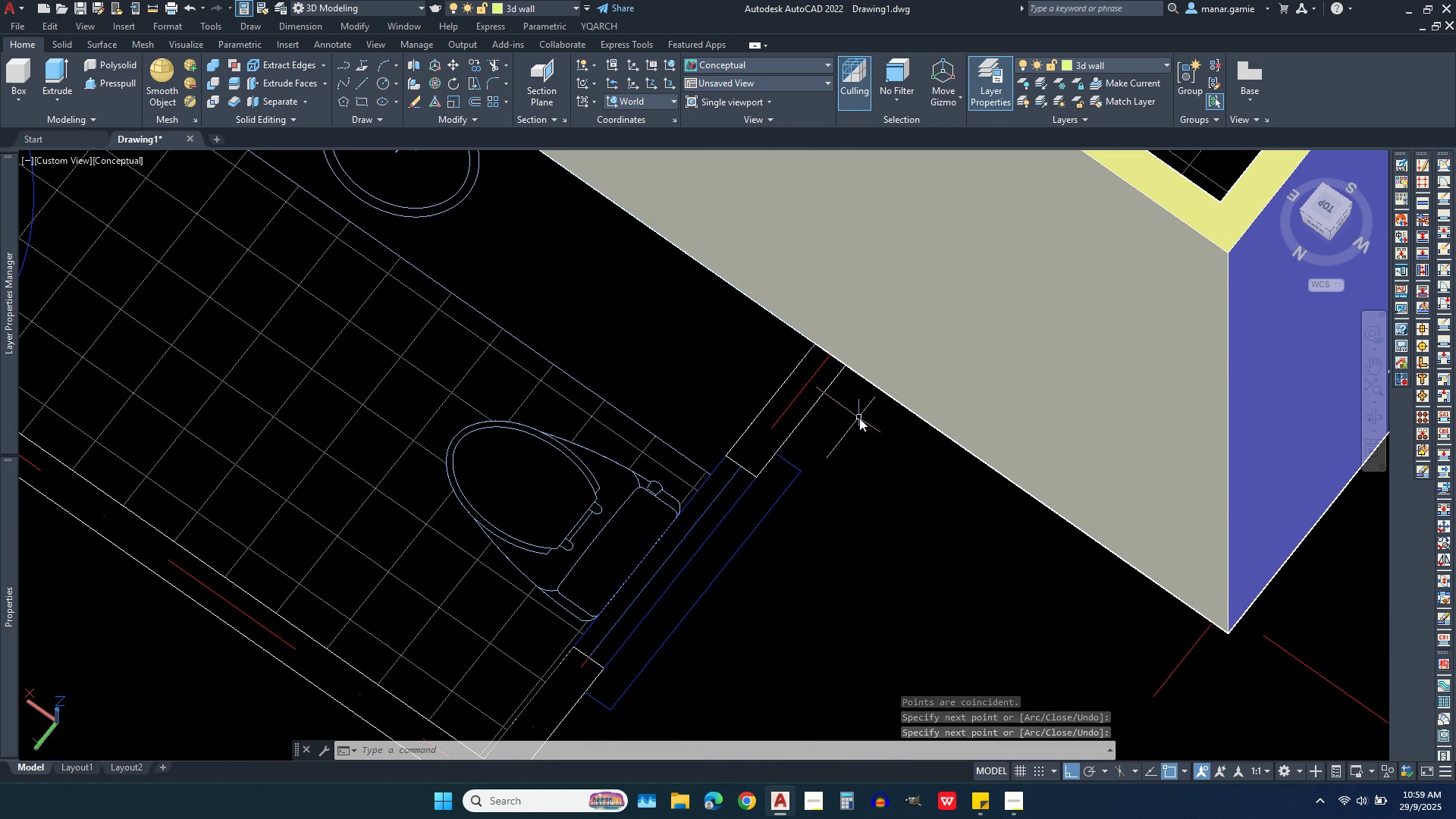 
right_click([859, 418])
 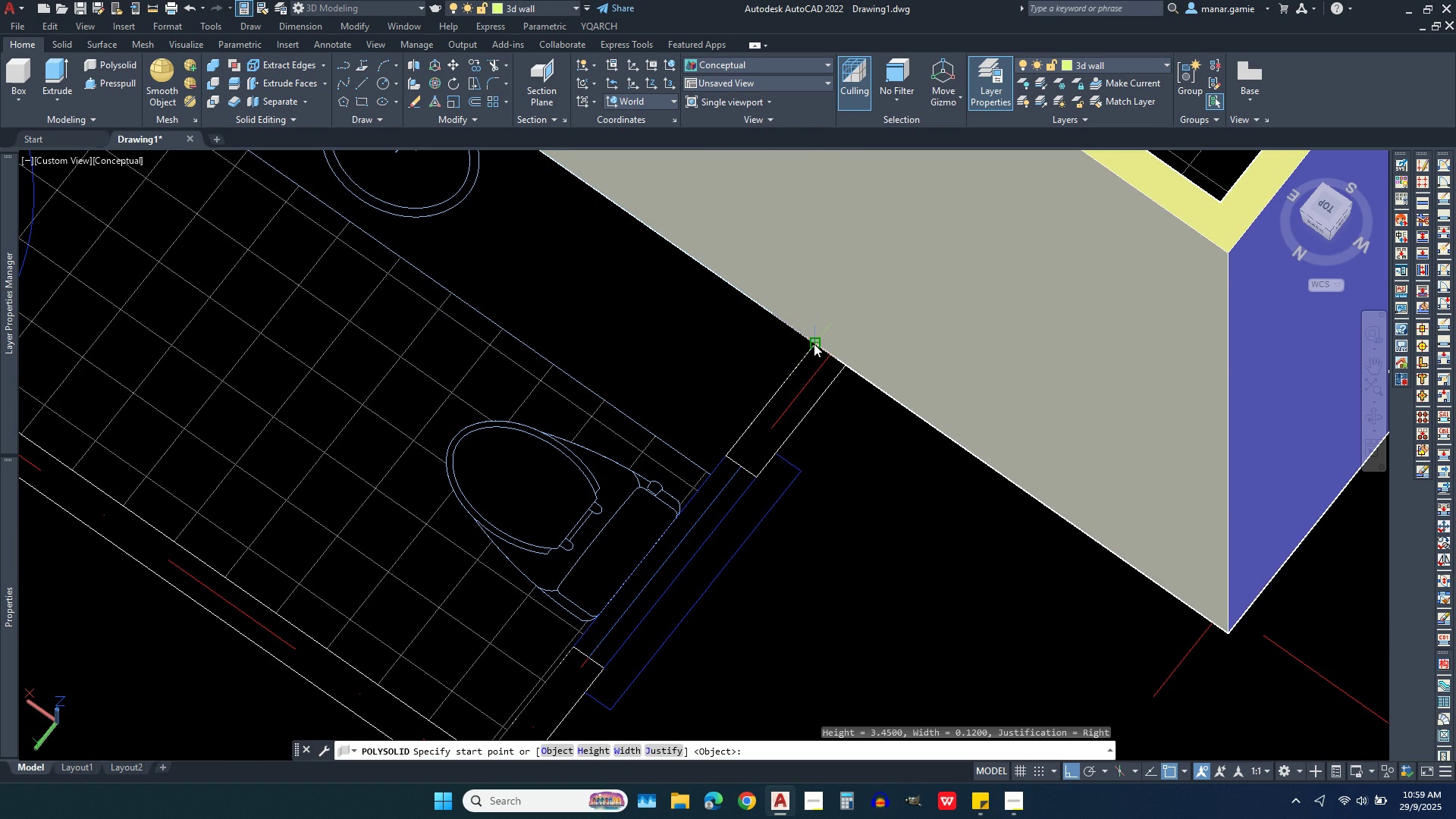 
left_click([814, 344])
 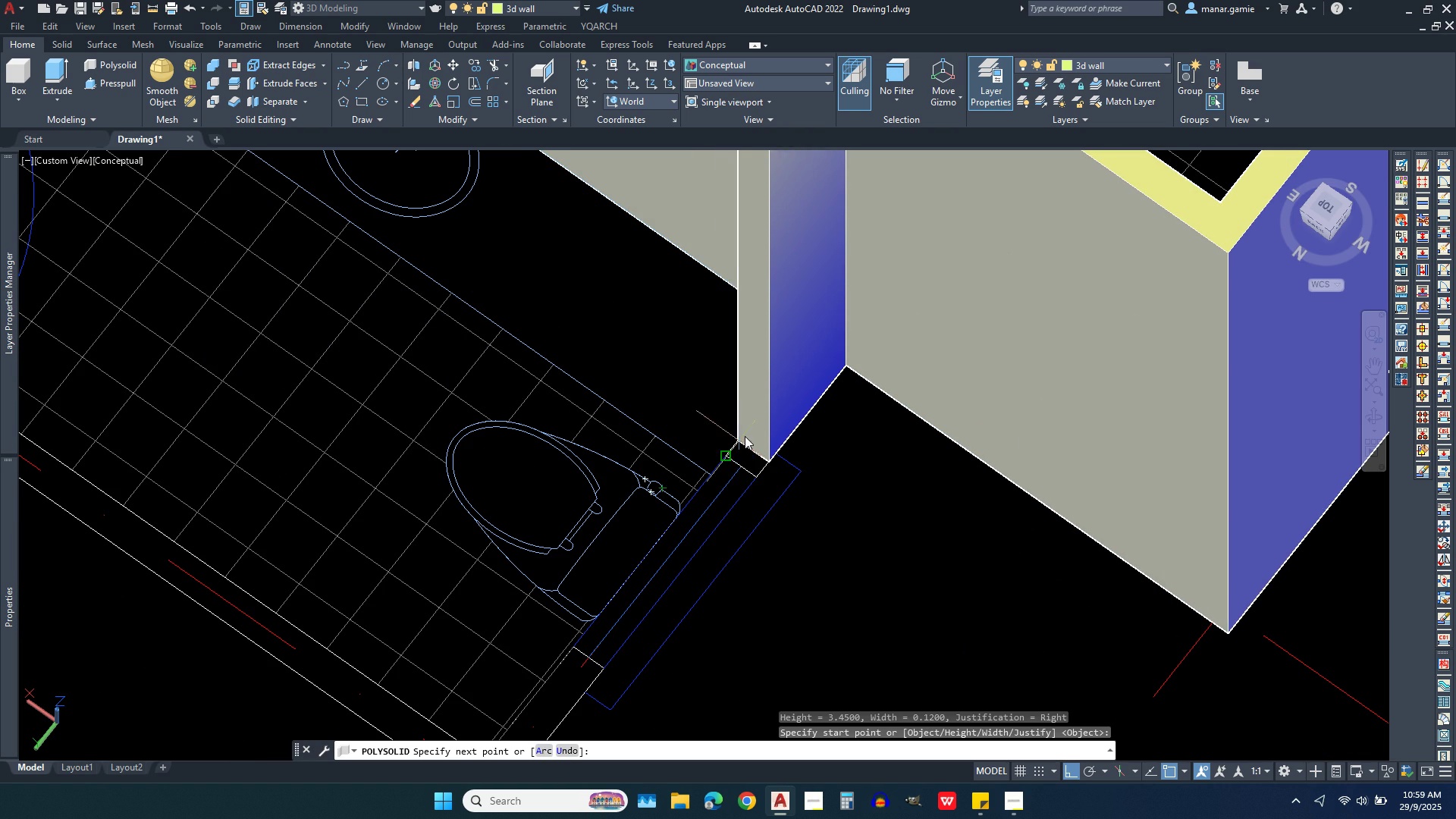 
scroll: coordinate [750, 425], scroll_direction: down, amount: 2.0
 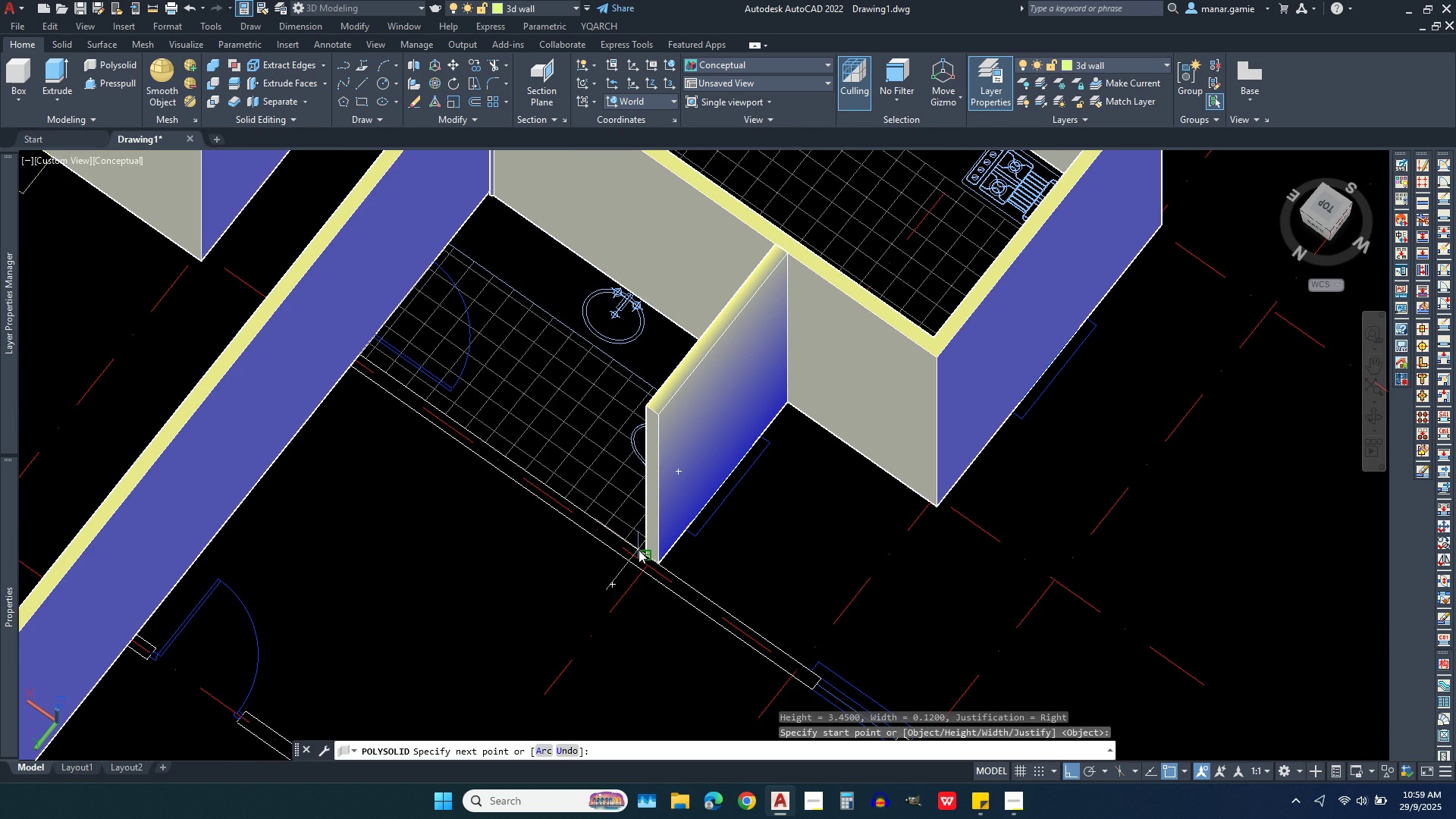 
left_click([639, 550])
 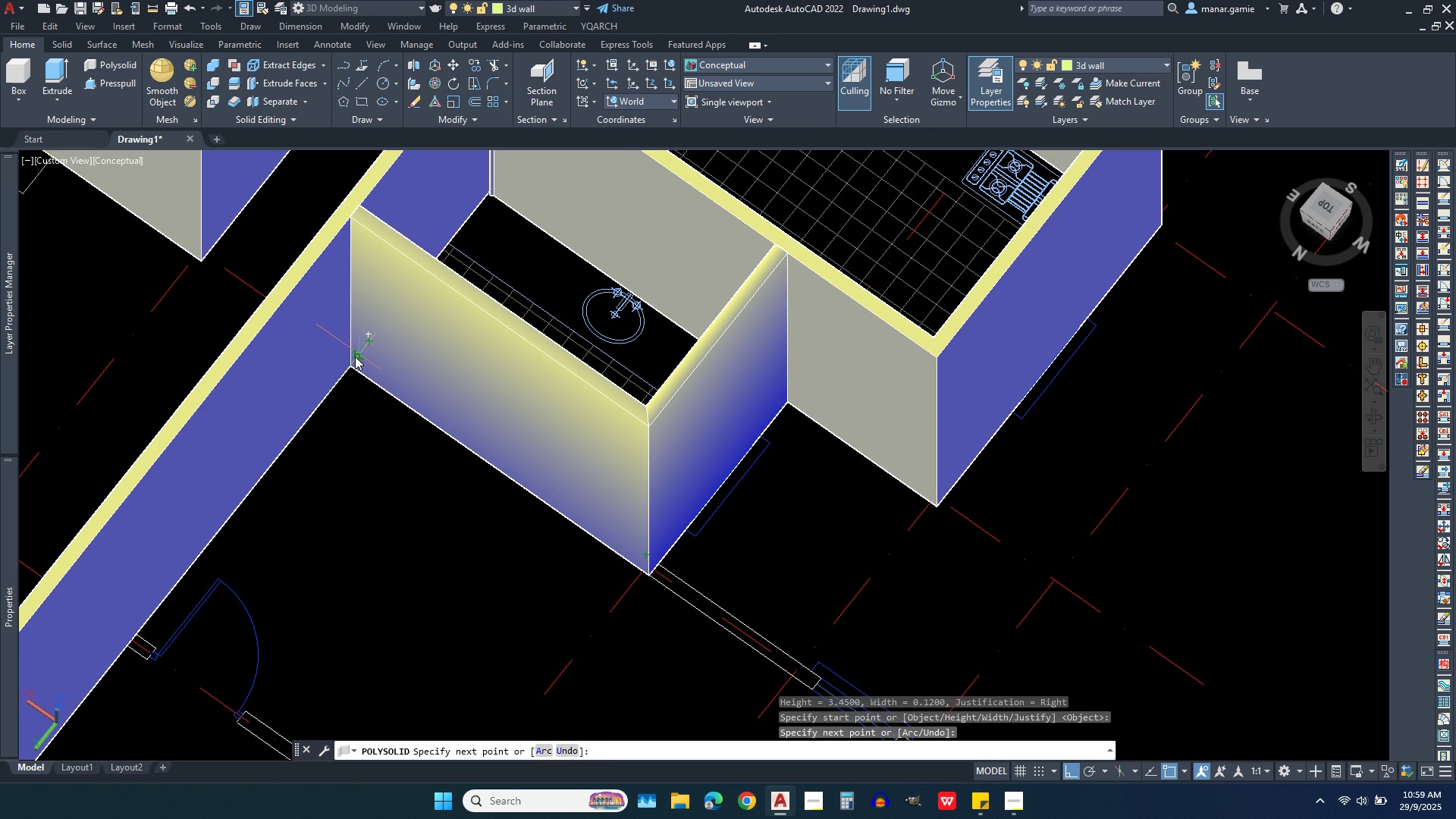 
left_click([355, 356])
 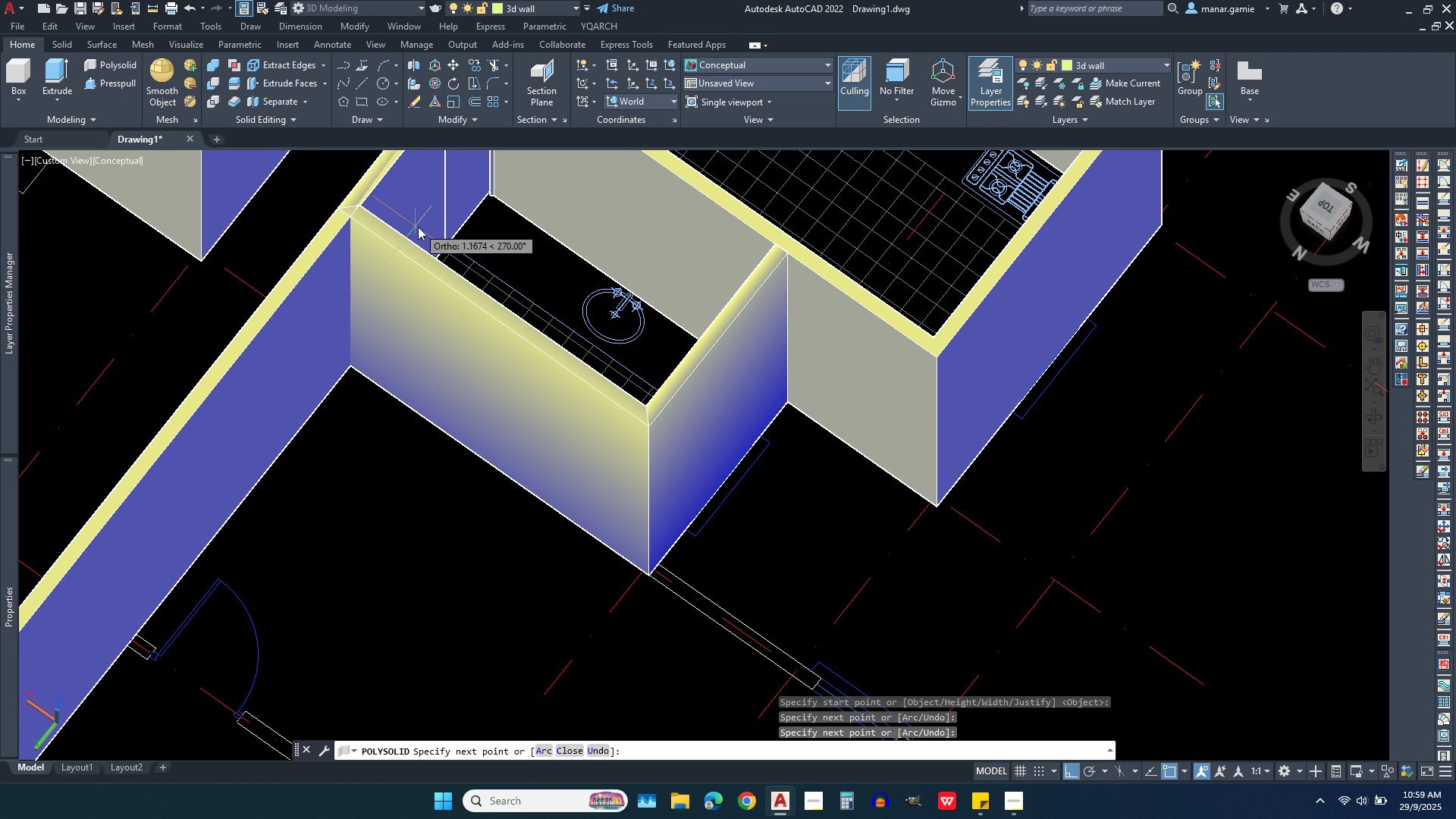 
right_click([423, 227])
 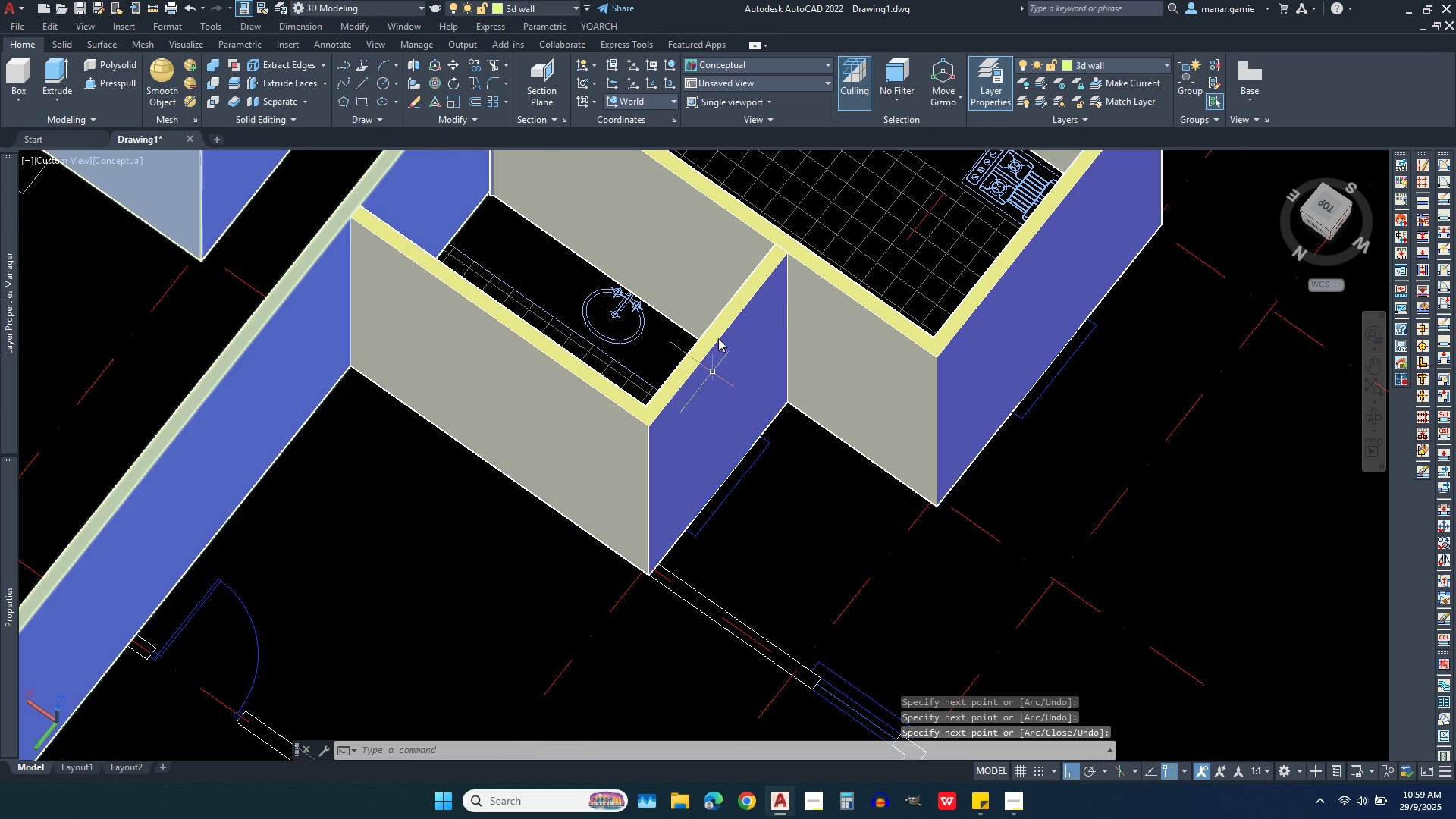 
scroll: coordinate [716, 293], scroll_direction: down, amount: 2.0
 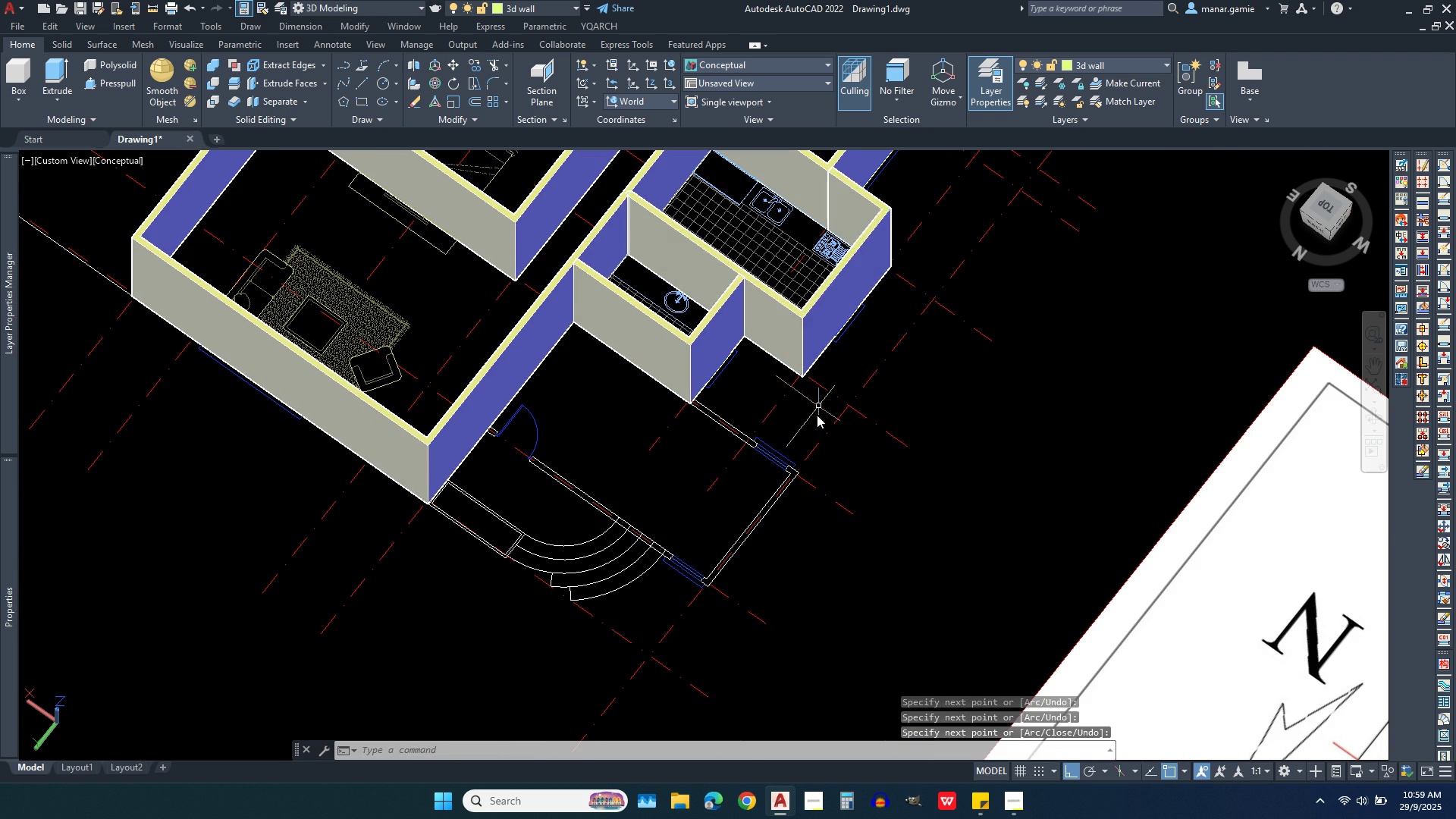 
scroll: coordinate [649, 420], scroll_direction: up, amount: 5.0
 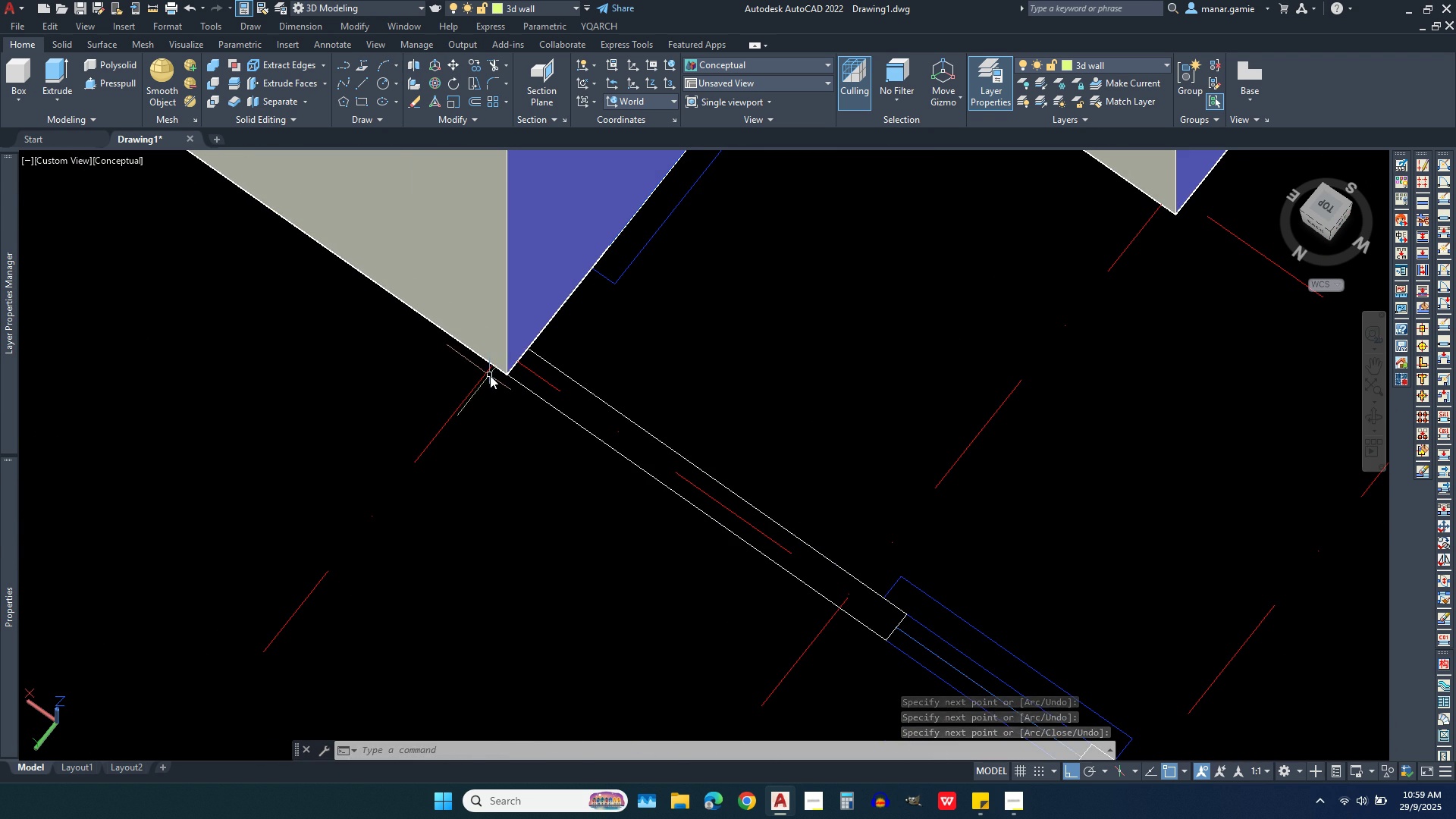 
right_click([490, 375])
 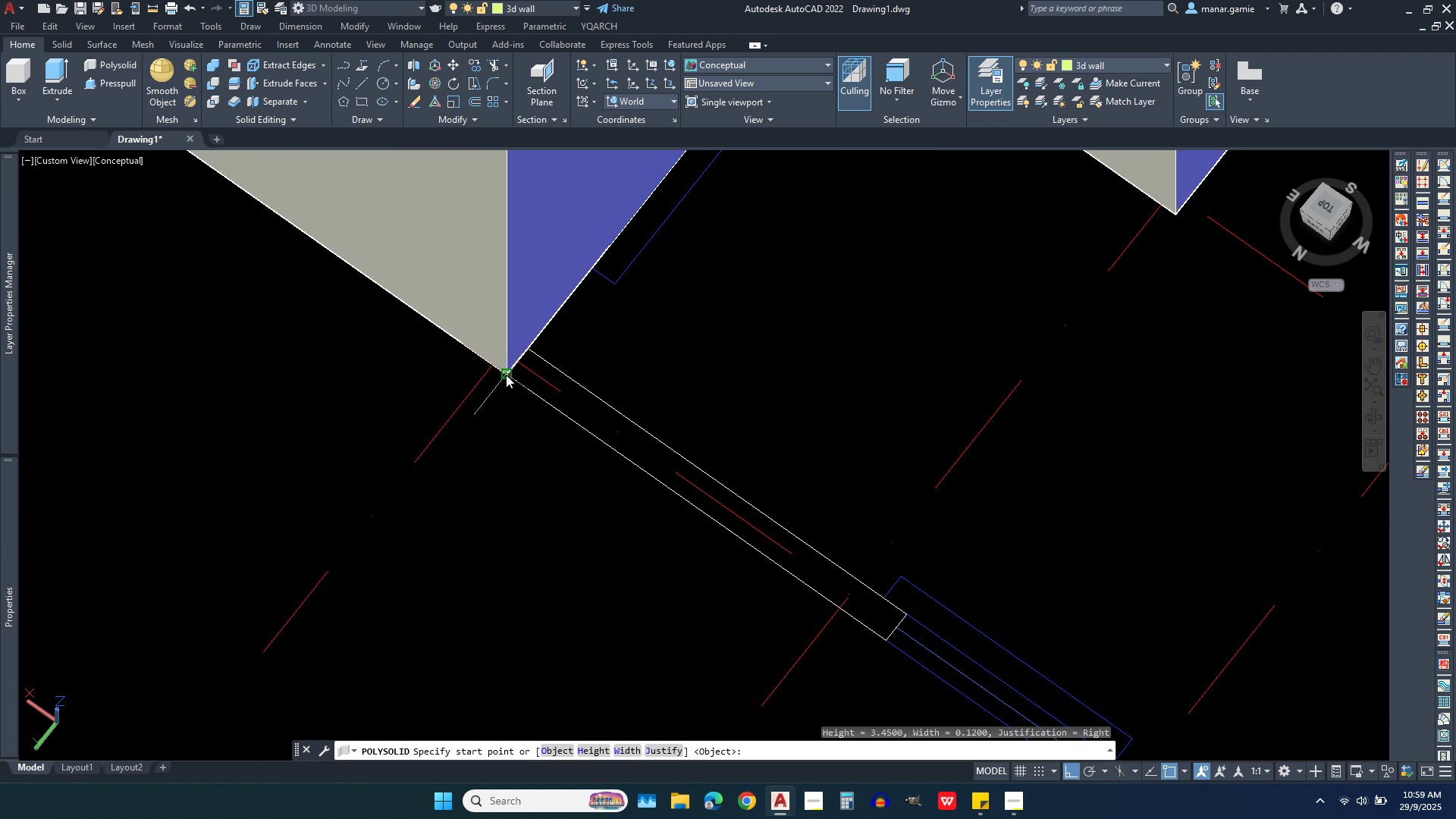 
left_click([506, 375])
 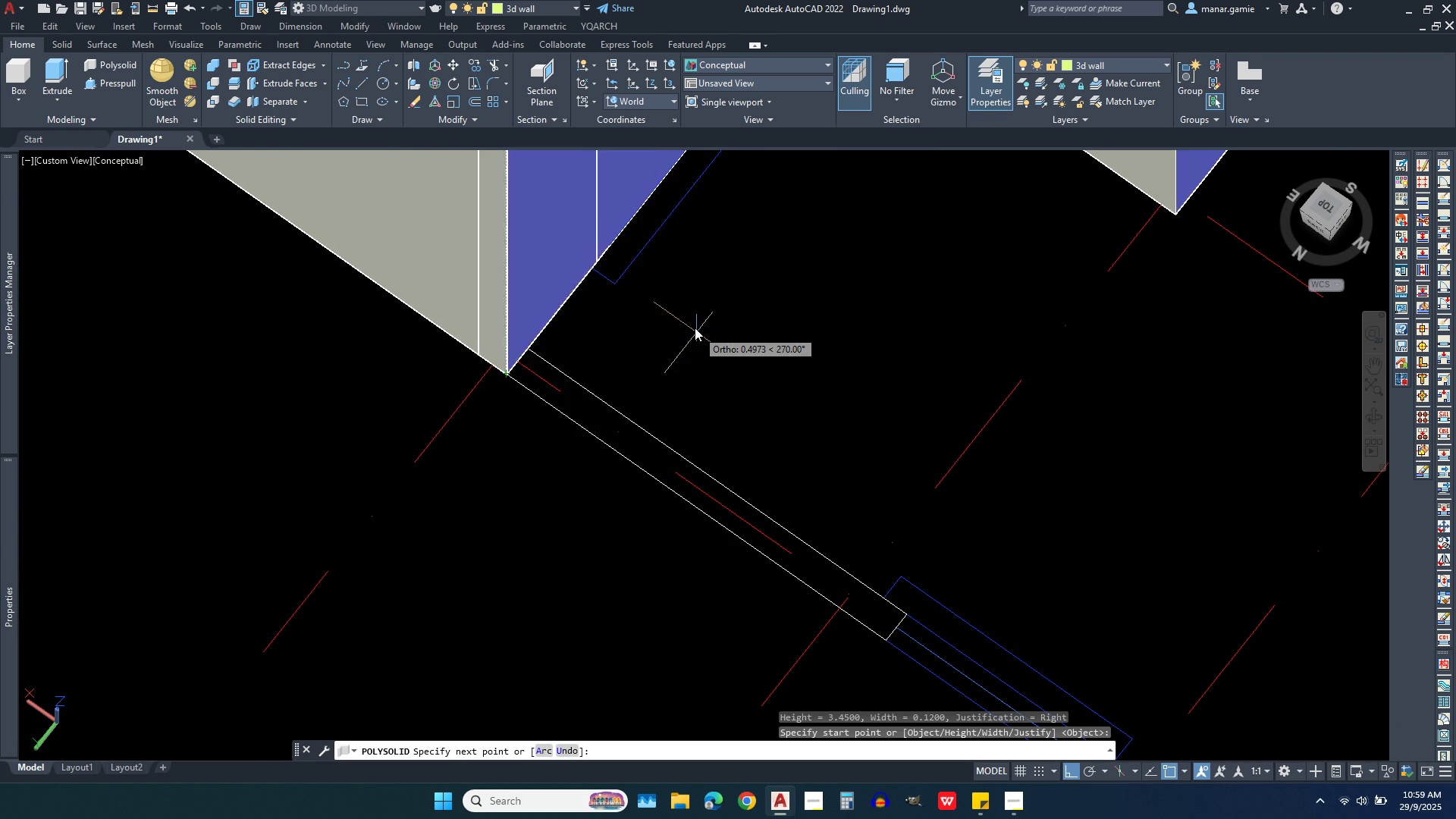 
scroll: coordinate [695, 328], scroll_direction: down, amount: 2.0
 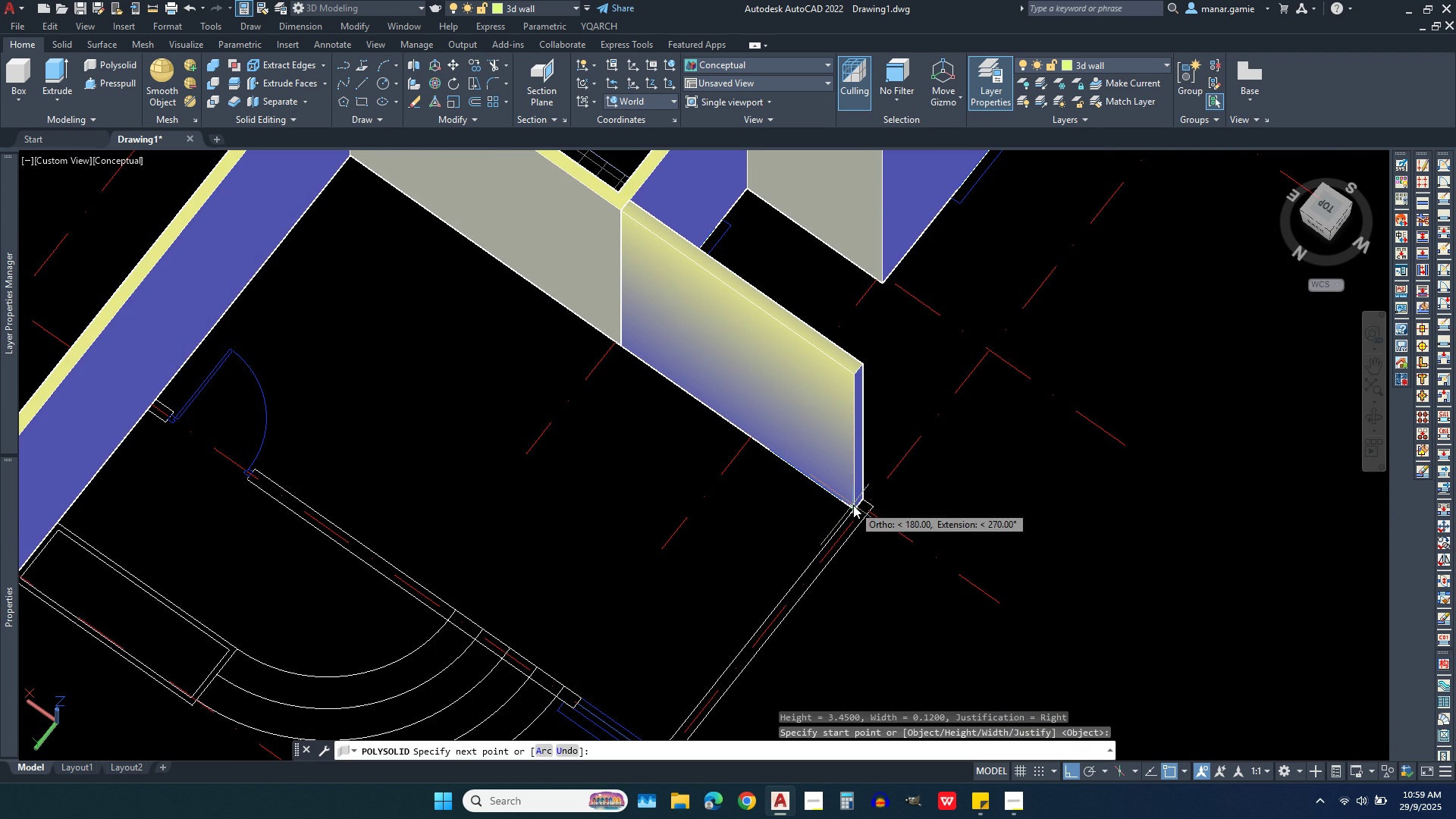 
scroll: coordinate [853, 505], scroll_direction: up, amount: 2.0
 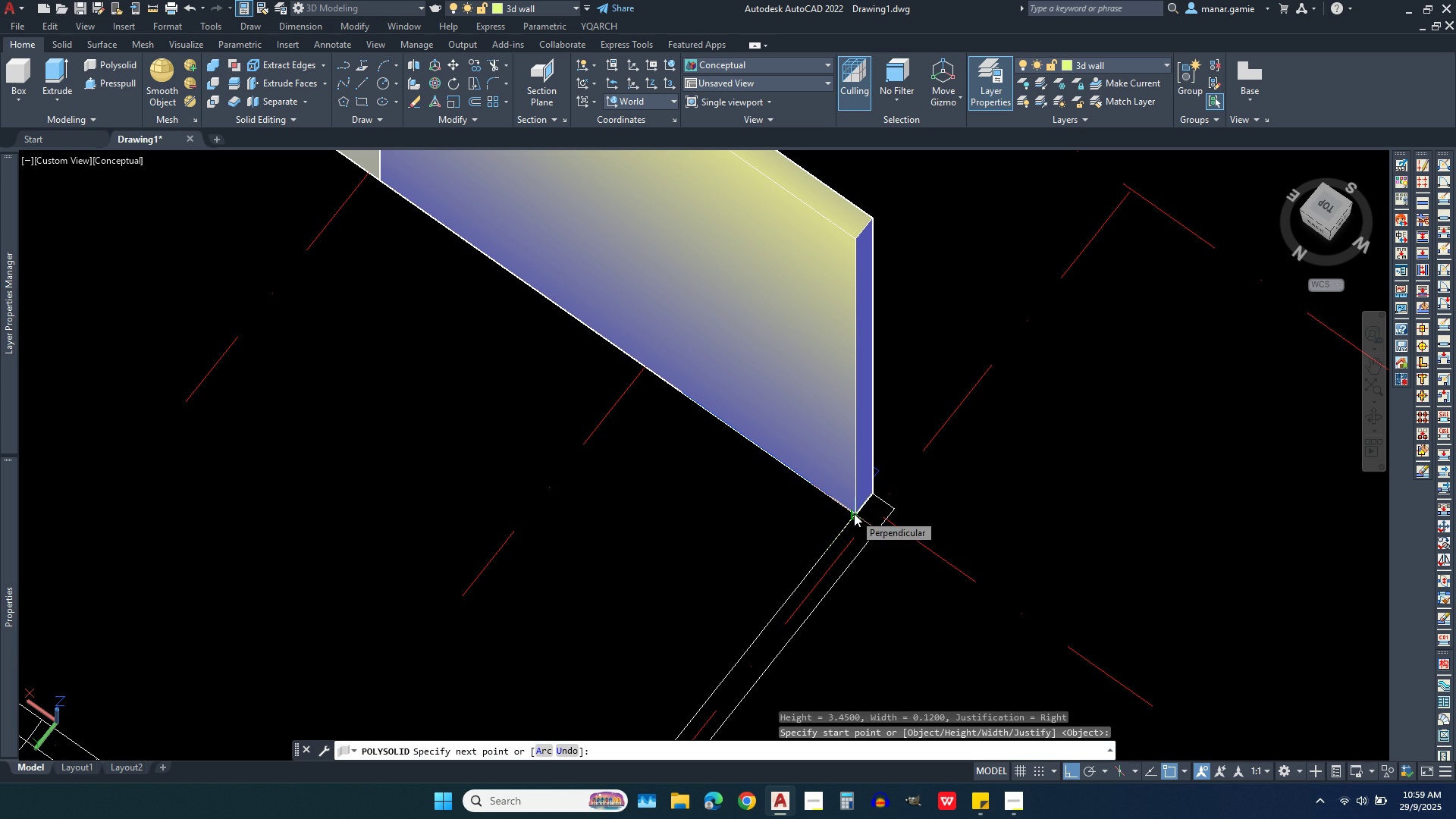 
left_click([854, 513])
 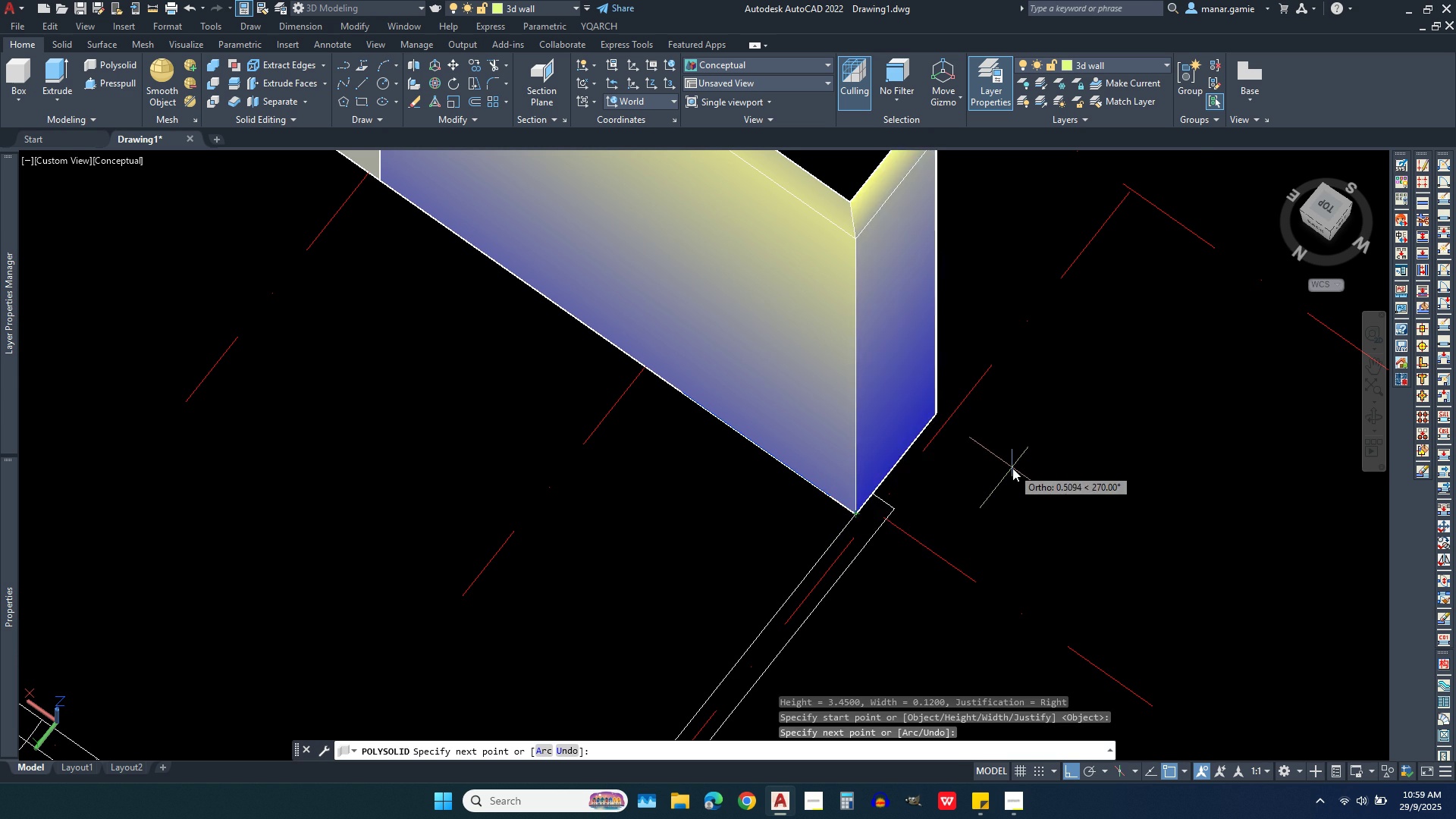 
scroll: coordinate [1012, 468], scroll_direction: down, amount: 2.0
 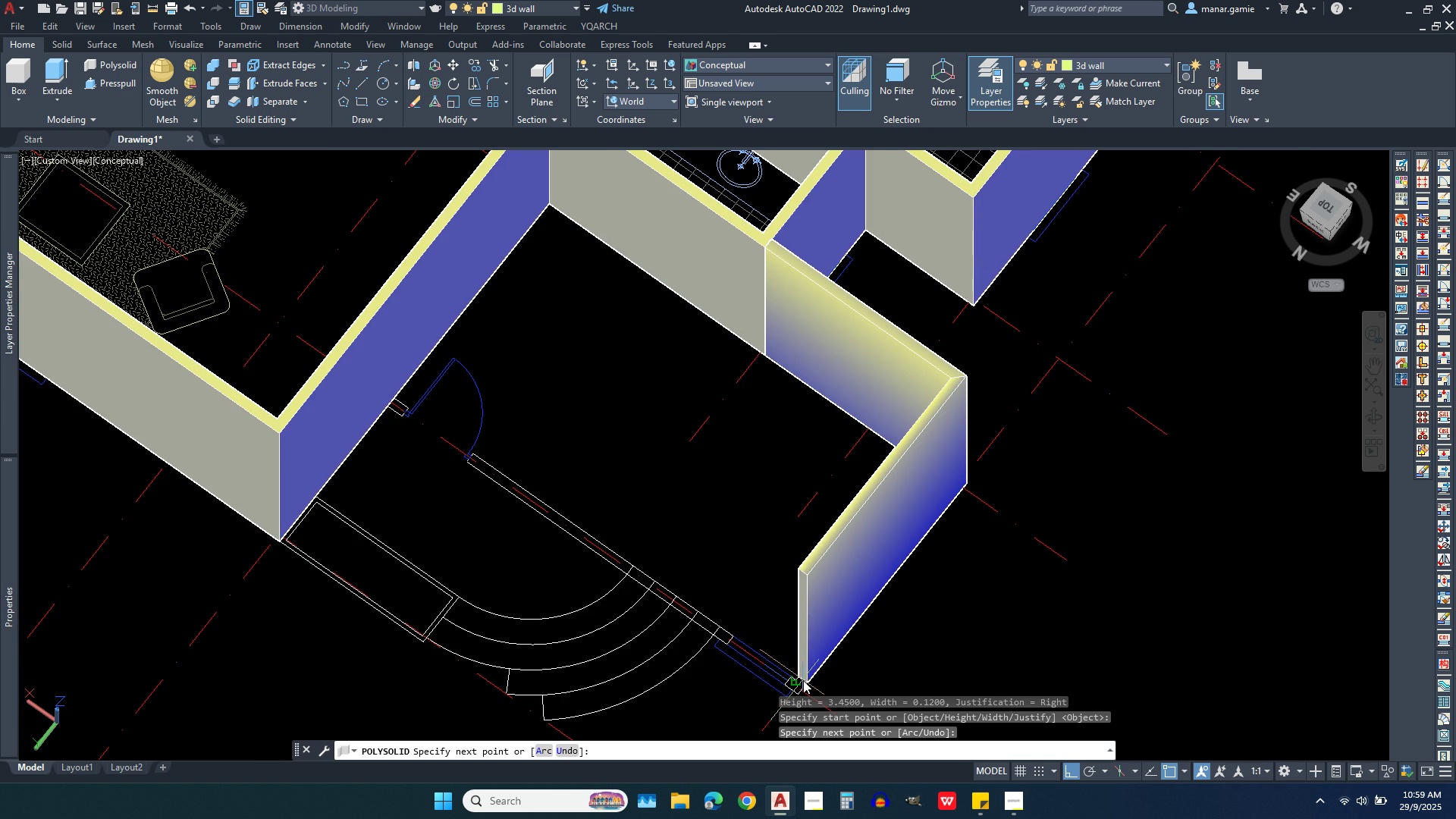 
scroll: coordinate [774, 691], scroll_direction: up, amount: 4.0
 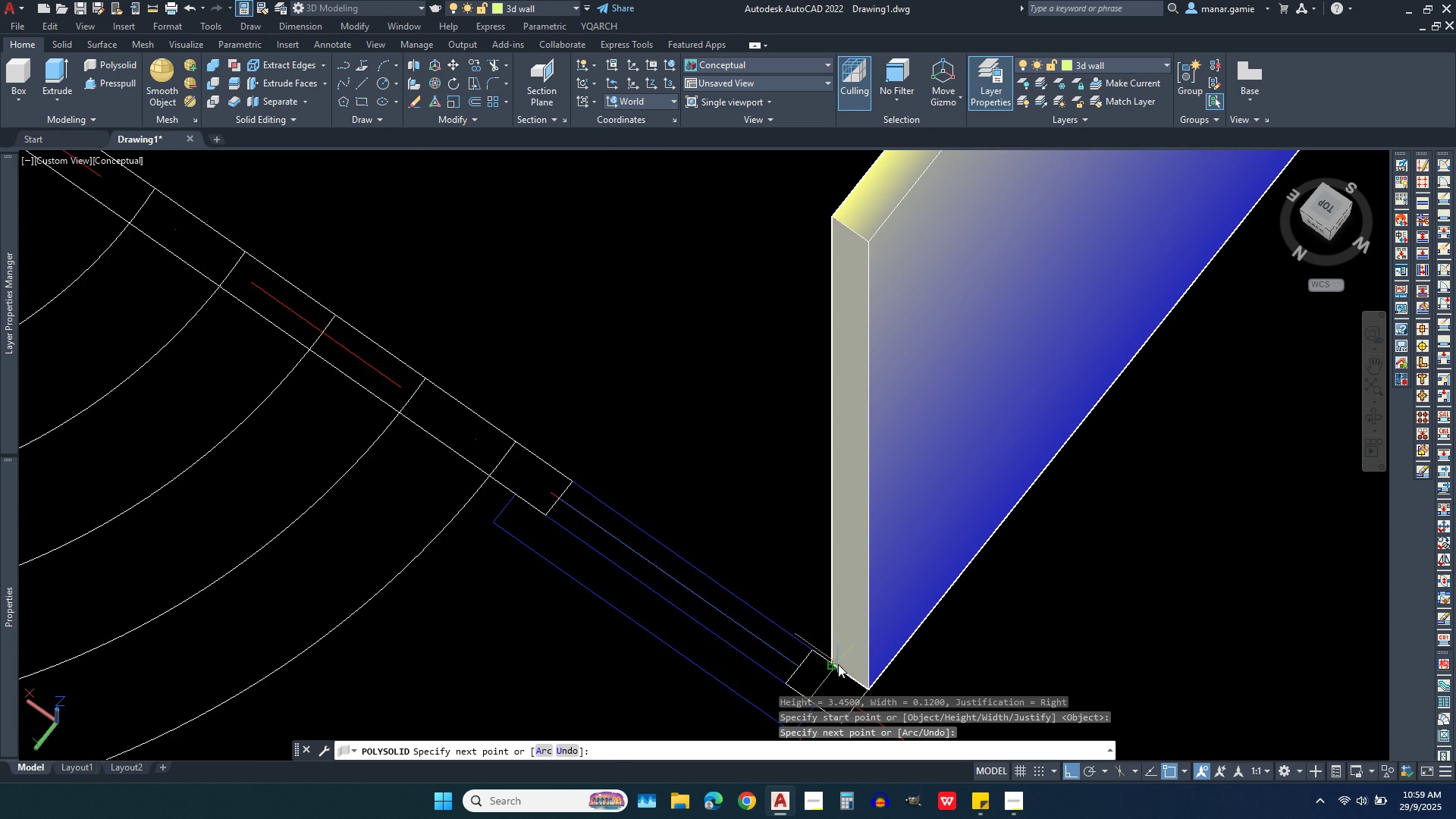 
left_click([838, 664])
 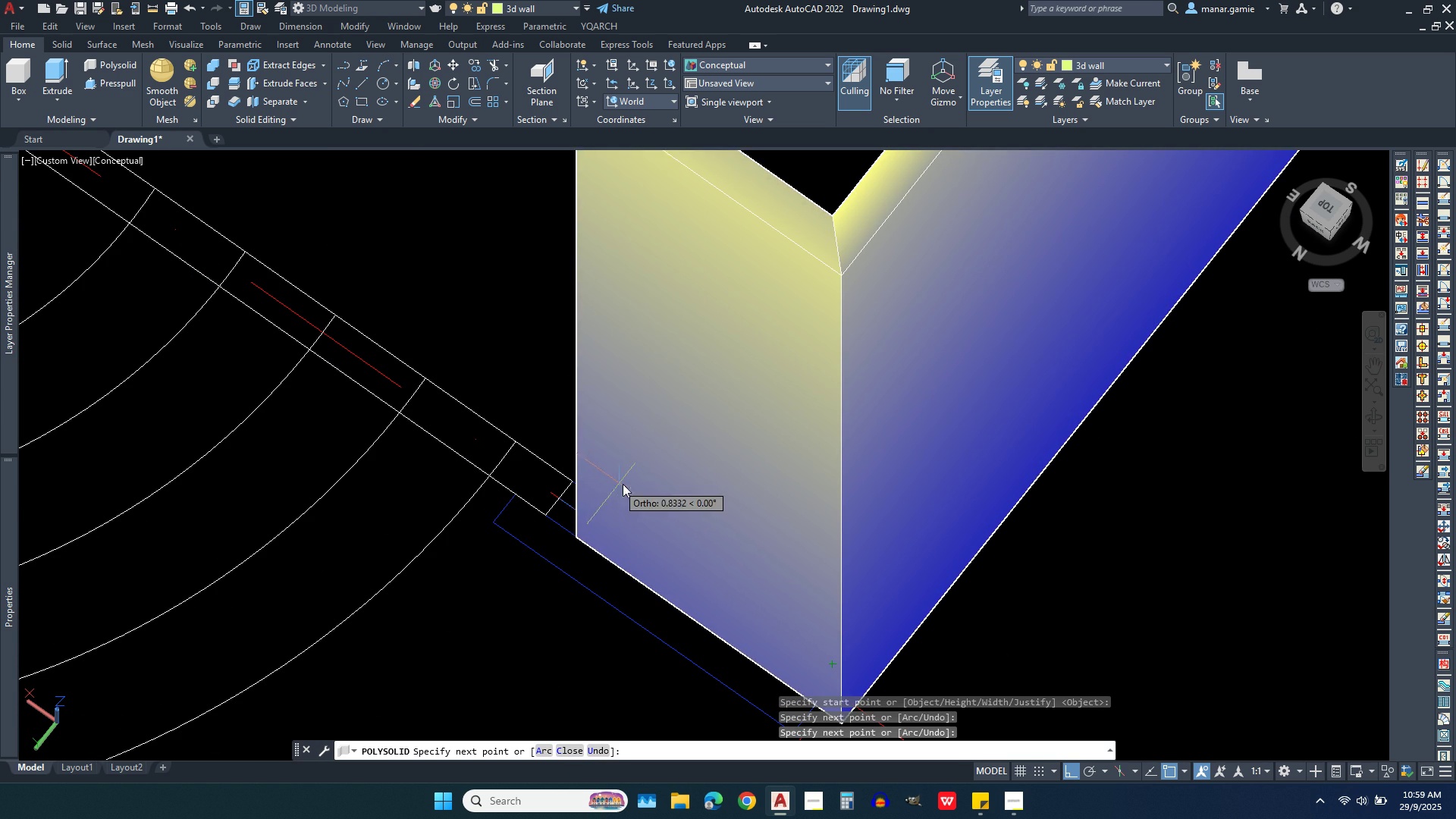 
scroll: coordinate [861, 585], scroll_direction: down, amount: 3.0
 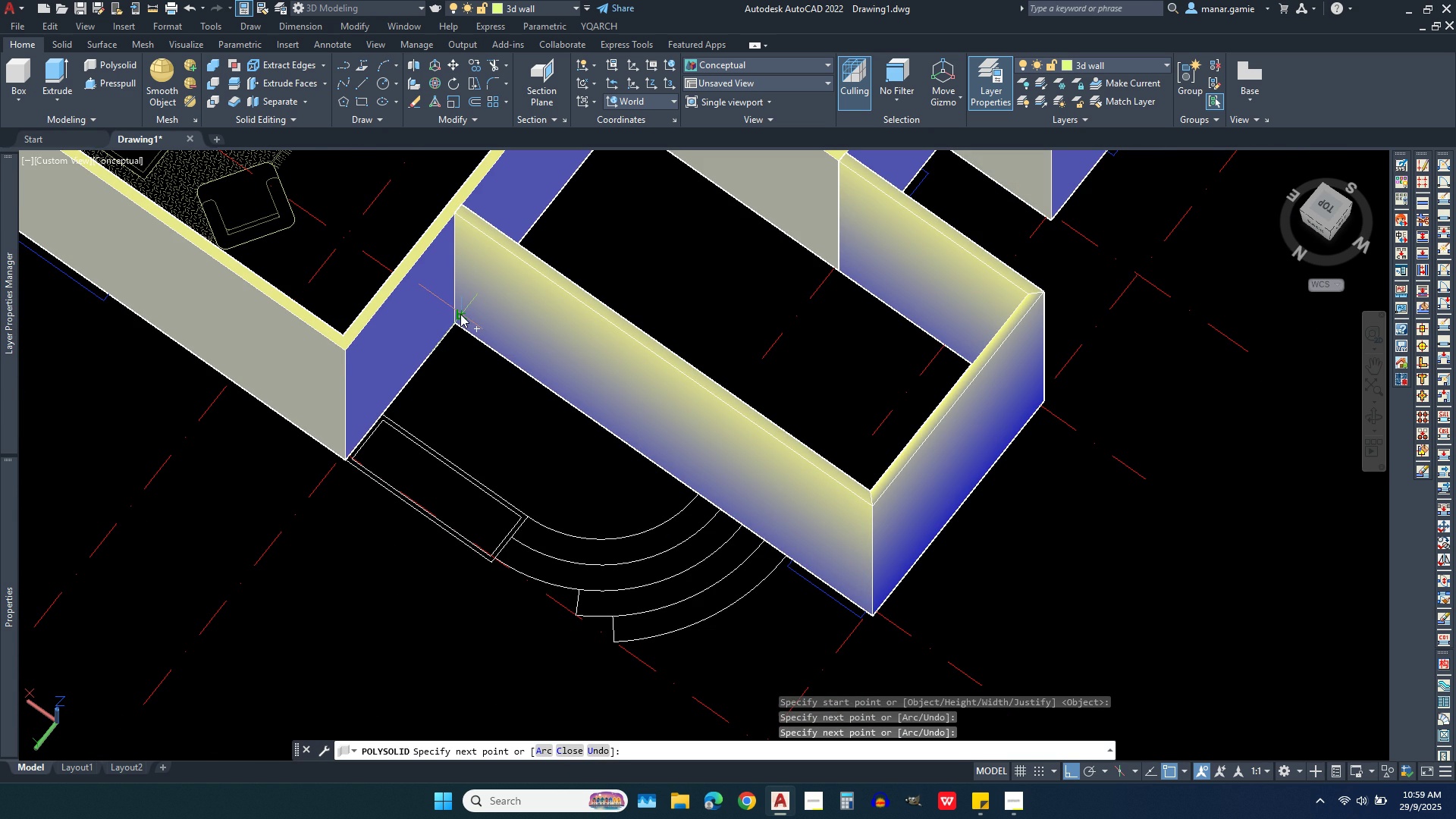 
left_click([463, 314])
 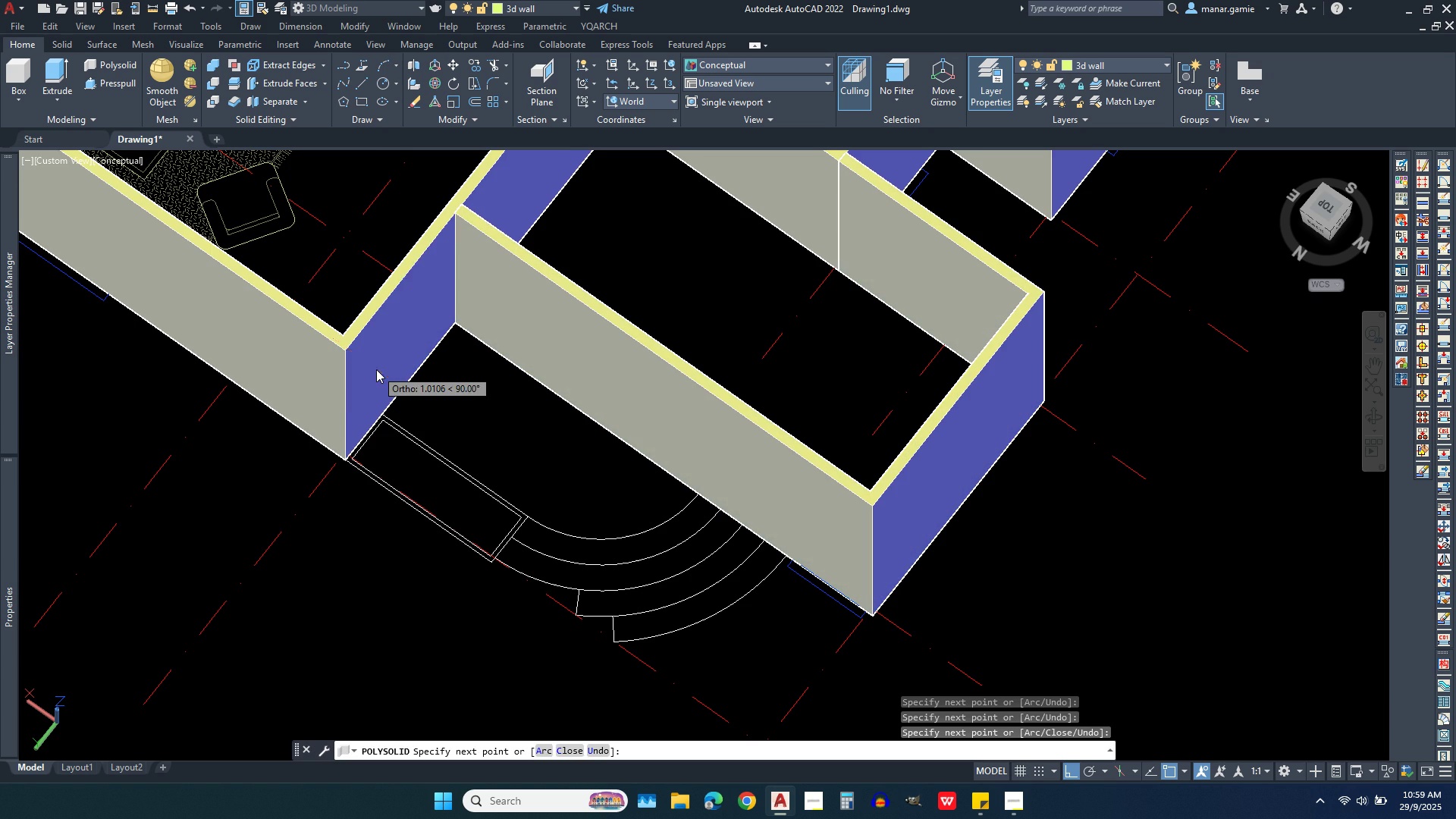 
right_click([376, 369])
 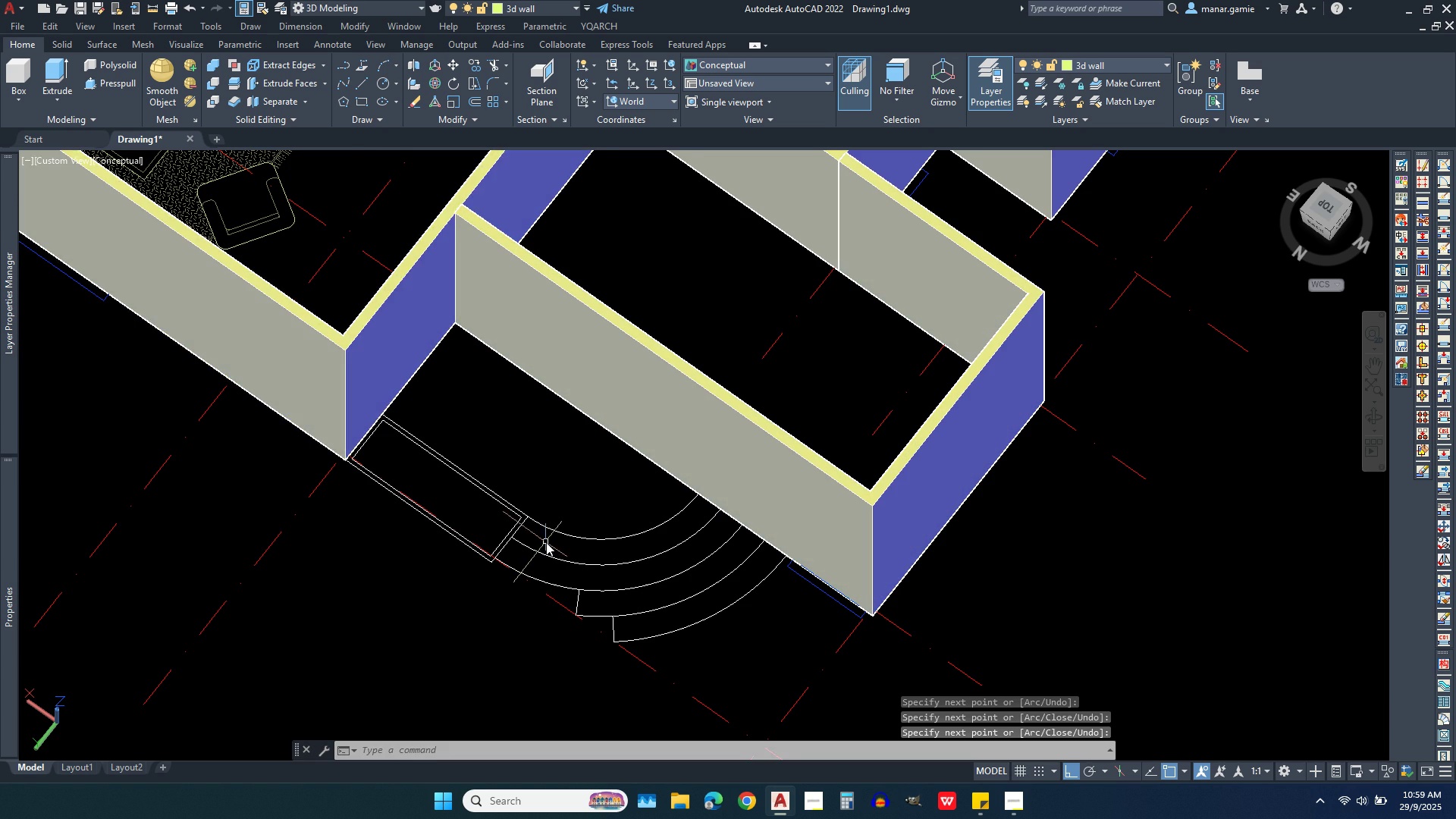 
scroll: coordinate [546, 542], scroll_direction: down, amount: 3.0
 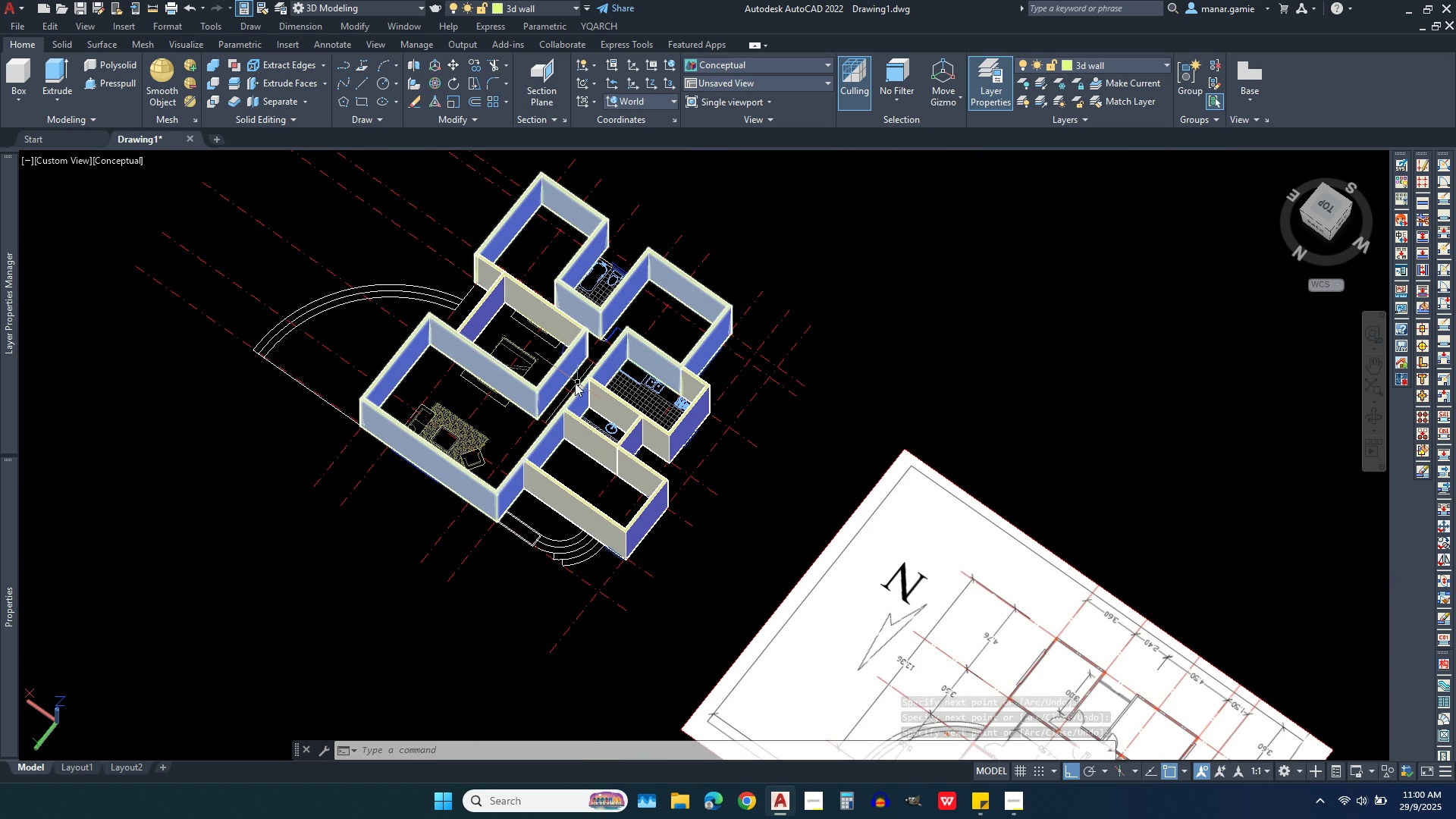 
scroll: coordinate [585, 385], scroll_direction: up, amount: 2.0
 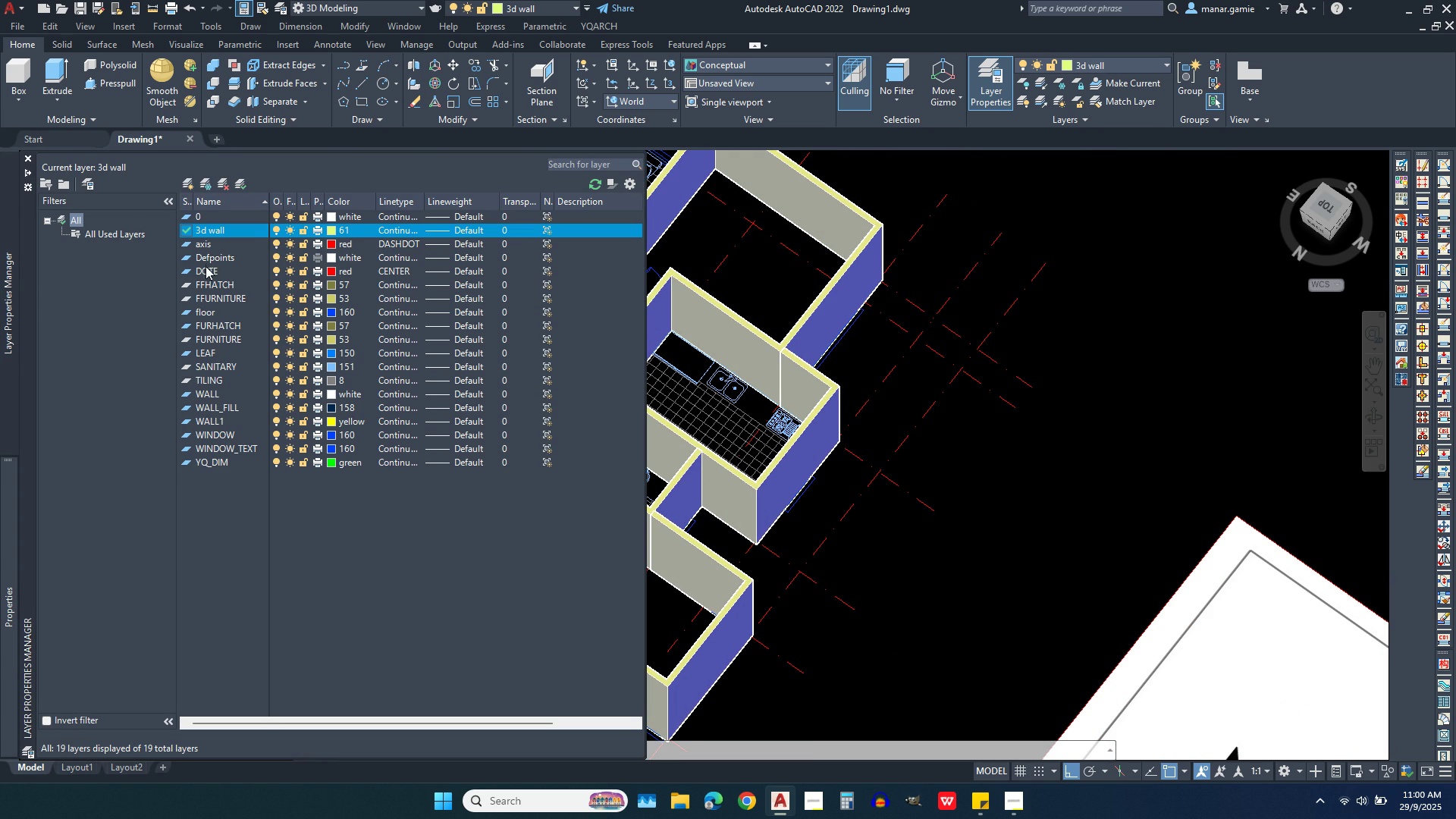 
wait(6.34)
 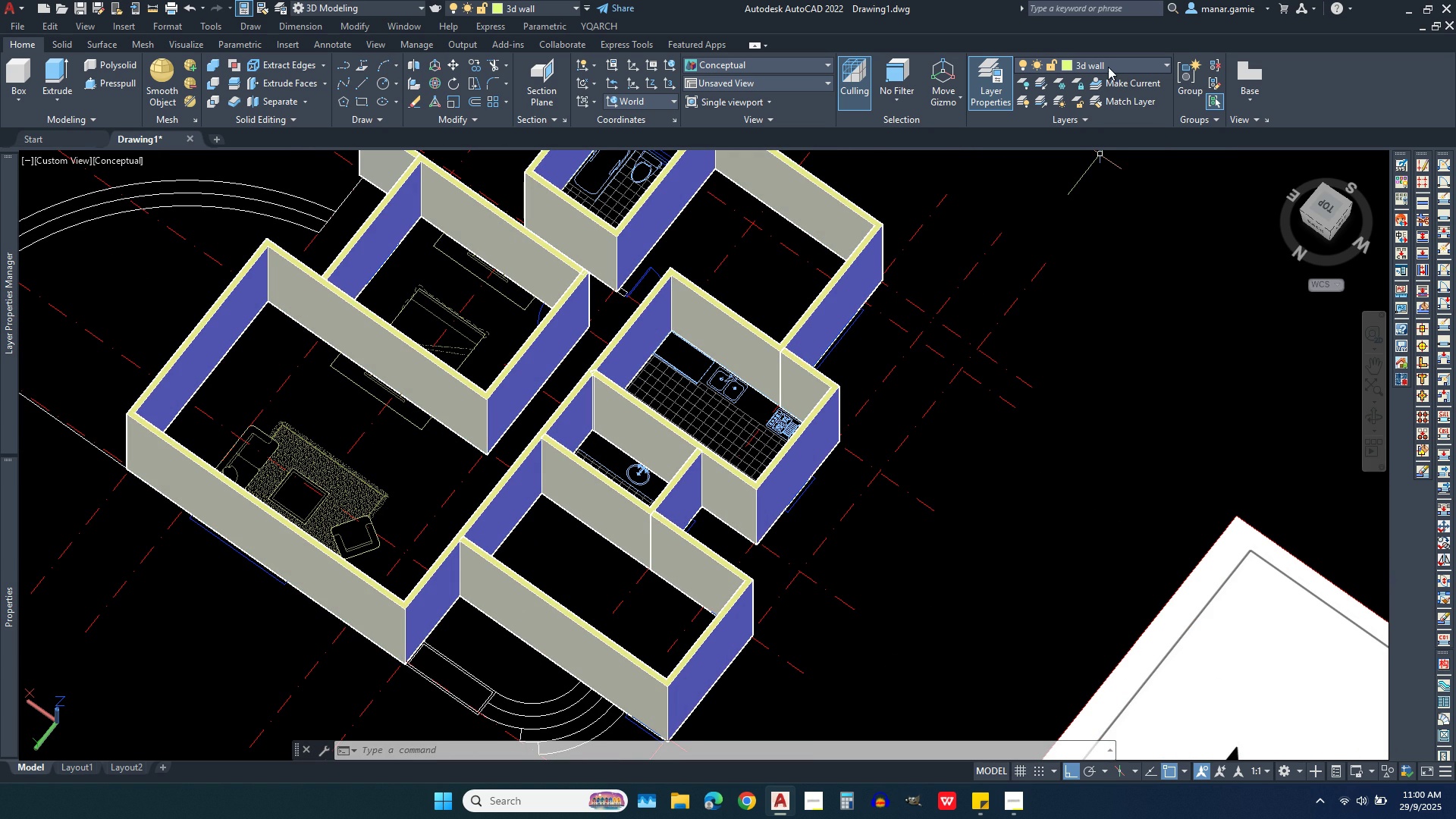 
right_click([235, 385])
 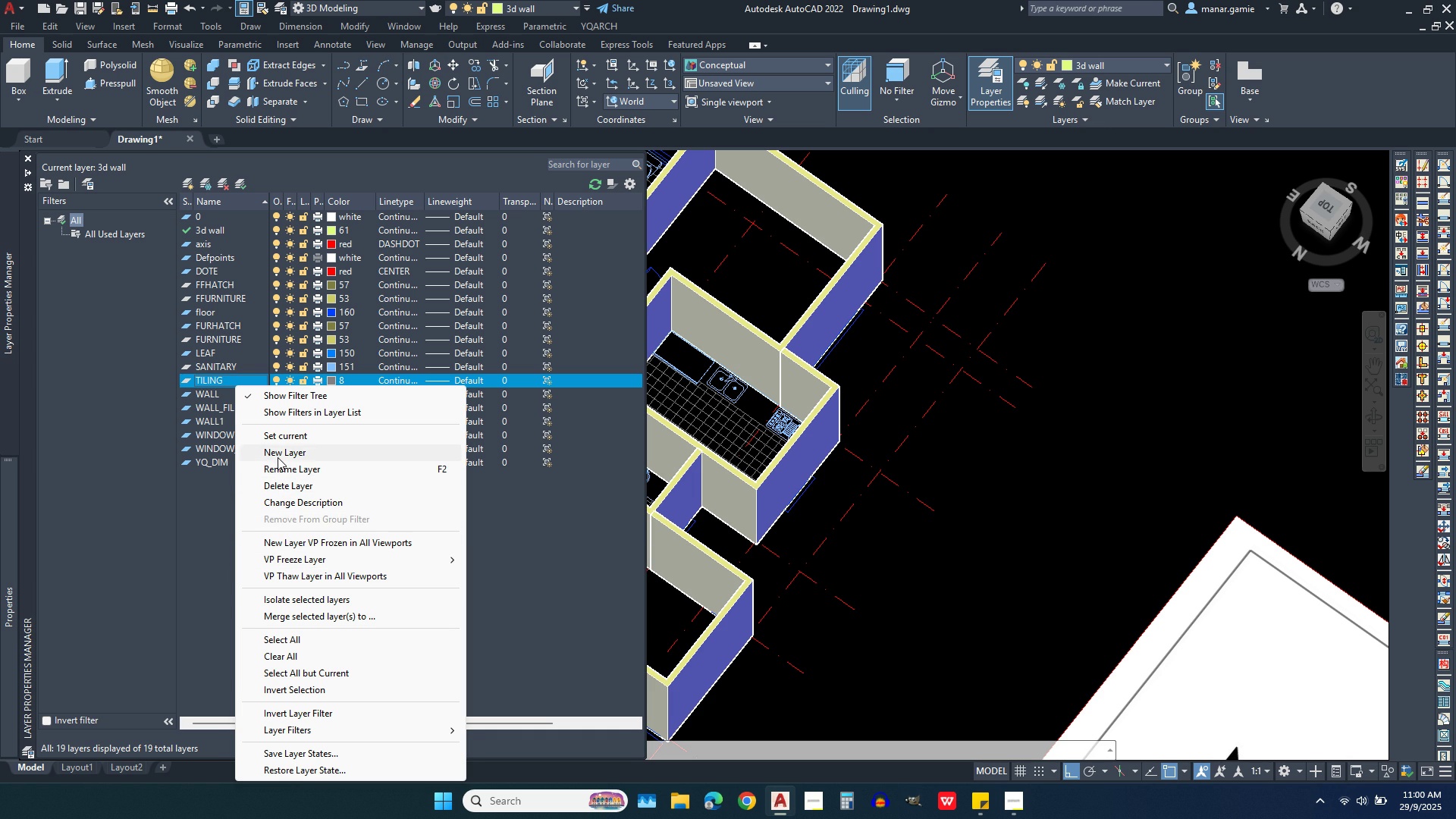 
wait(5.04)
 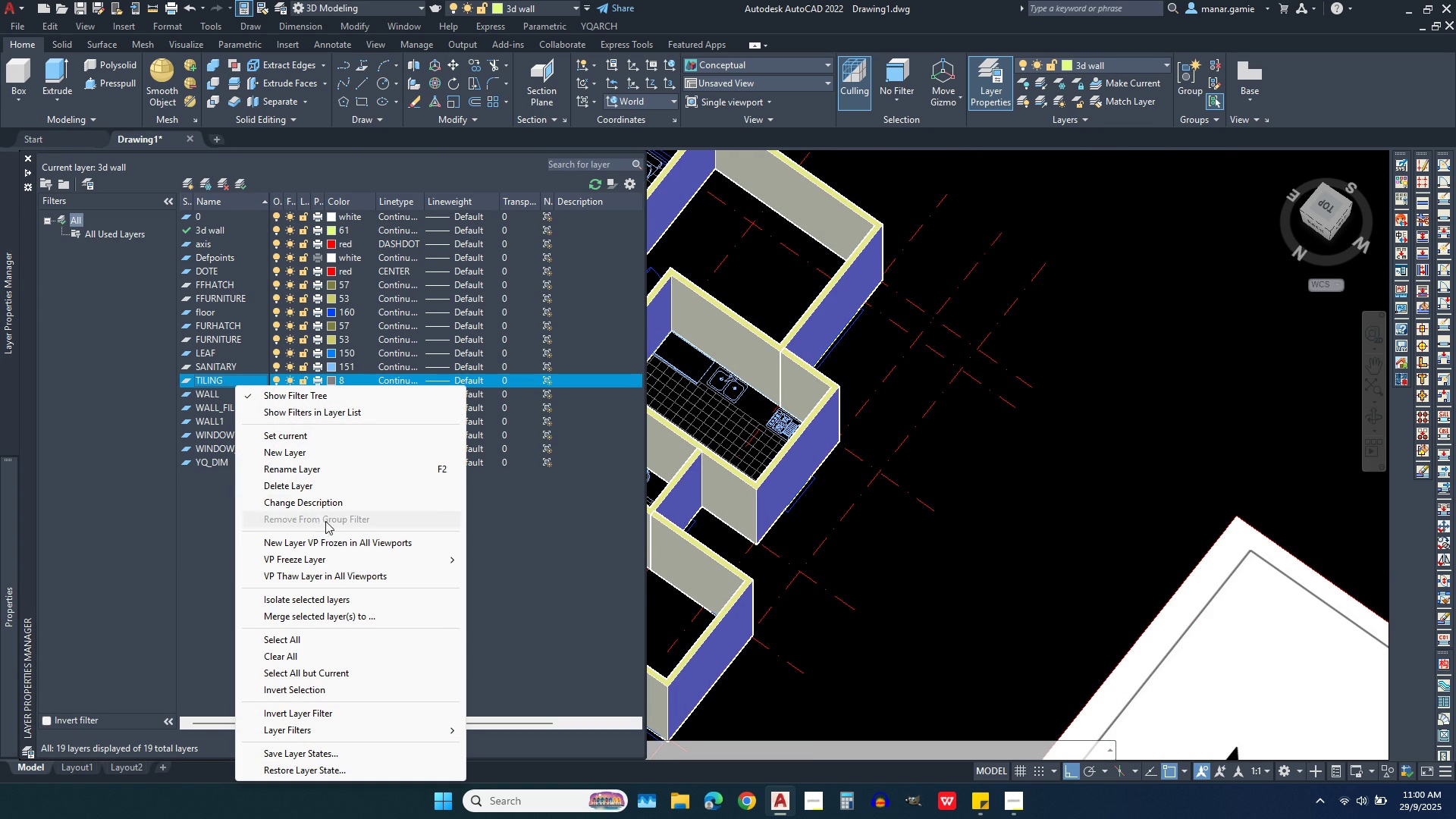 
left_click([278, 450])
 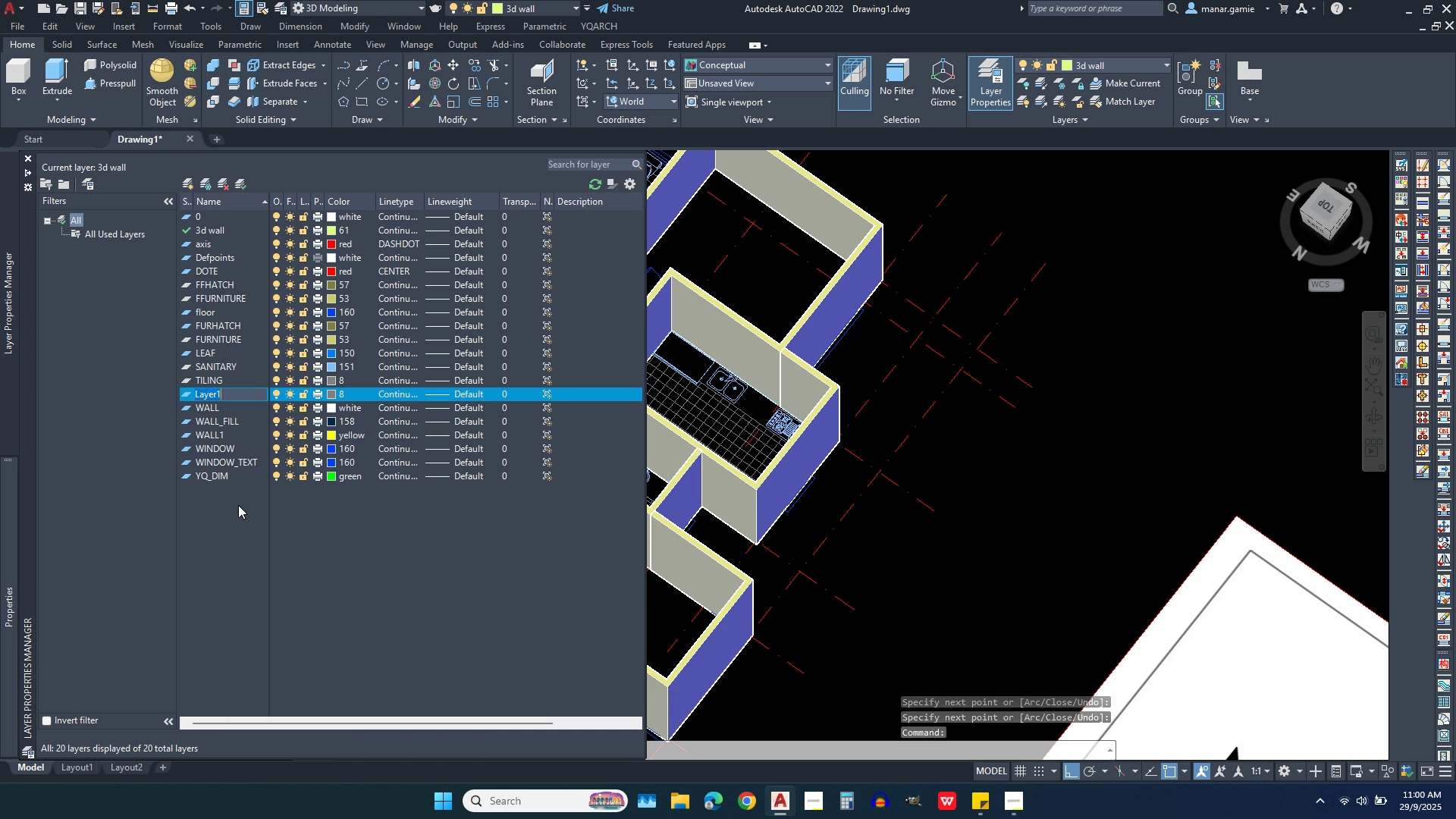 
type(floor)
 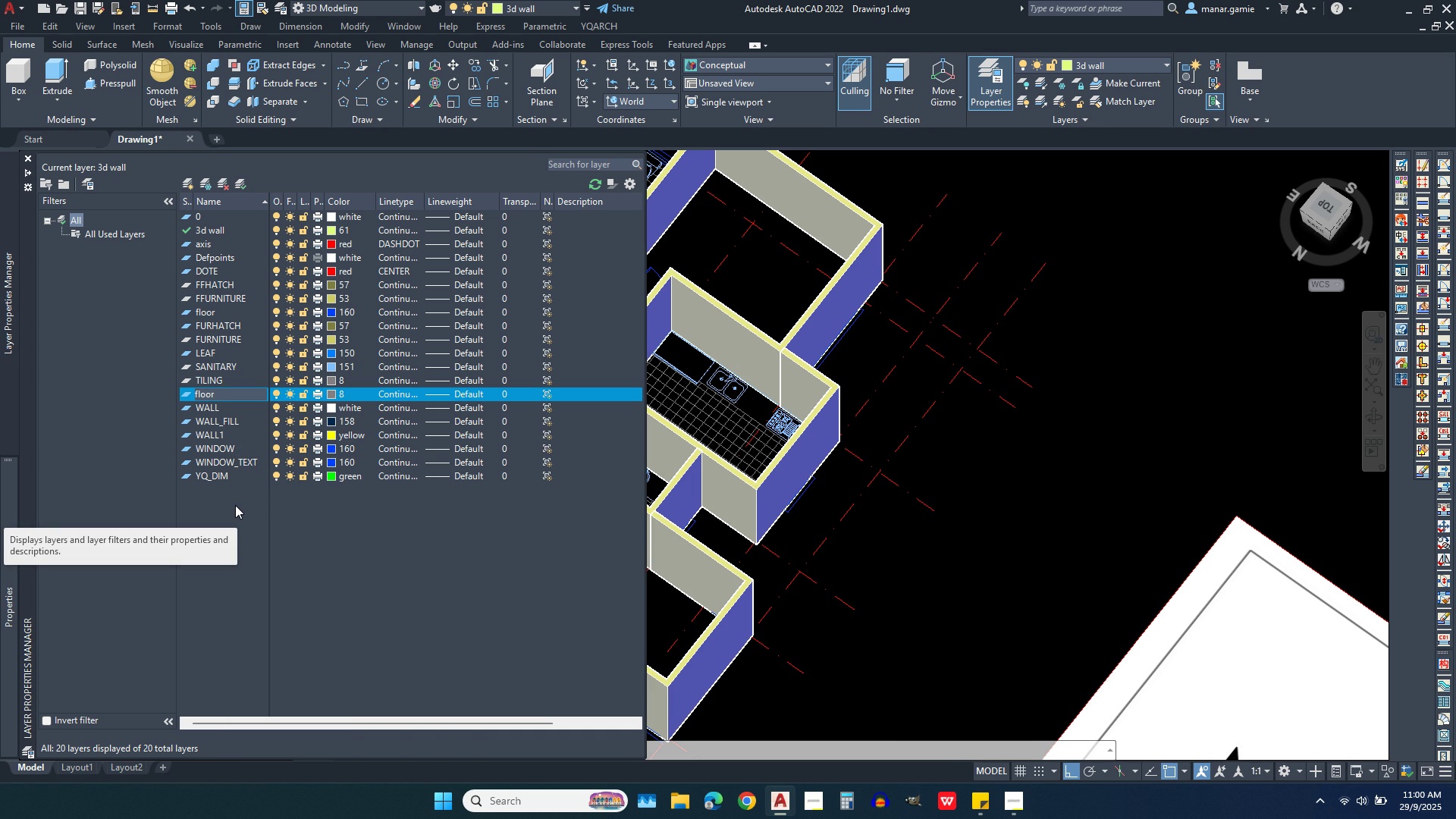 
key(ArrowLeft)
 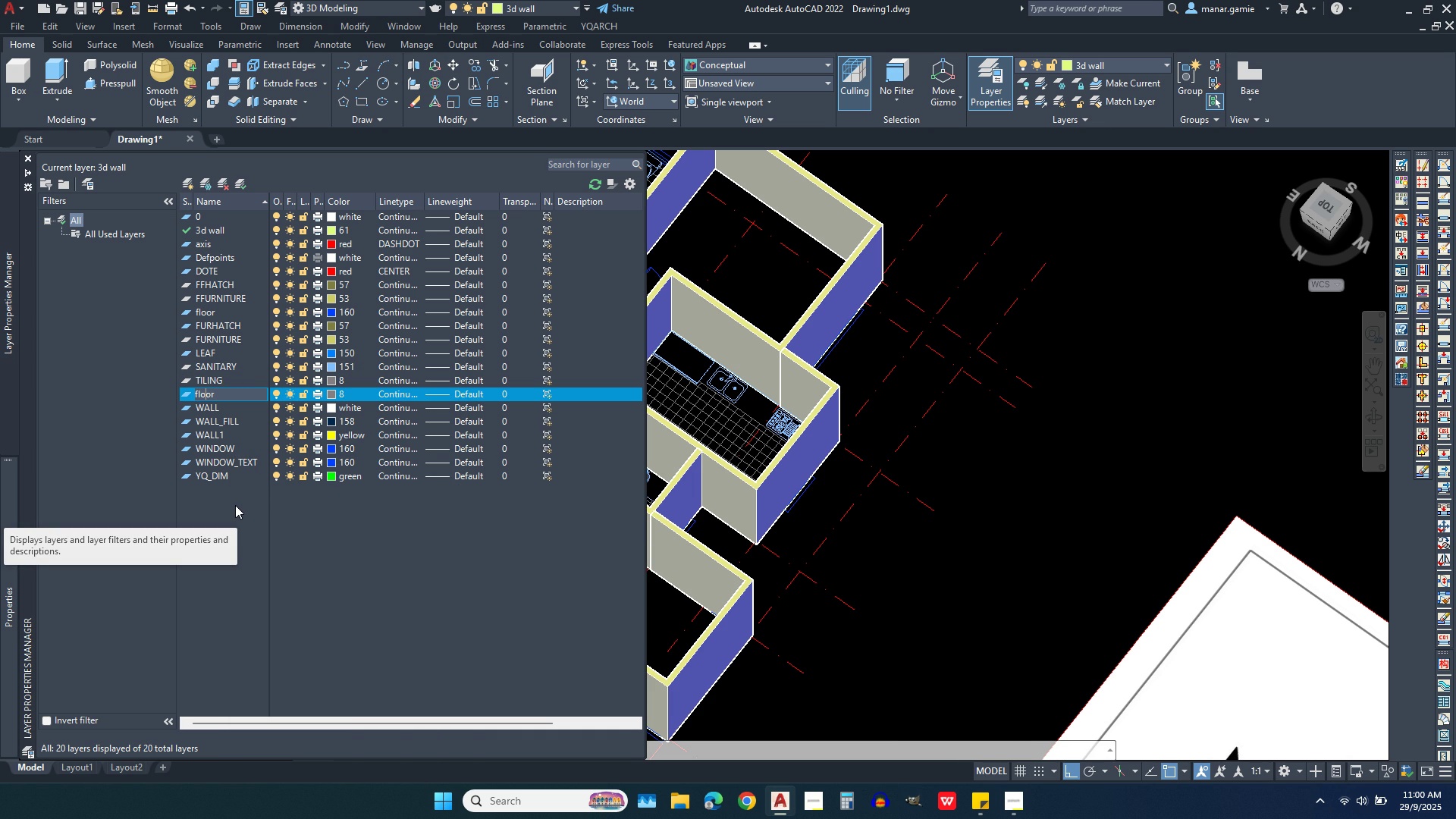 
key(ArrowLeft)
 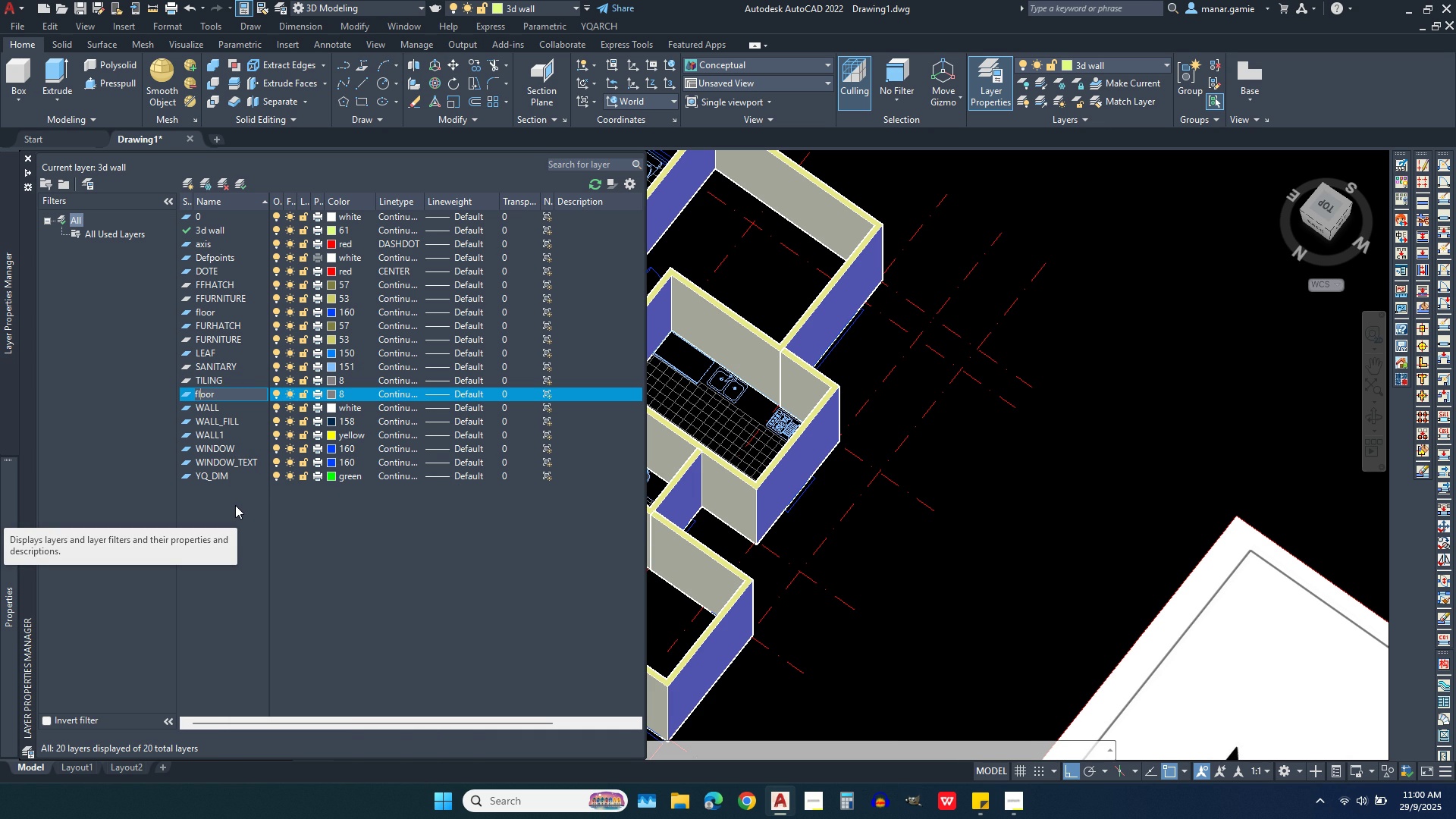 
key(ArrowLeft)
 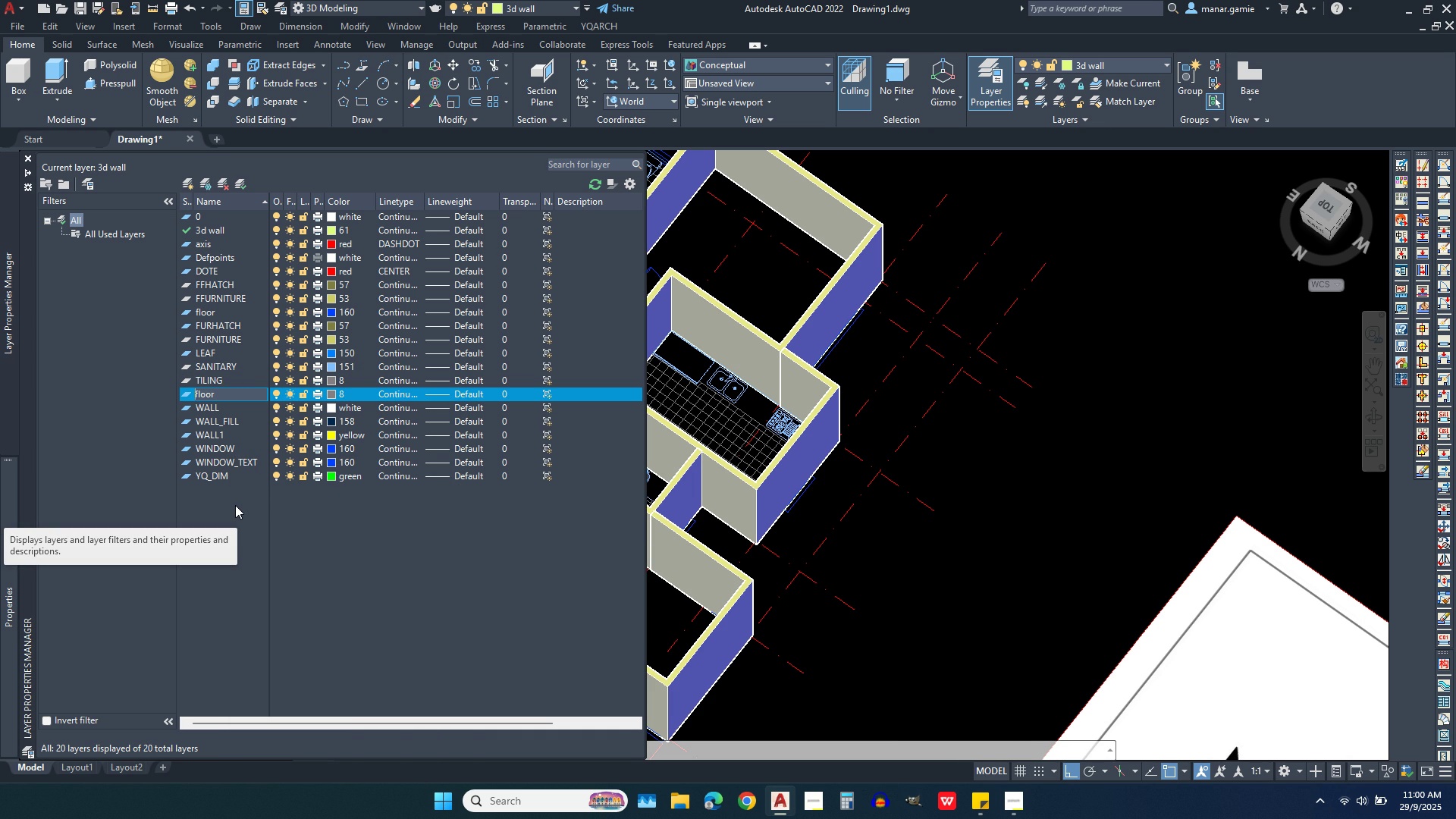 
key(ArrowLeft)
 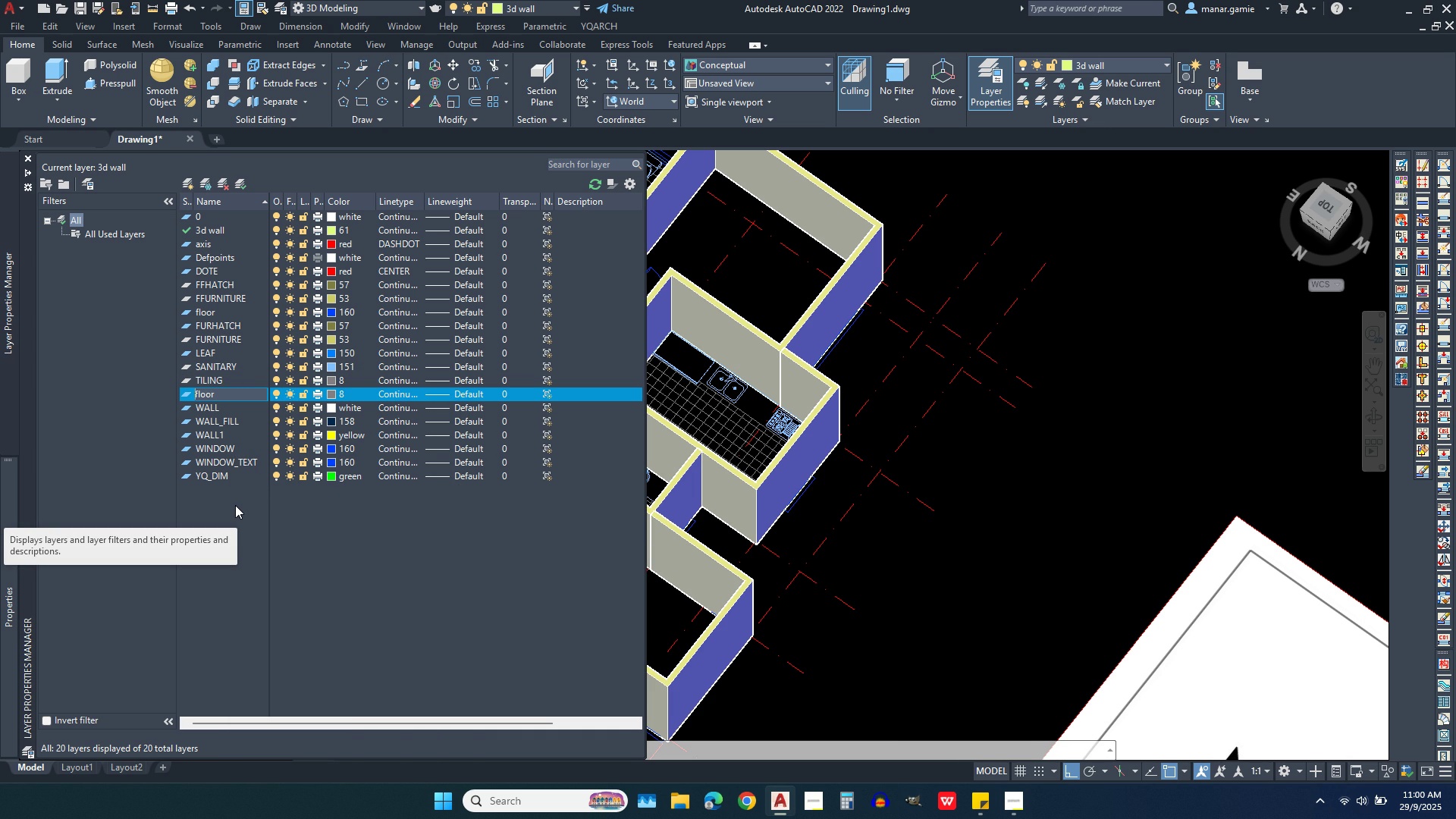 
key(ArrowLeft)
 